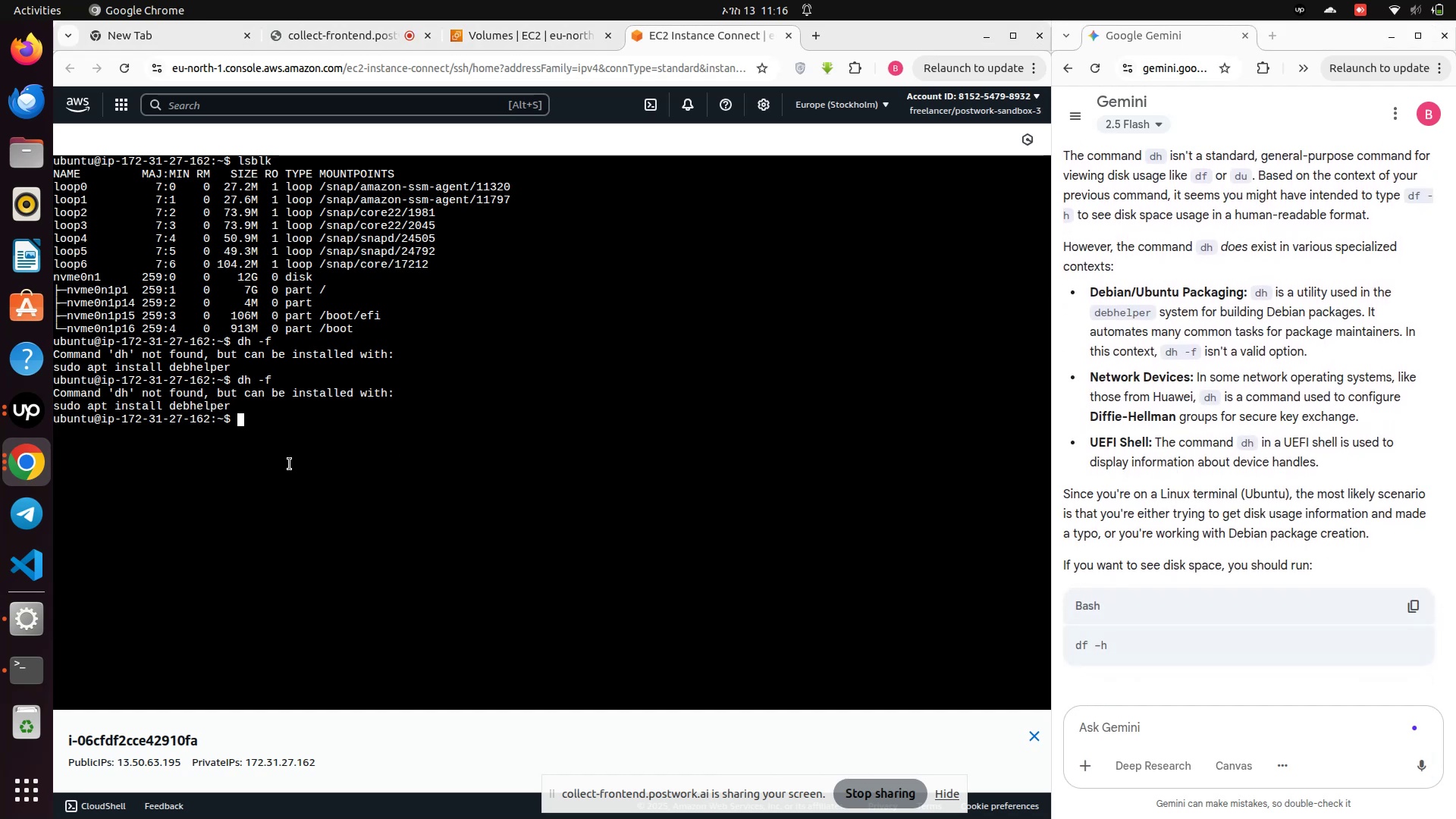 
type(df -h)
 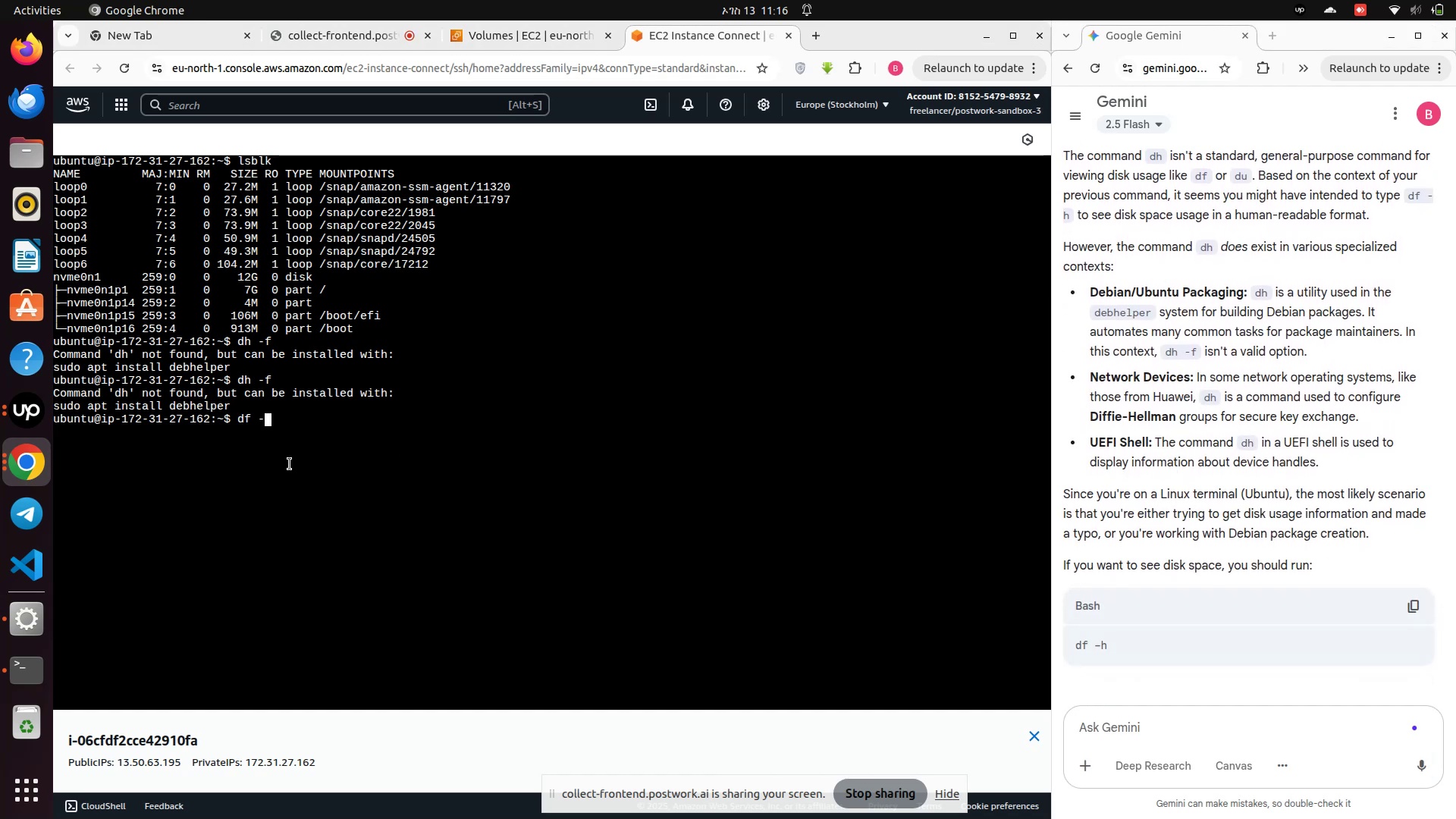 
key(Enter)
 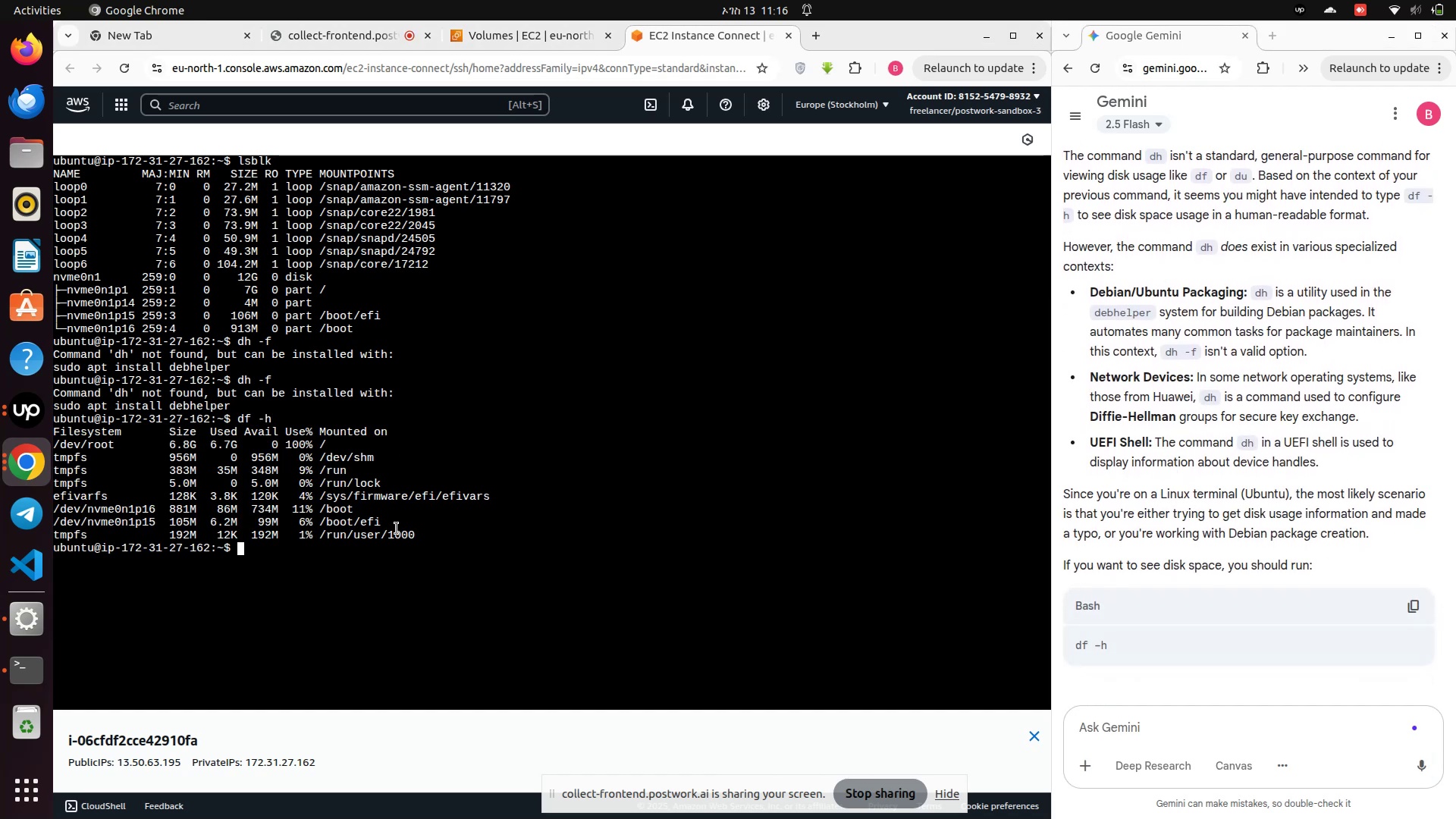 
left_click_drag(start_coordinate=[441, 548], to_coordinate=[49, 433])
 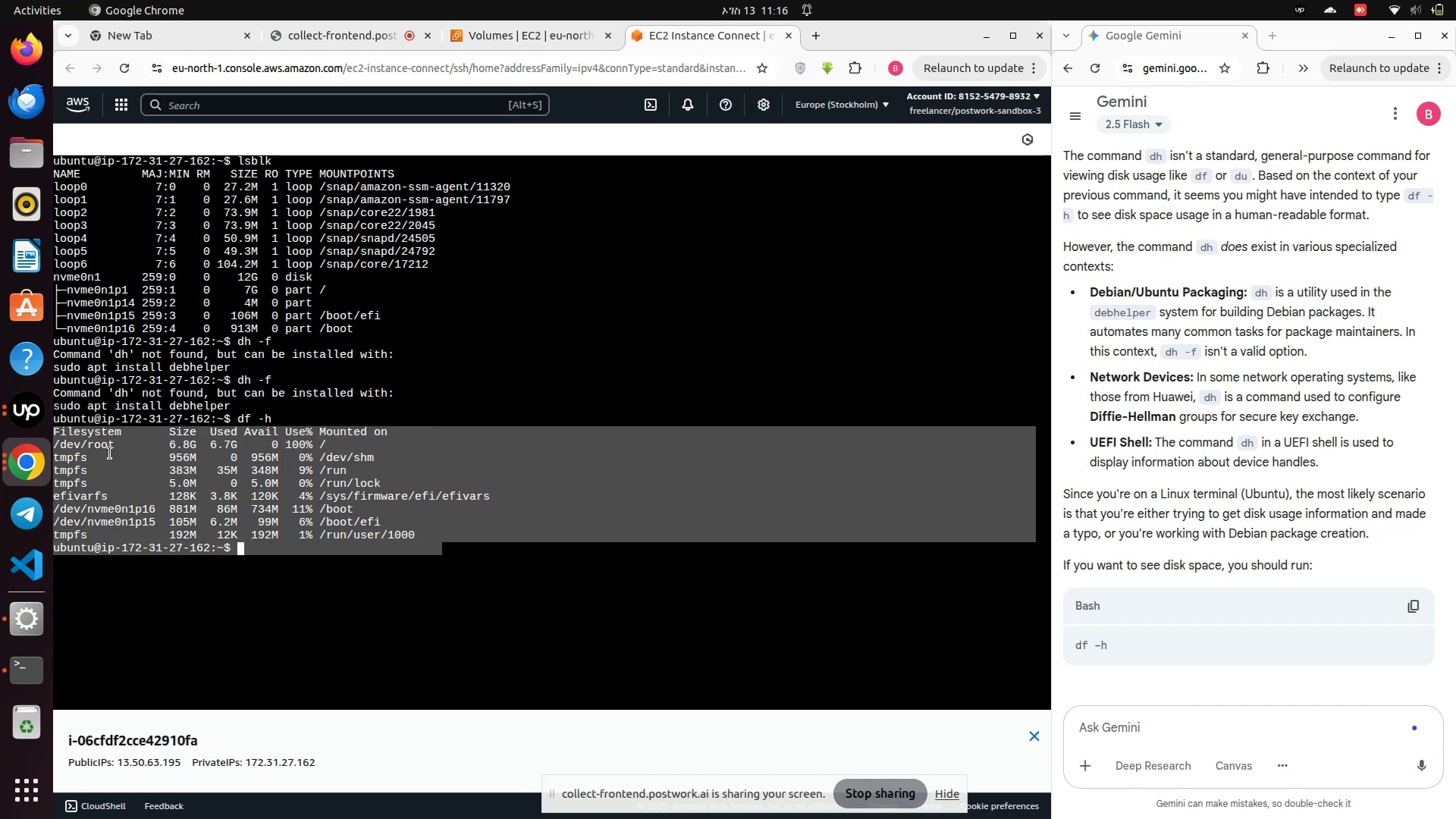 
right_click([110, 453])
 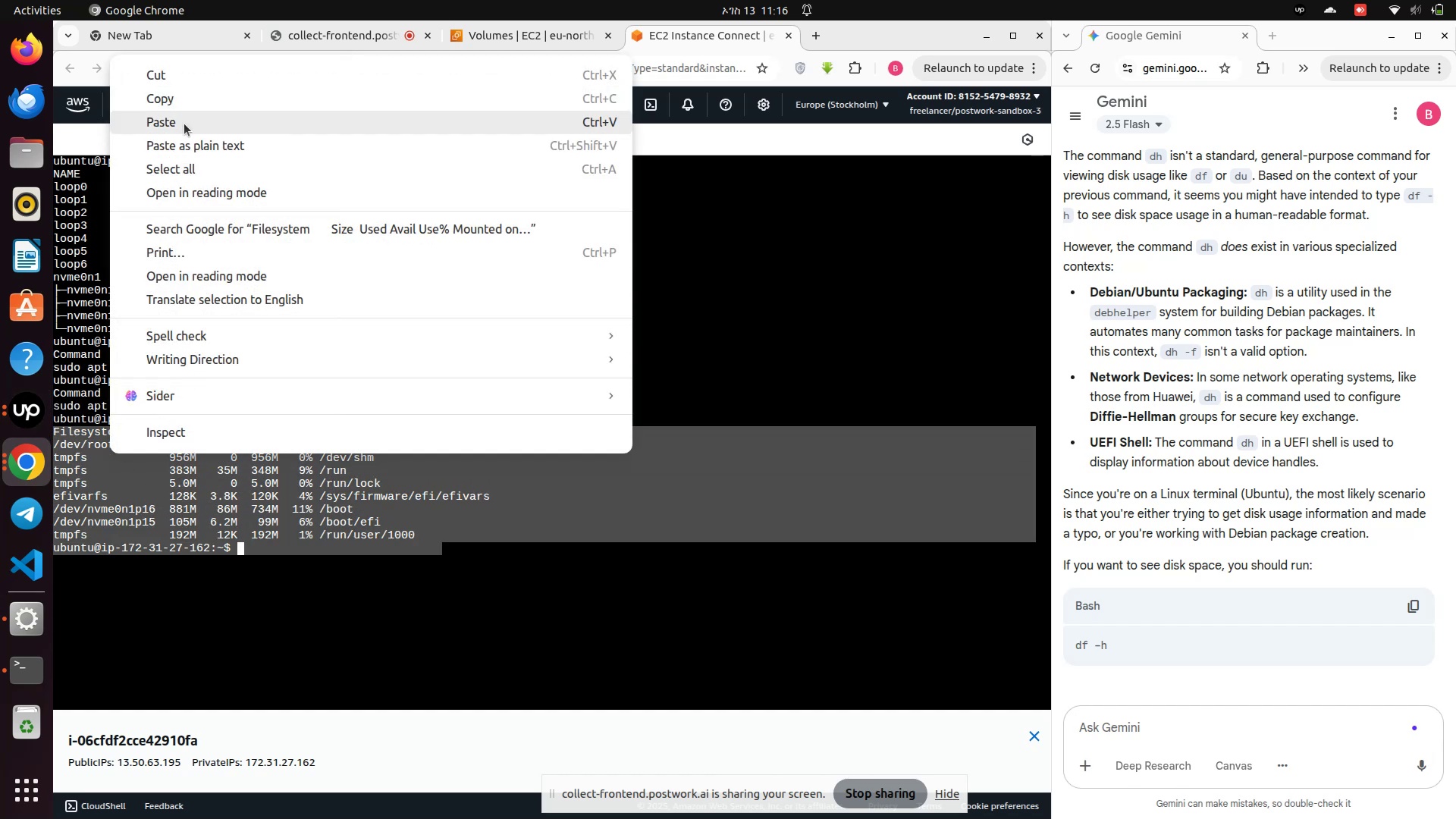 
left_click([187, 99])
 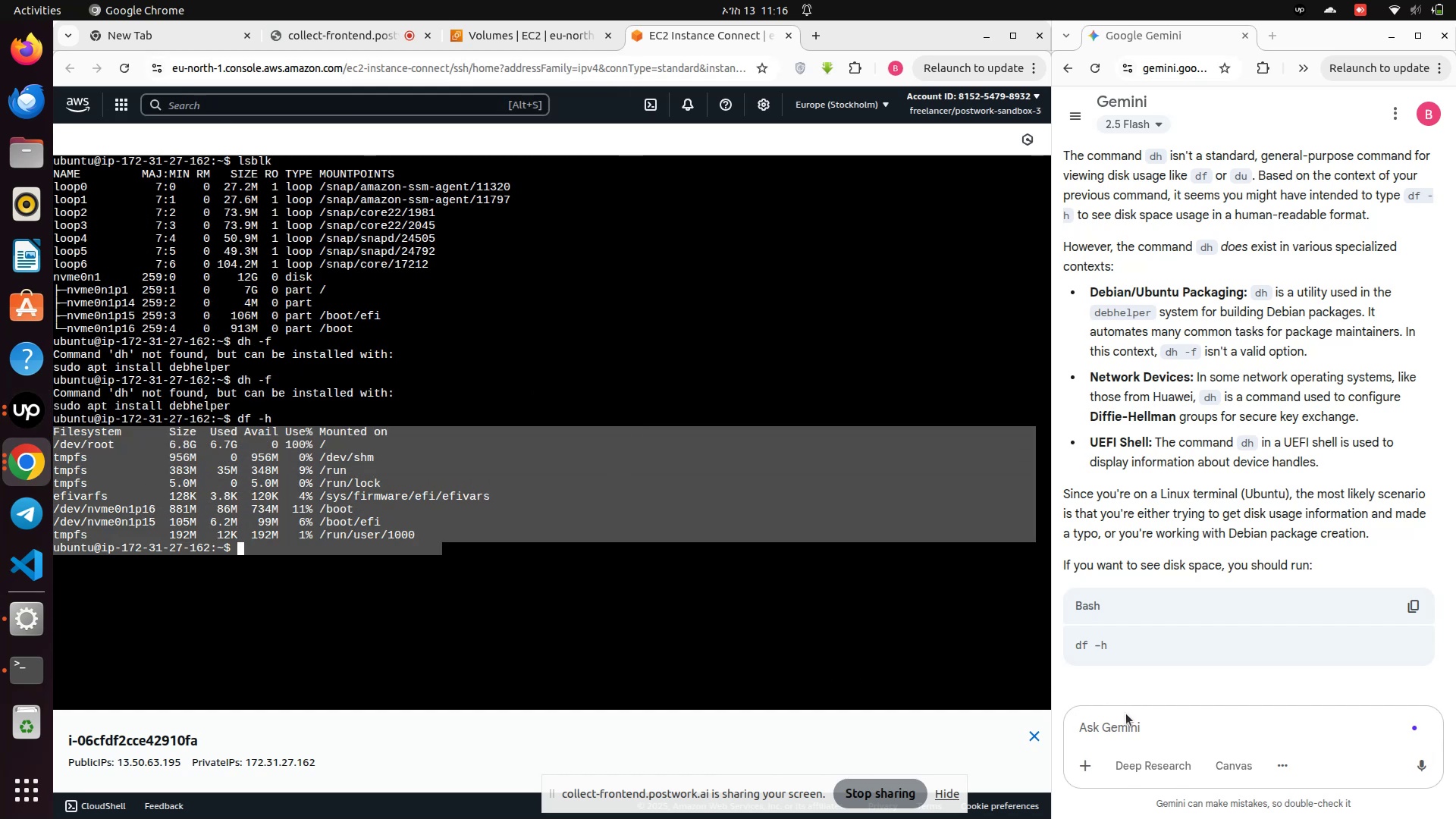 
left_click([1128, 722])
 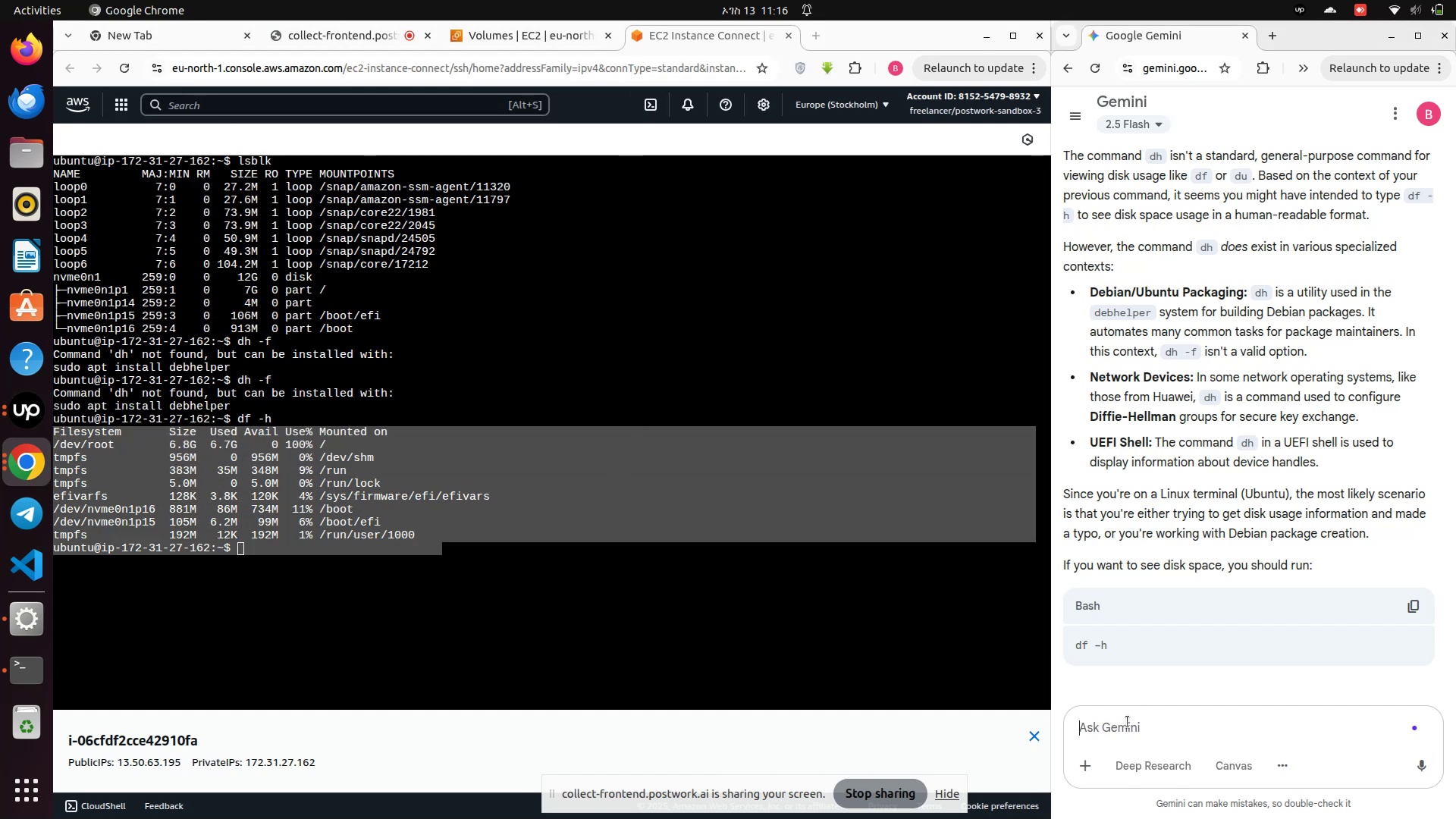 
key(Control+V)
 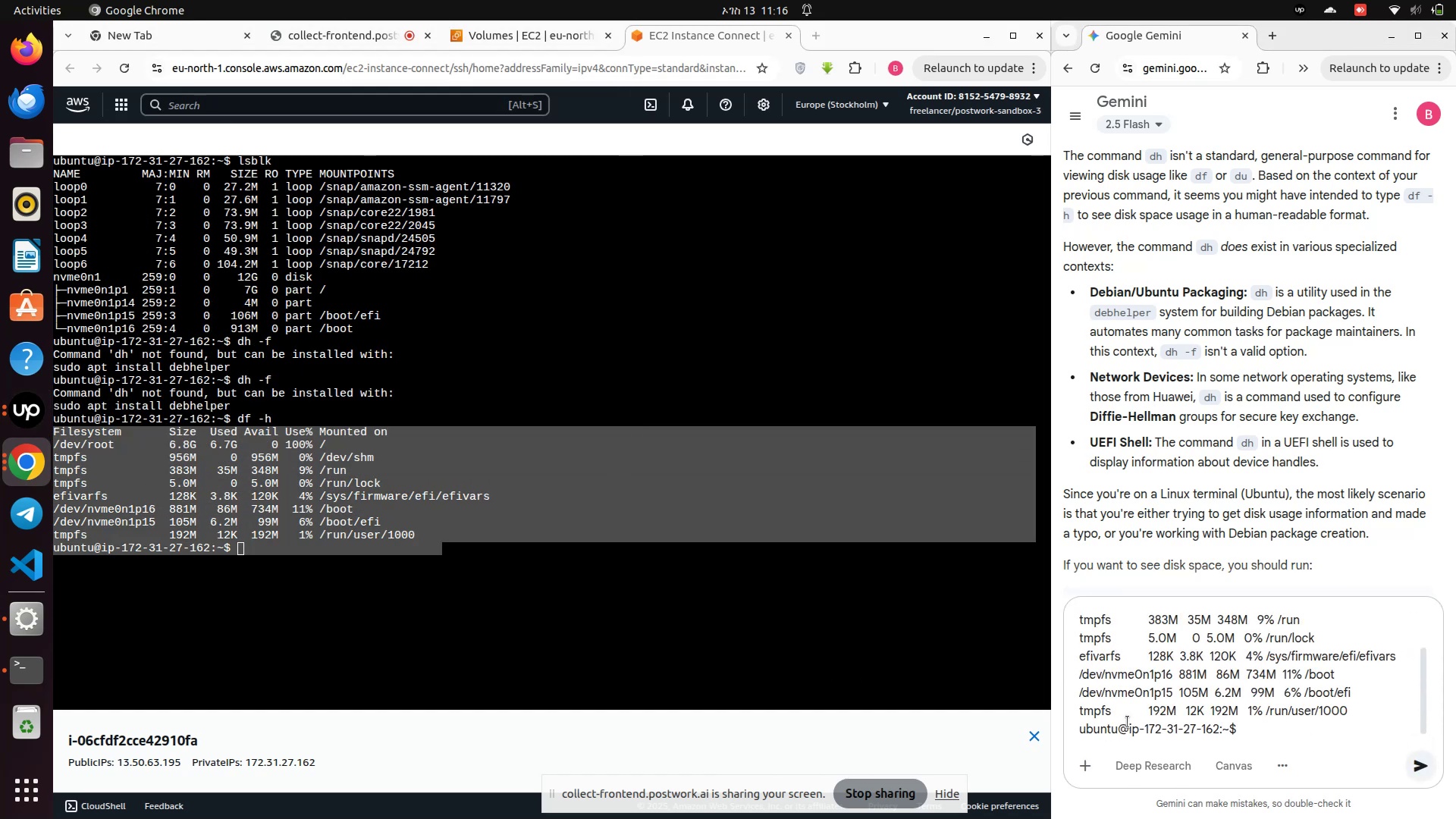 
type( how to resize the root)
 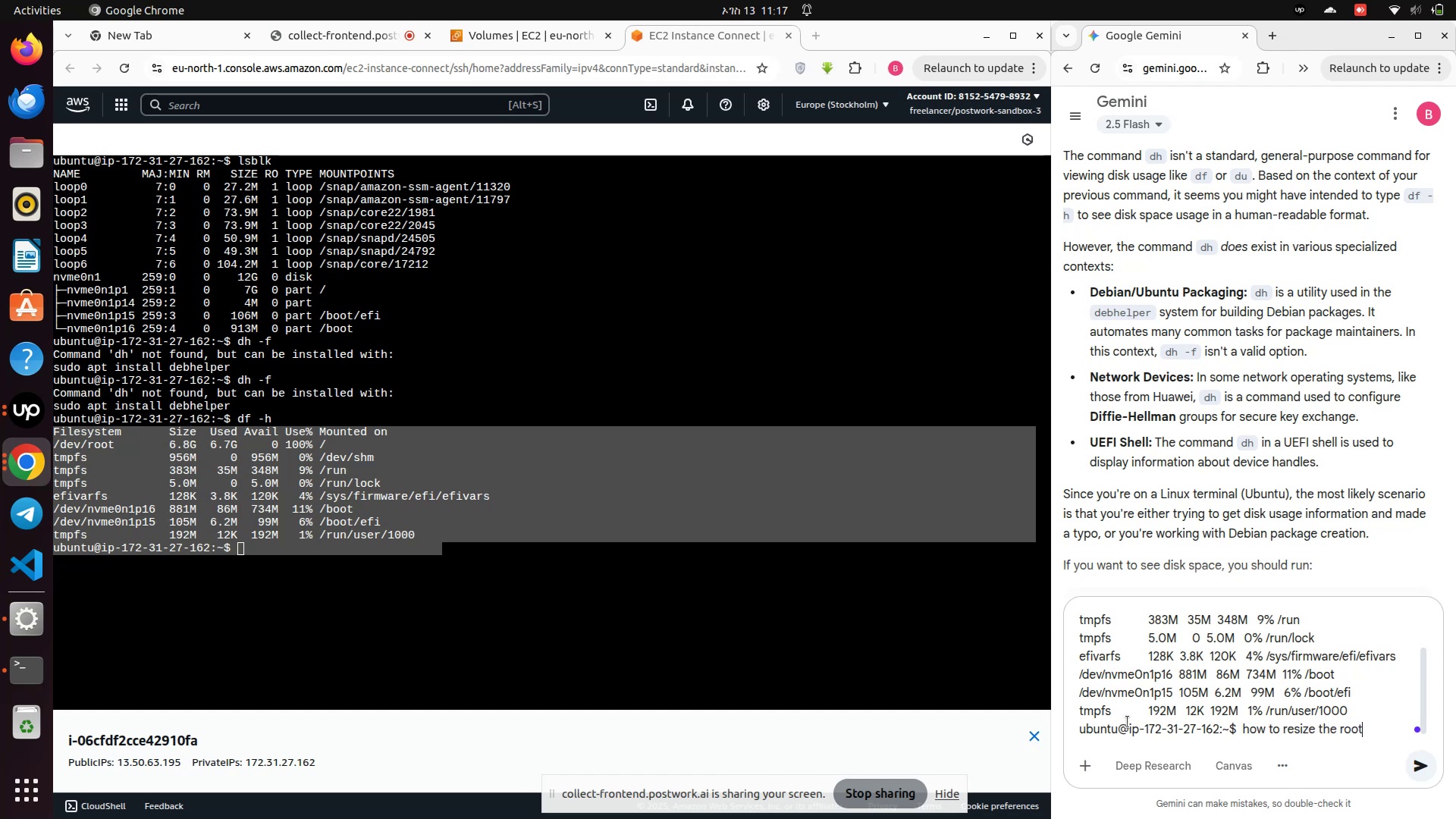 
key(Enter)
 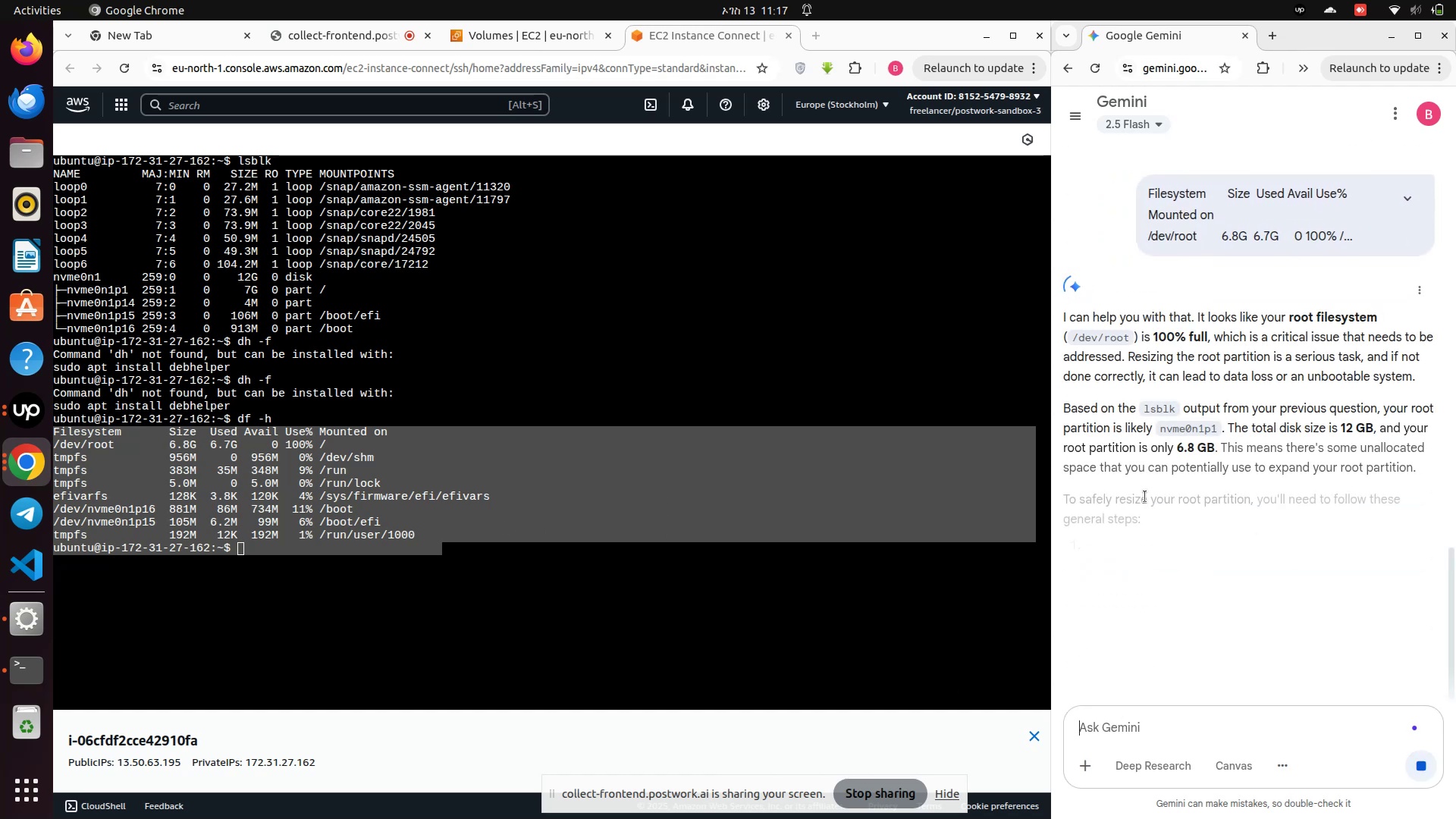 
scroll: coordinate [1145, 497], scroll_direction: down, amount: 2.0
 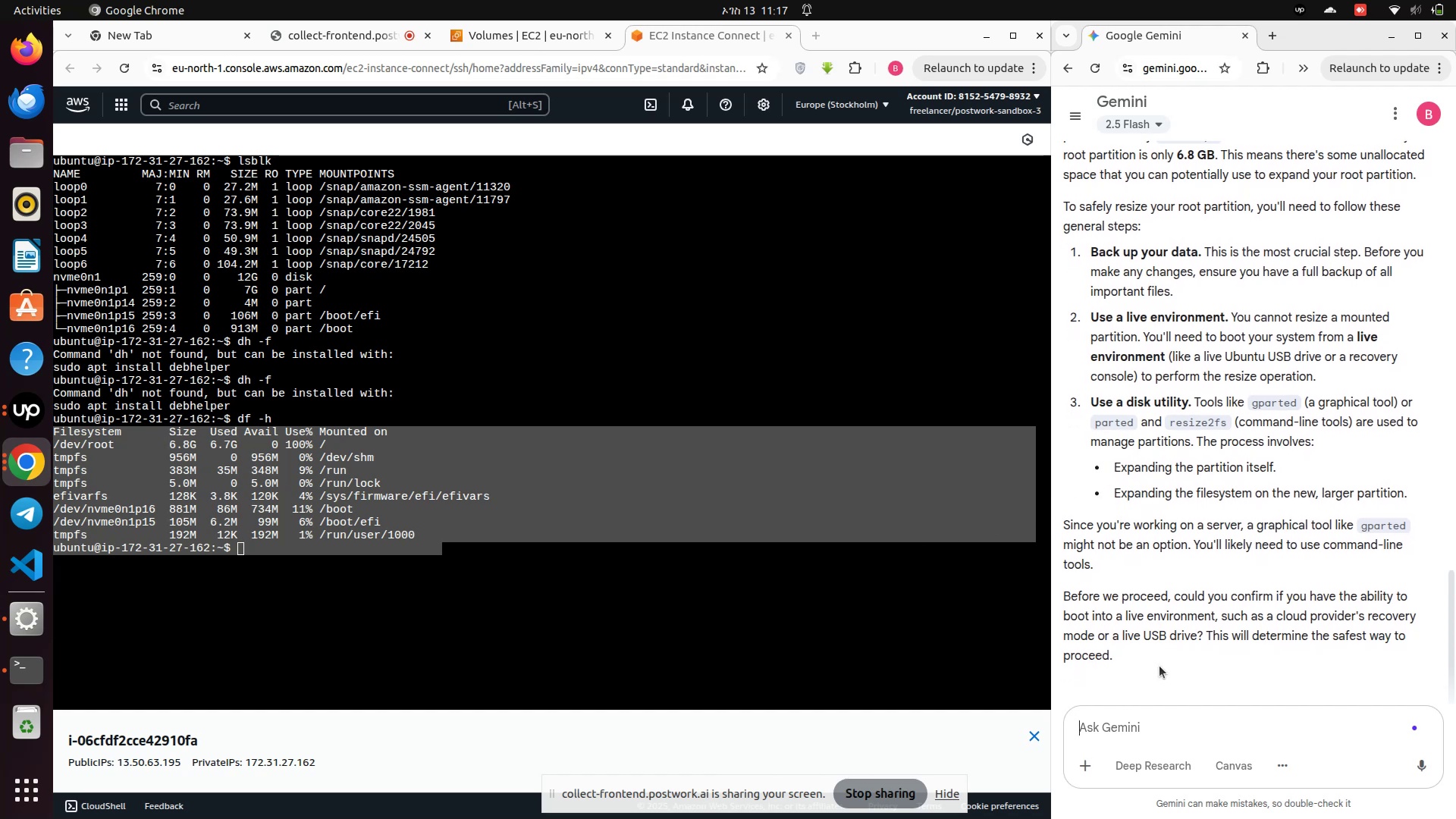 
left_click([530, 560])
 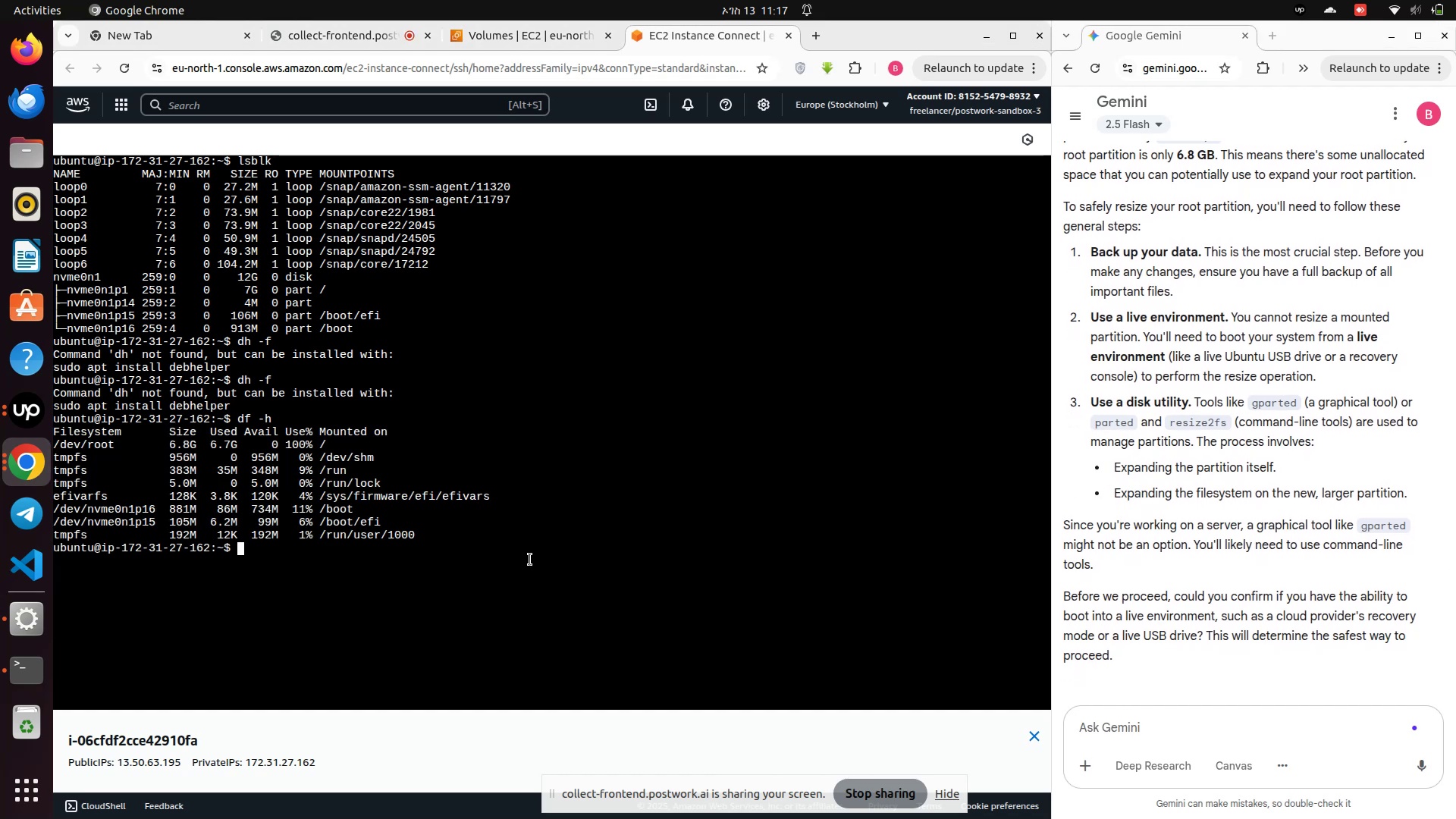 
key(ArrowUp)
 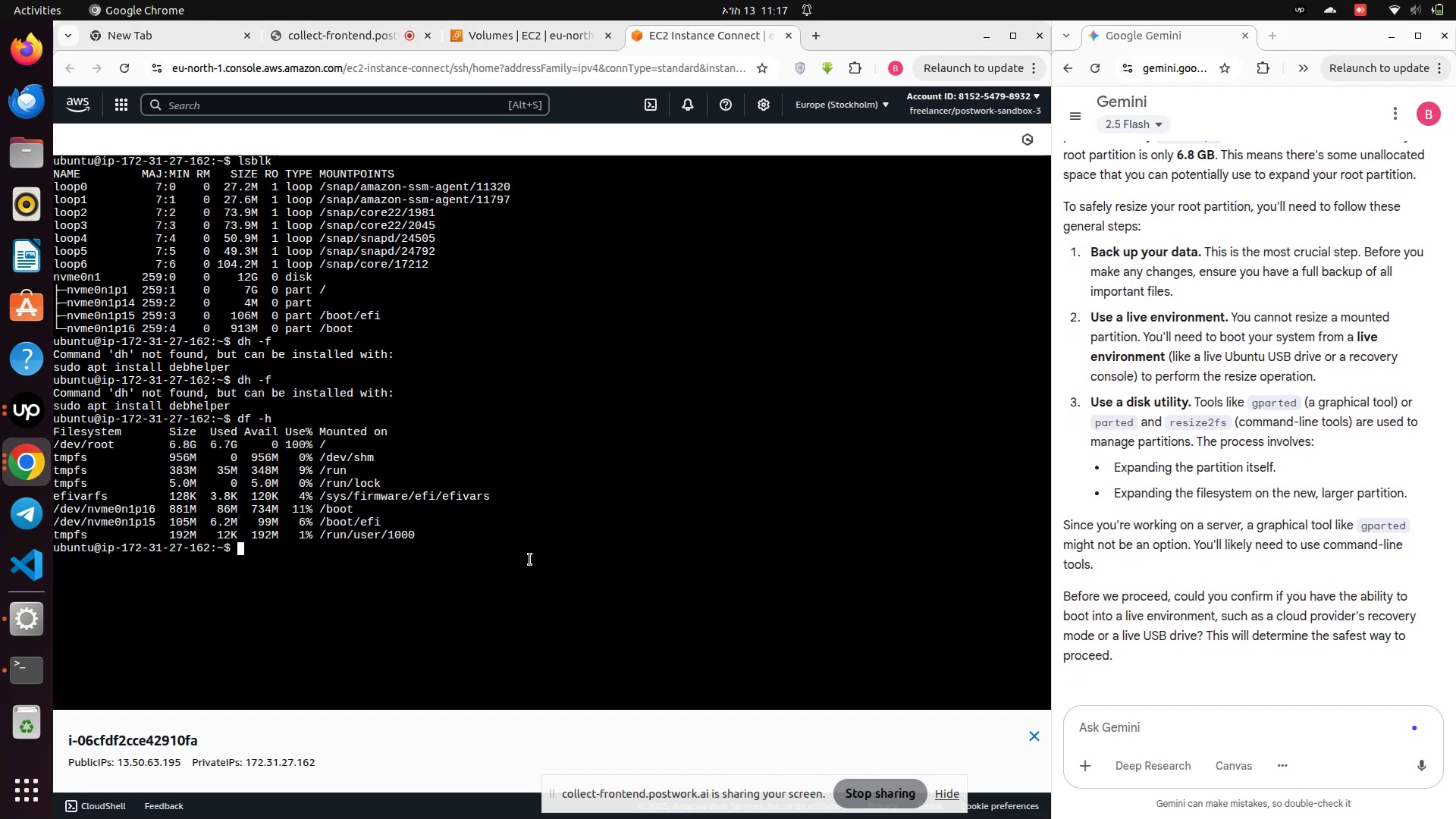 
key(ArrowUp)
 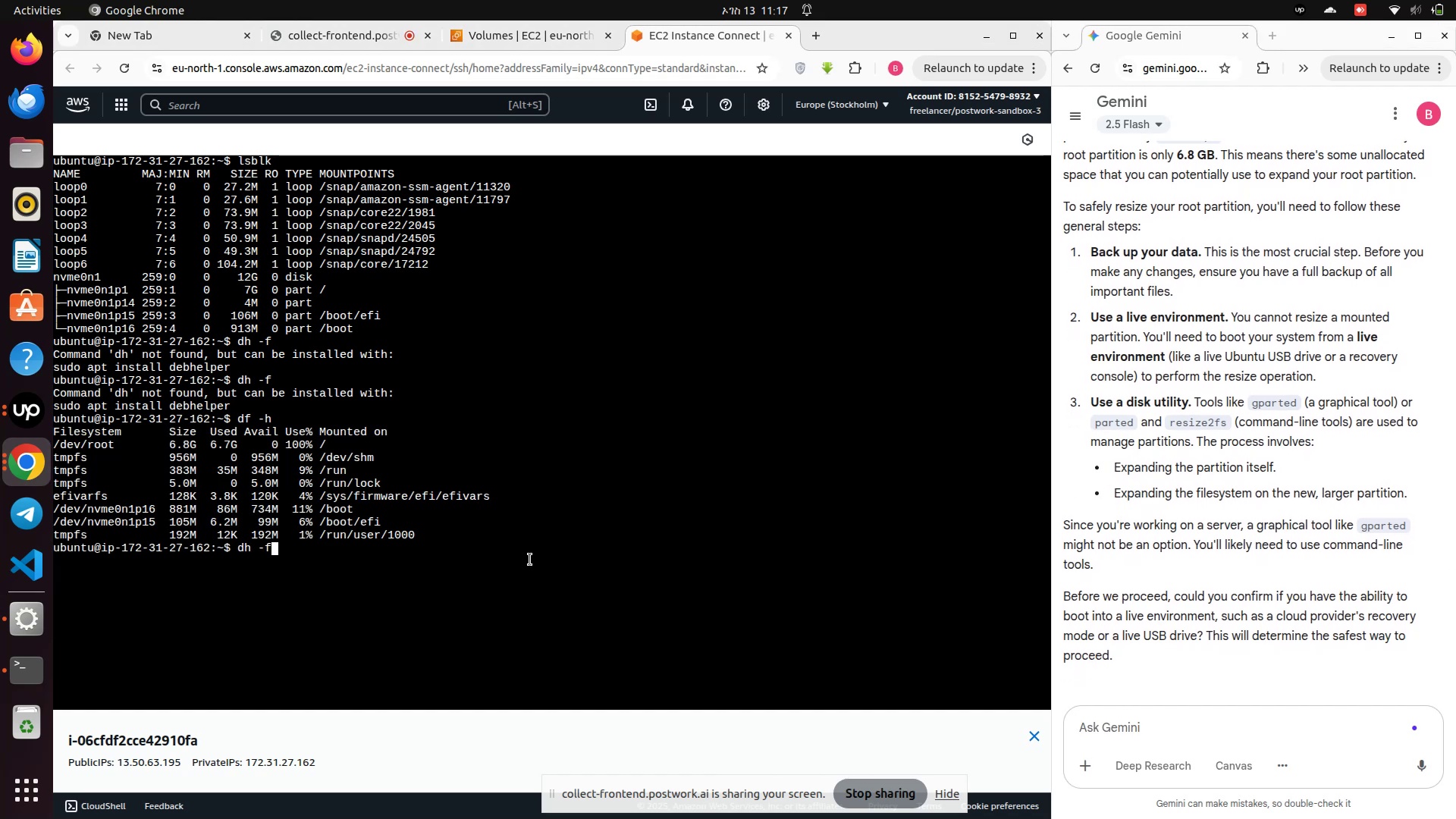 
key(ArrowUp)
 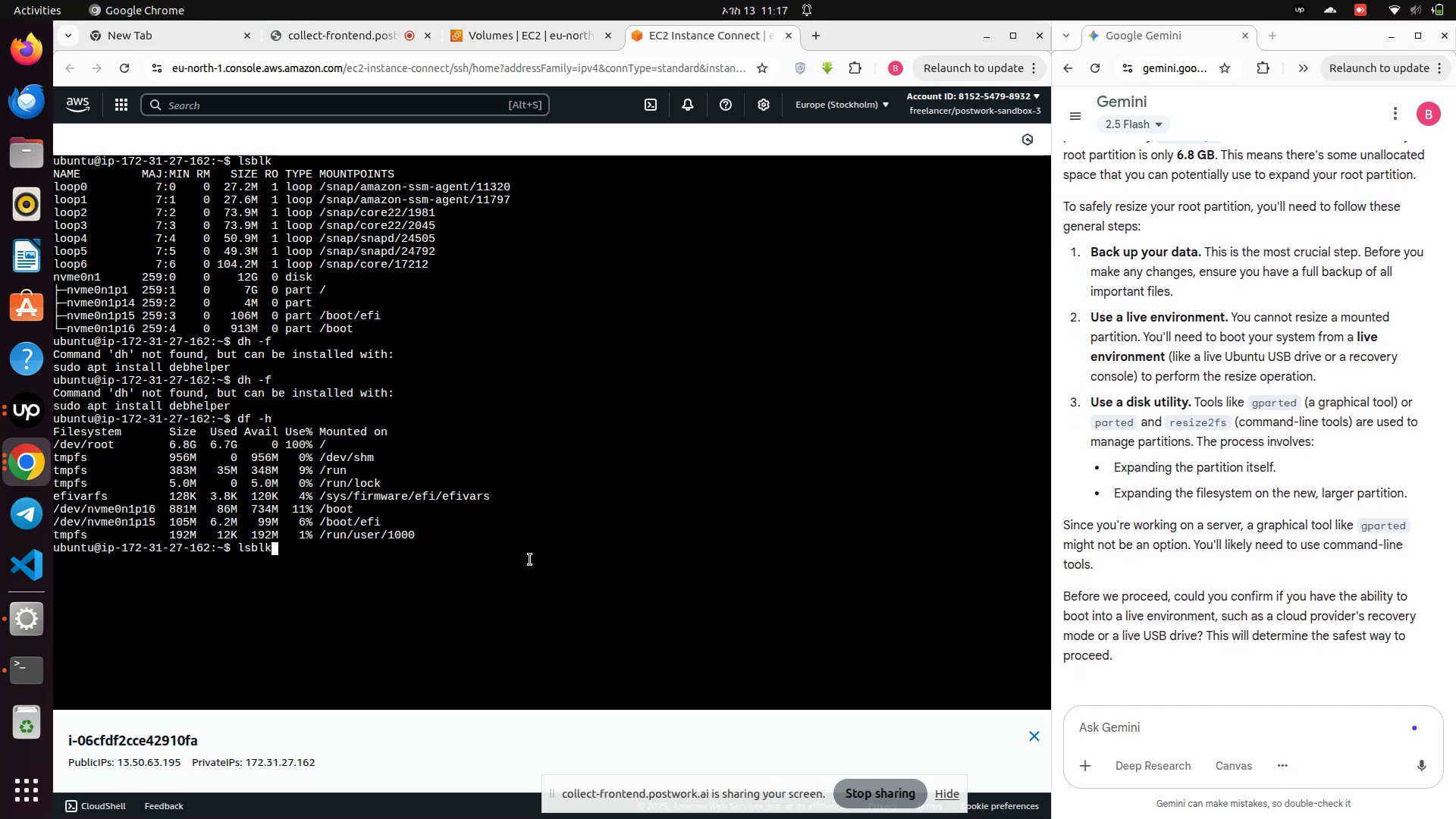 
key(Enter)
 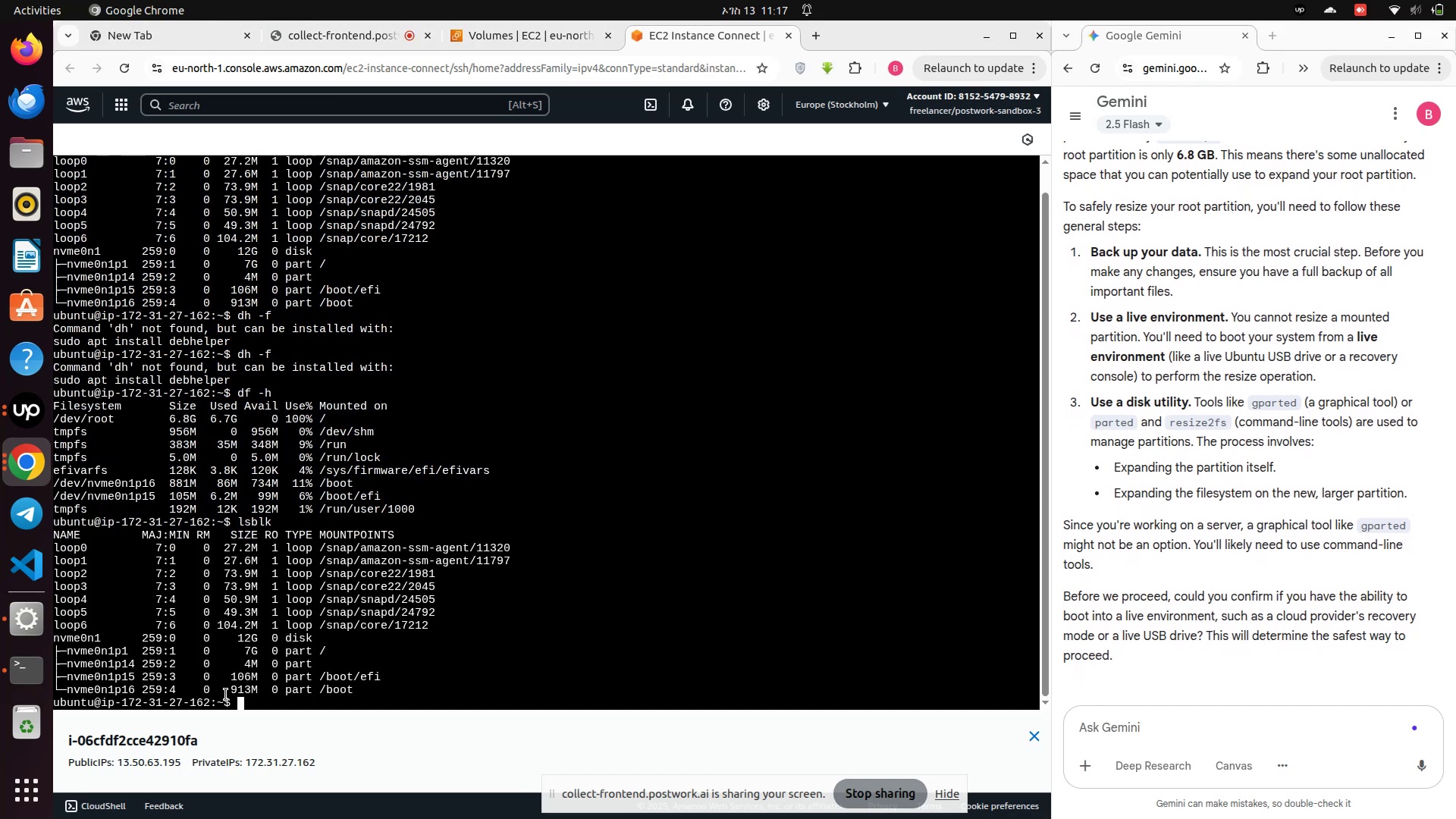 
left_click_drag(start_coordinate=[243, 702], to_coordinate=[210, 509])
 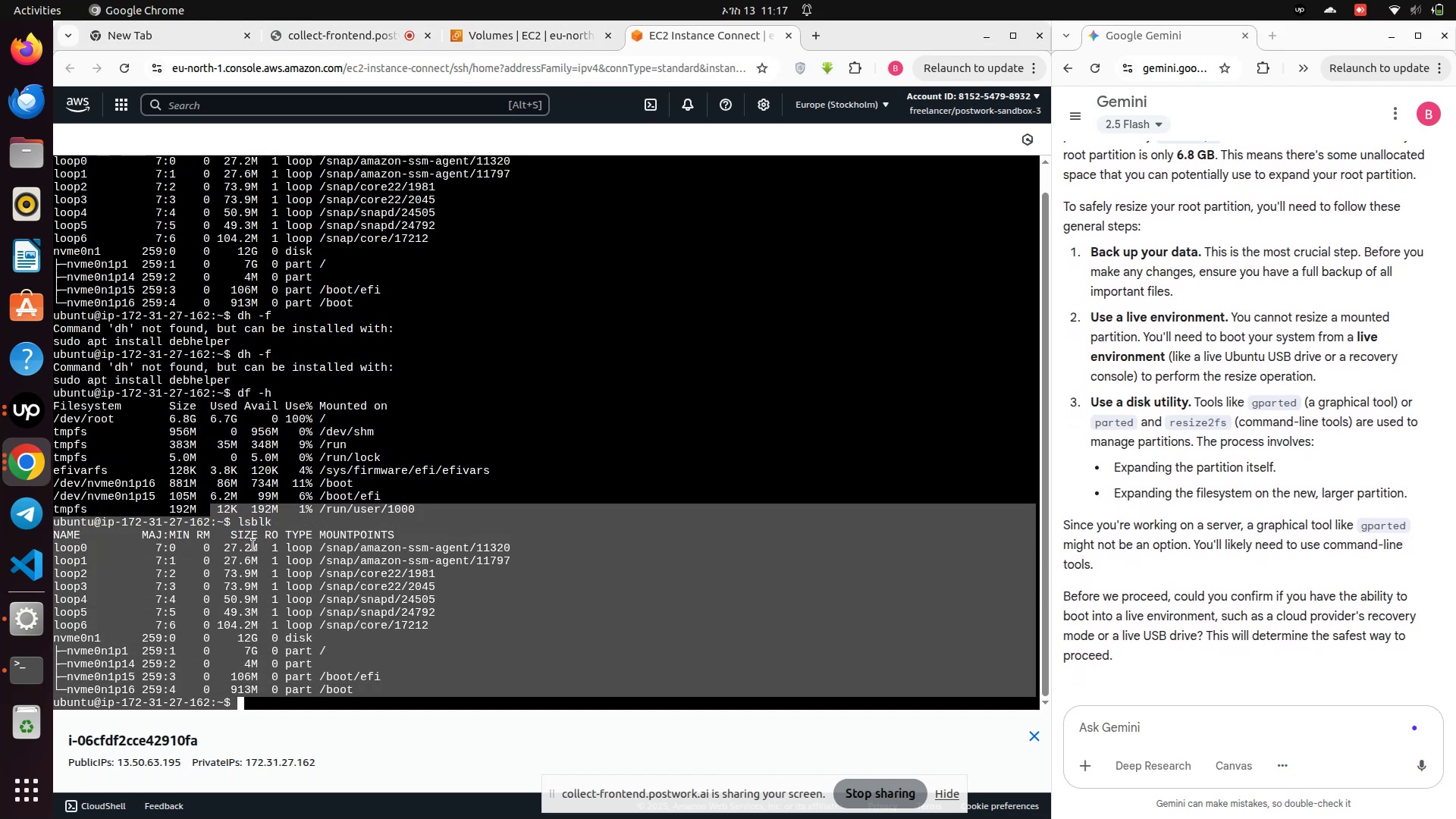 
right_click([253, 545])
 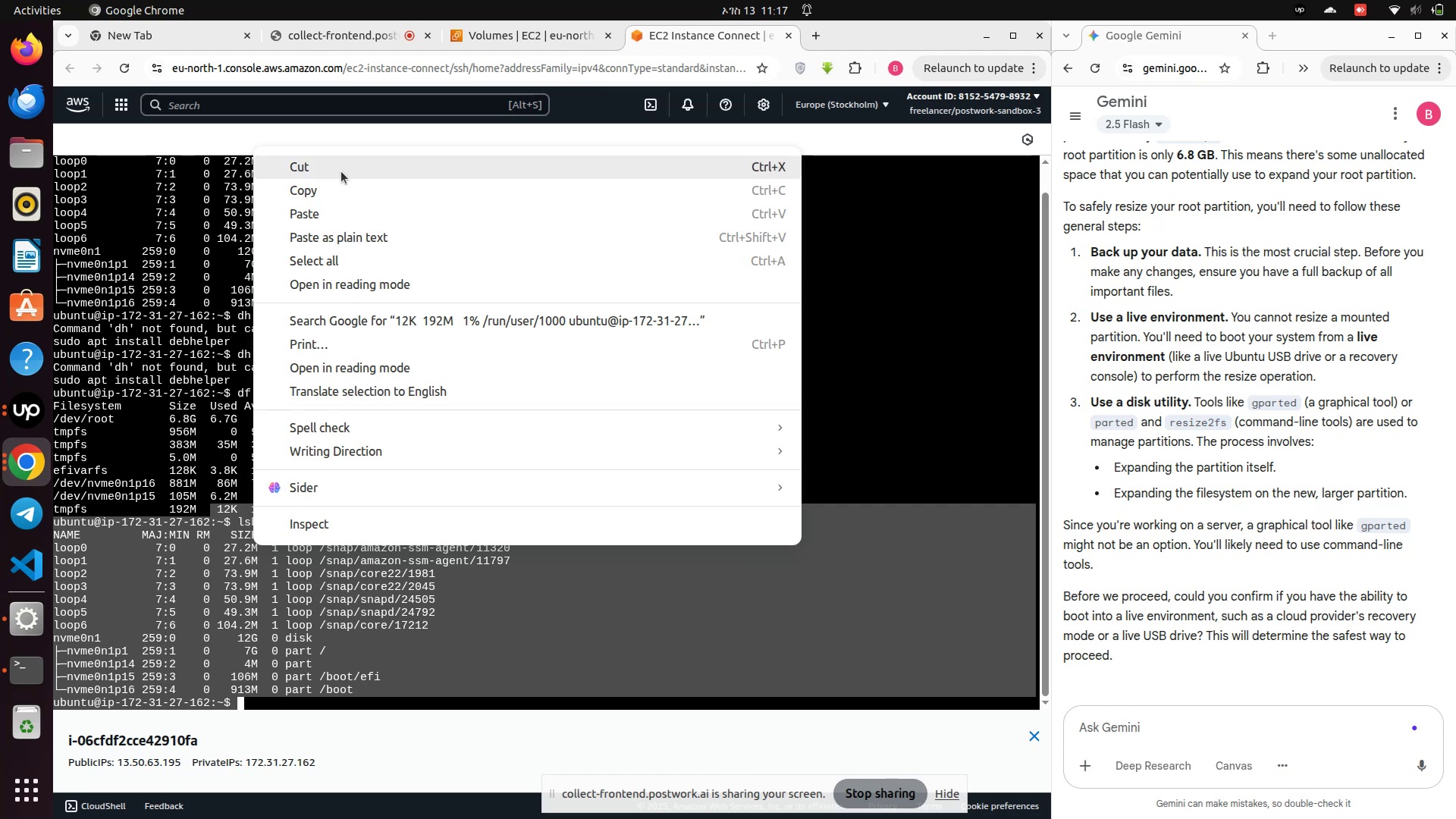 
left_click([330, 187])
 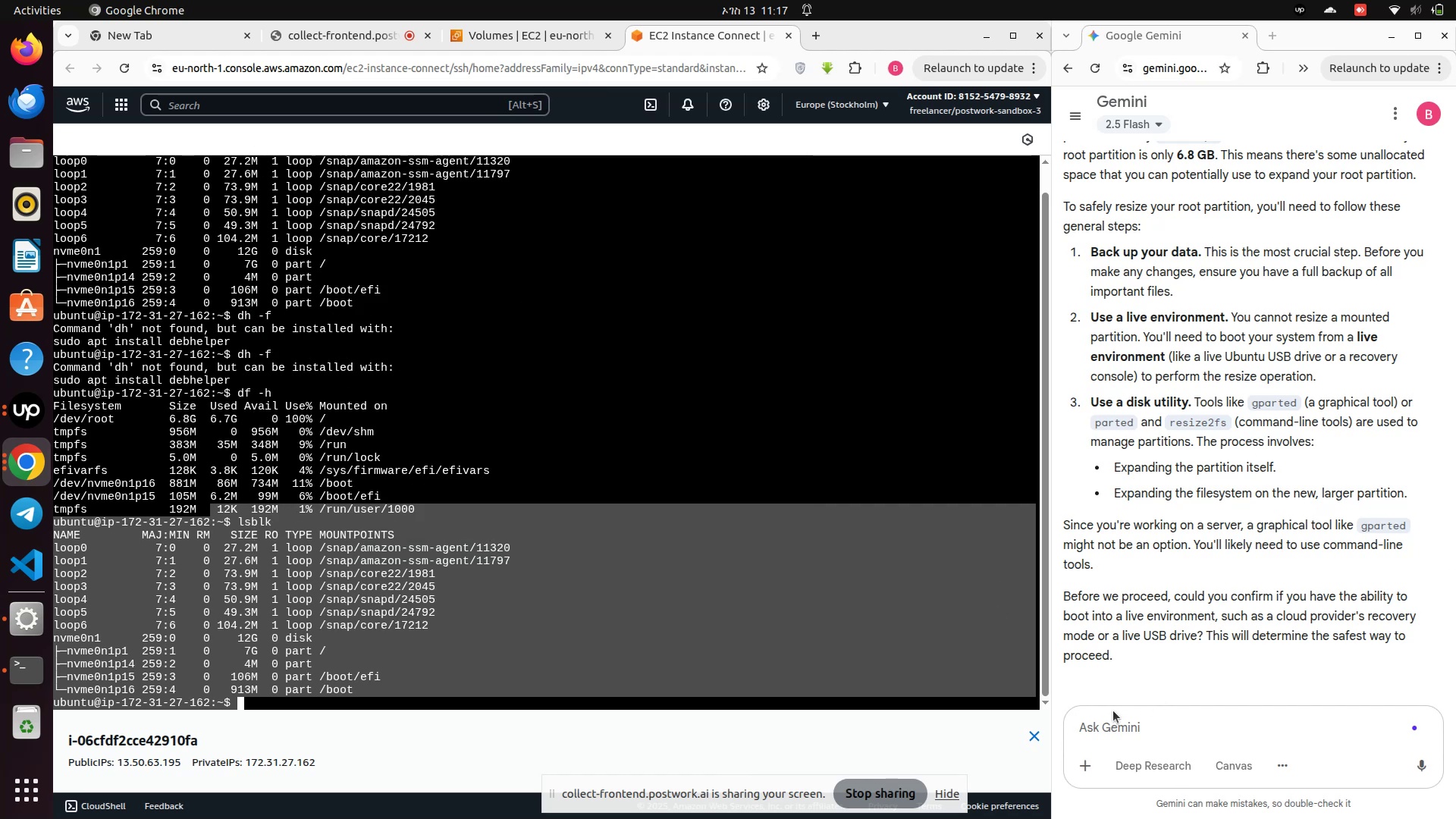 
left_click([1106, 721])
 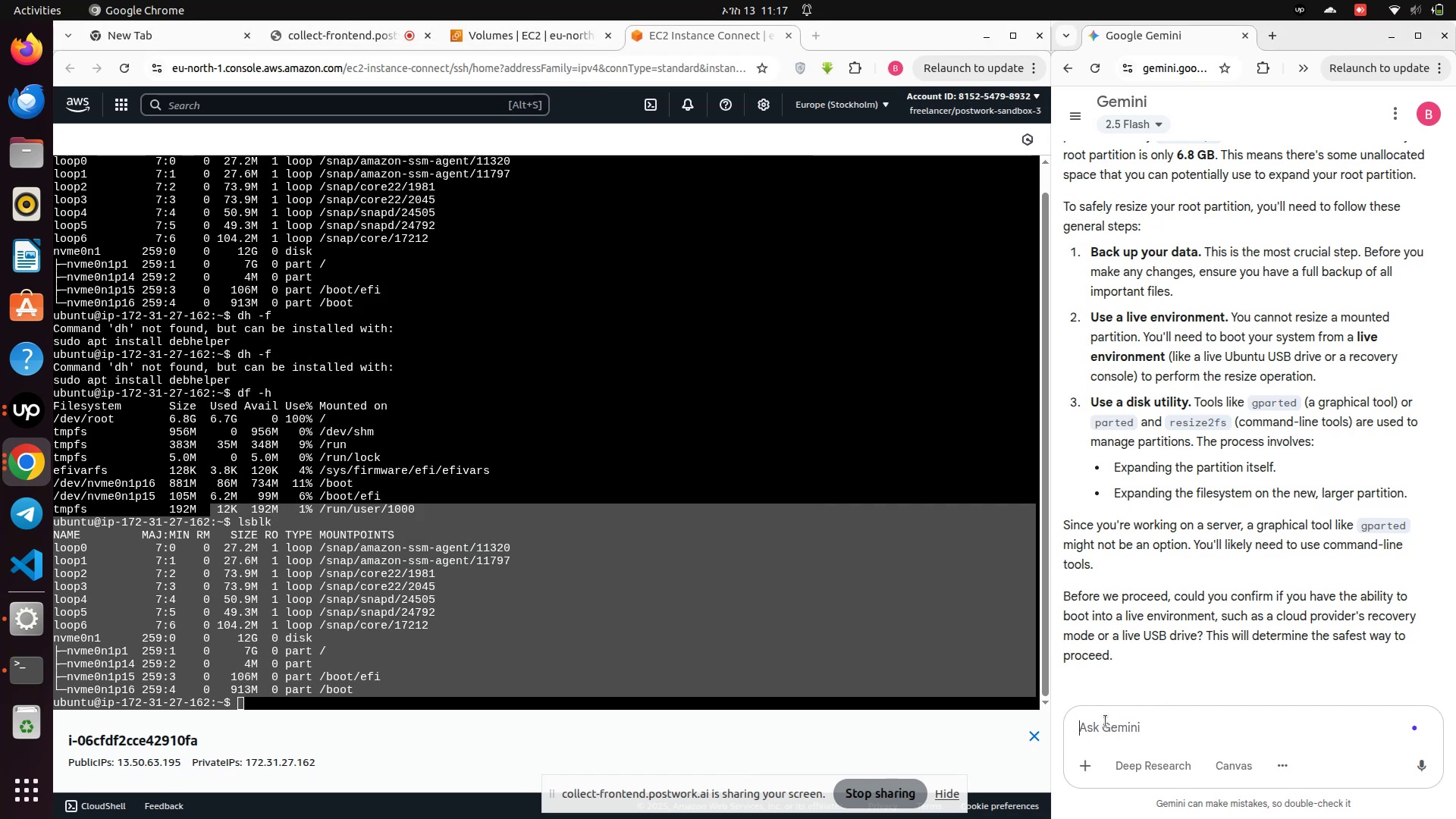 
key(Control+V)
 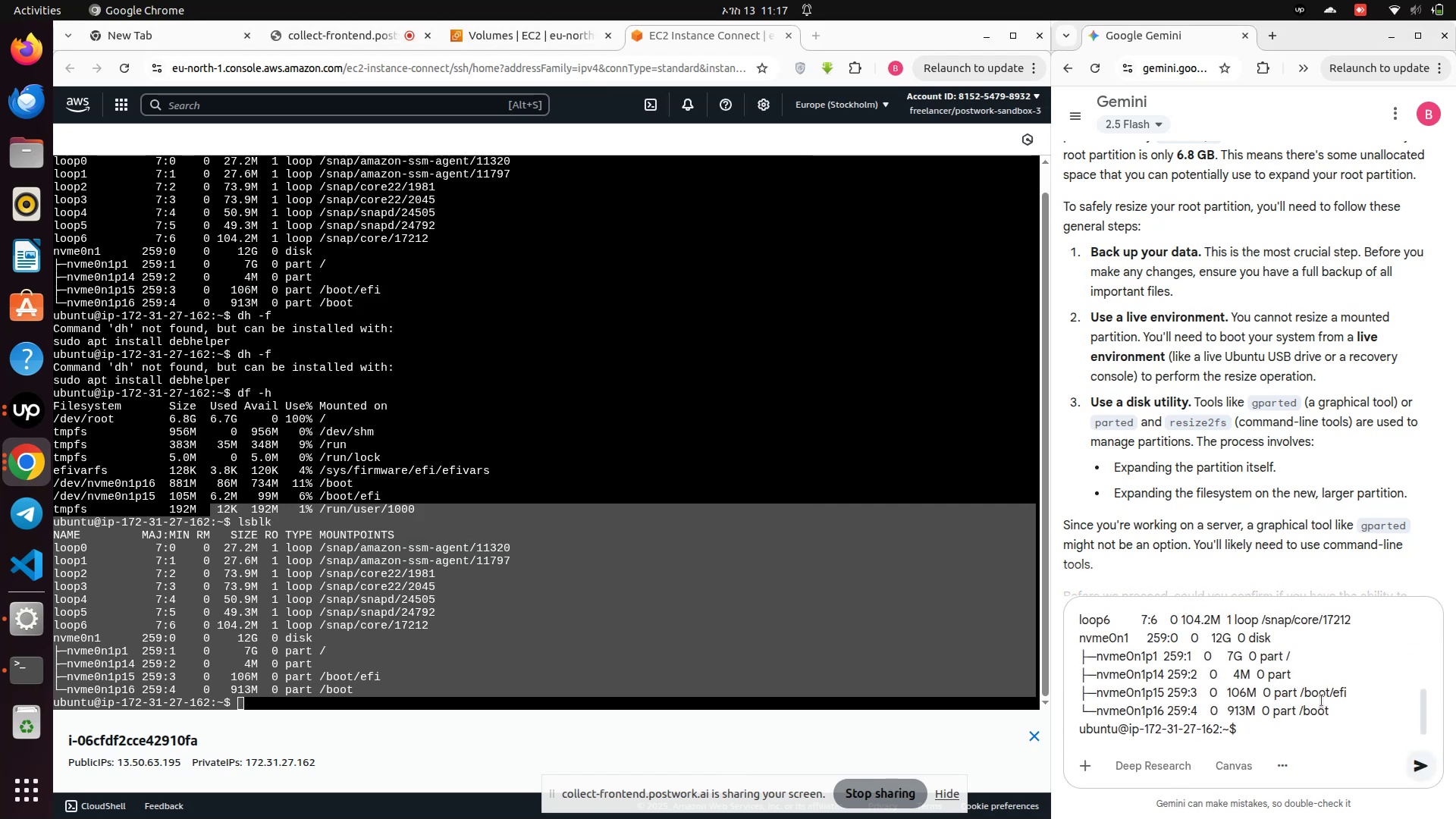 
type( but i incress)
key(Backspace)
type(e the volue to 12 gb)
 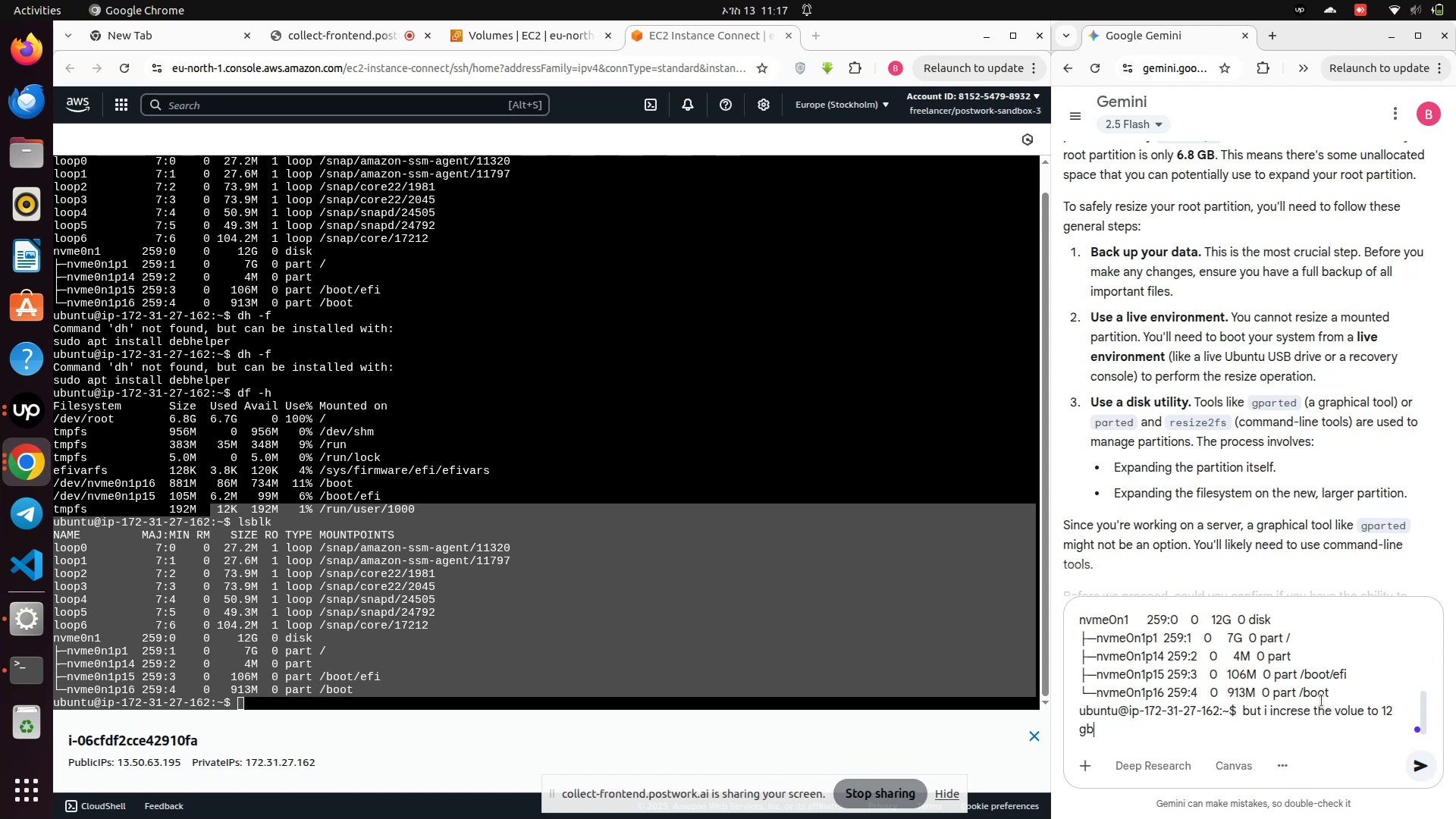 
key(Enter)
 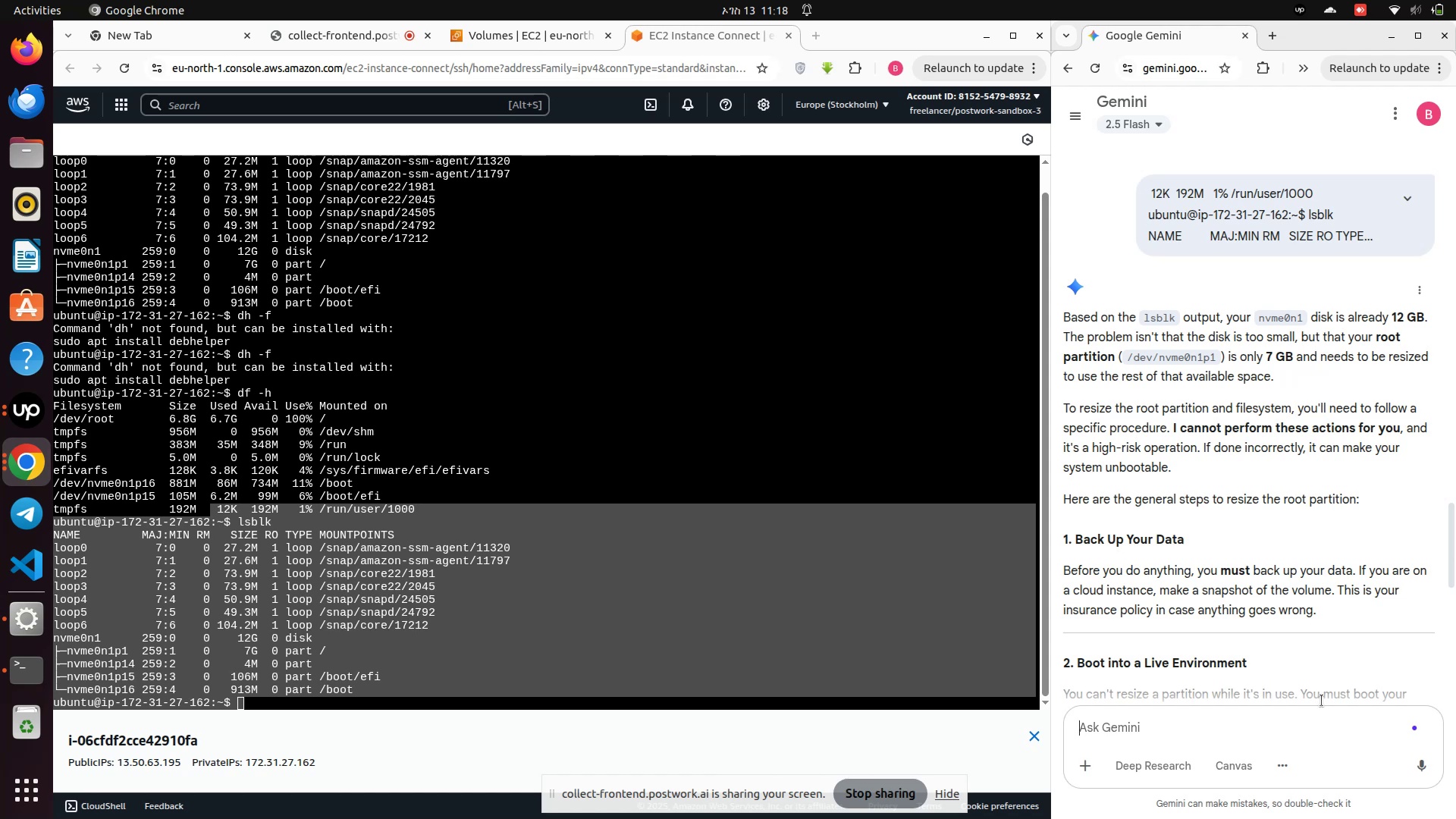 
wait(37.56)
 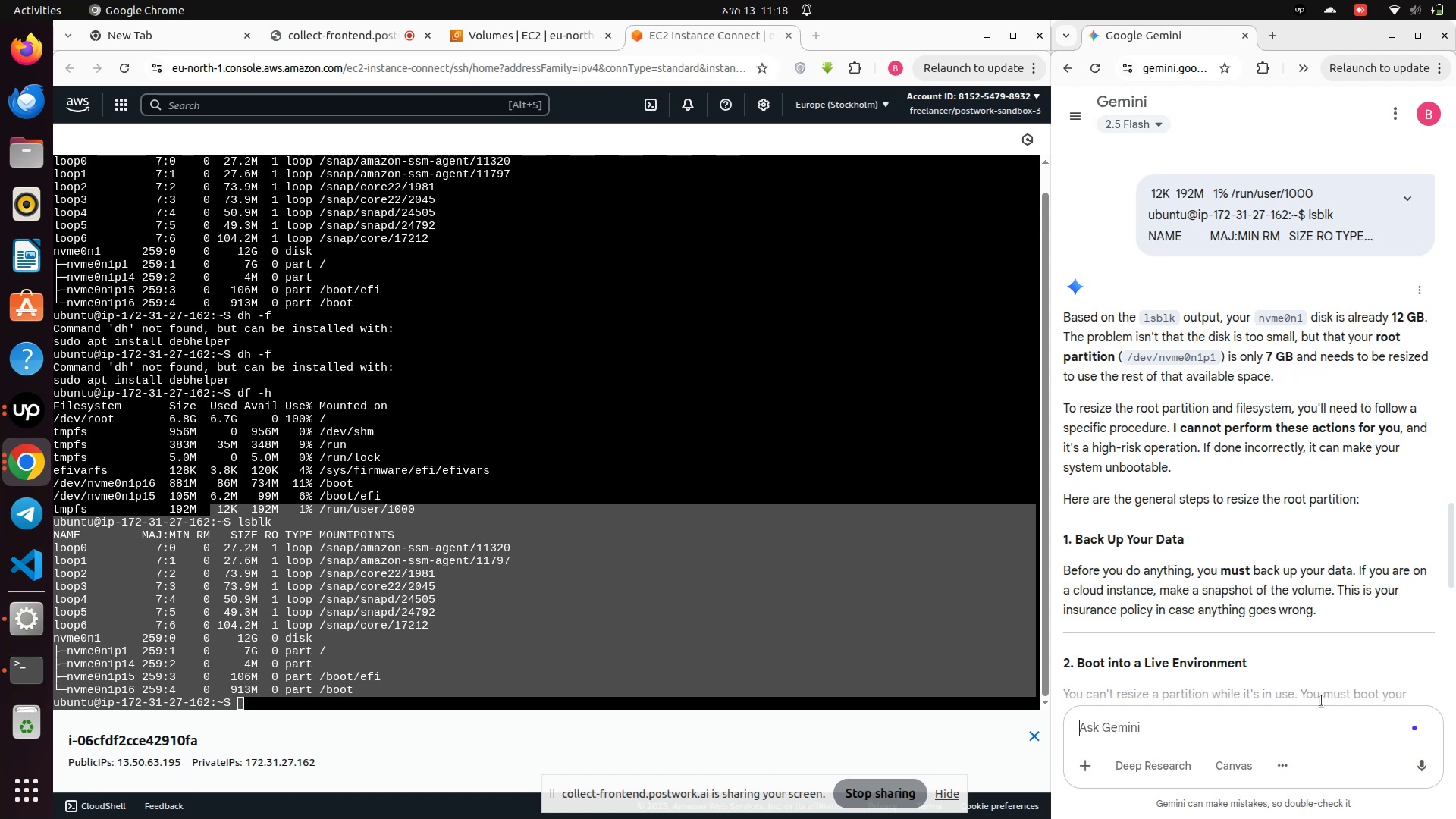 
scroll: coordinate [1306, 514], scroll_direction: down, amount: 2.0
 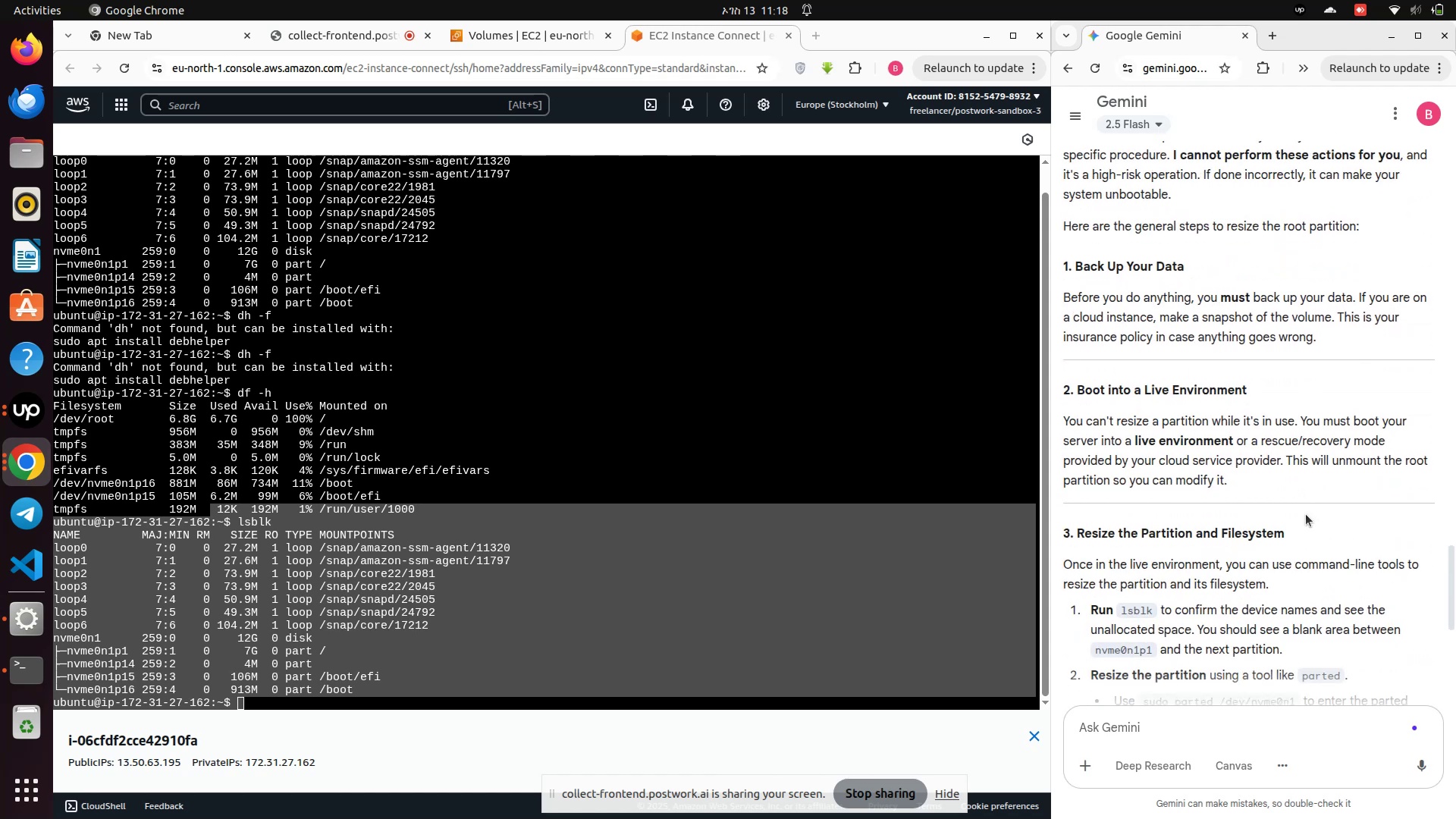 
wait(7.65)
 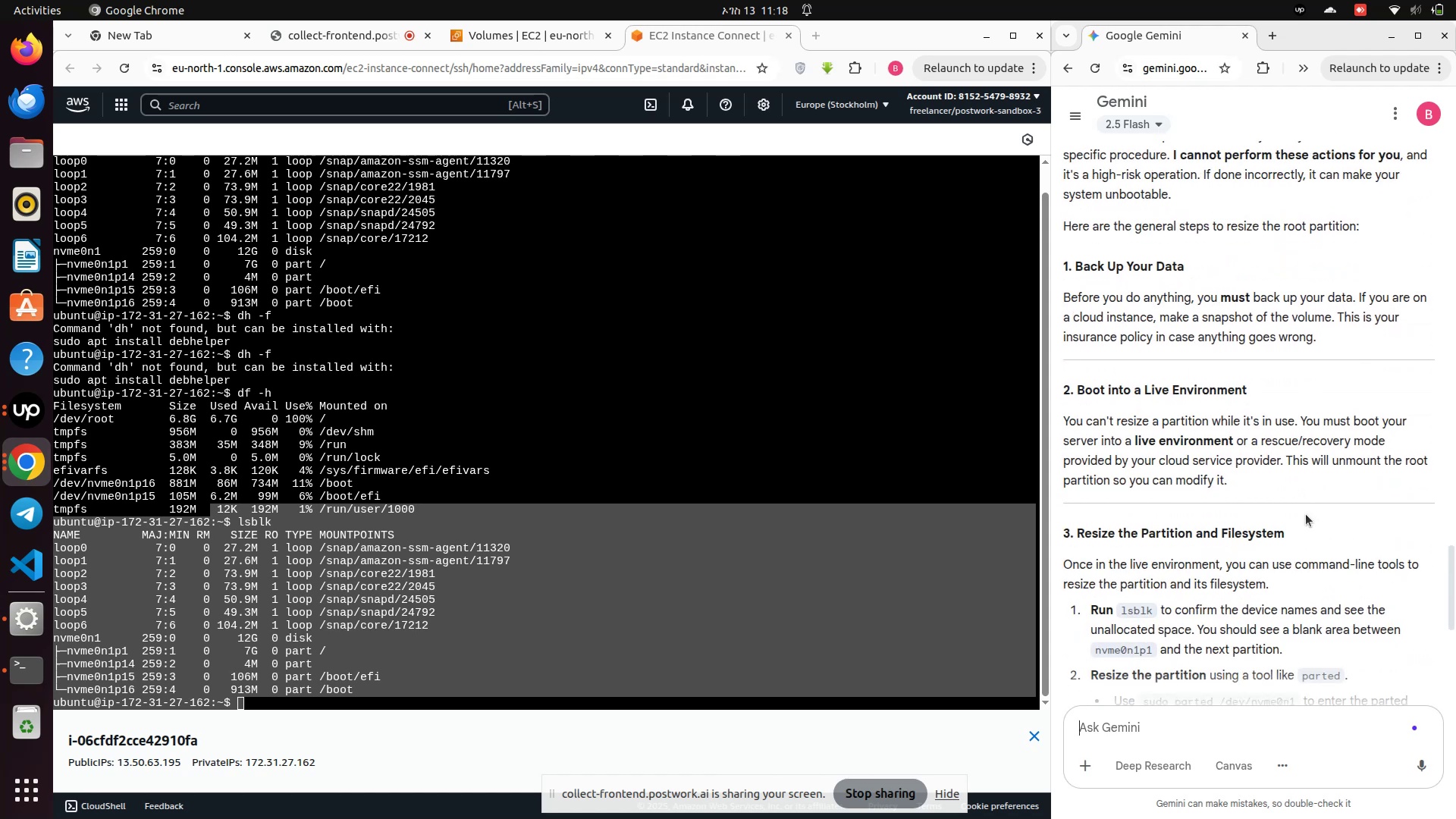 
scroll: coordinate [1306, 514], scroll_direction: down, amount: 1.0
 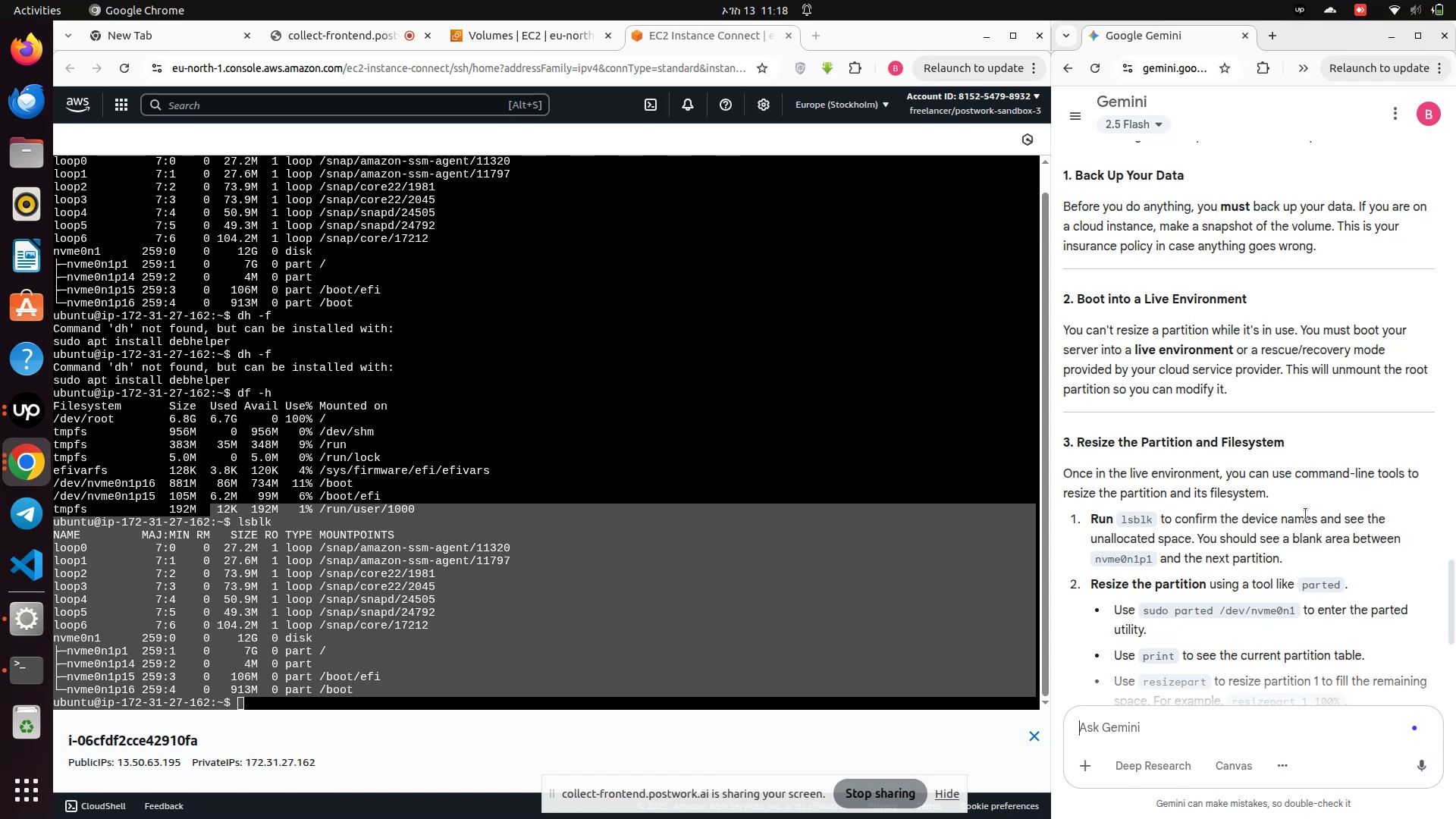 
wait(30.31)
 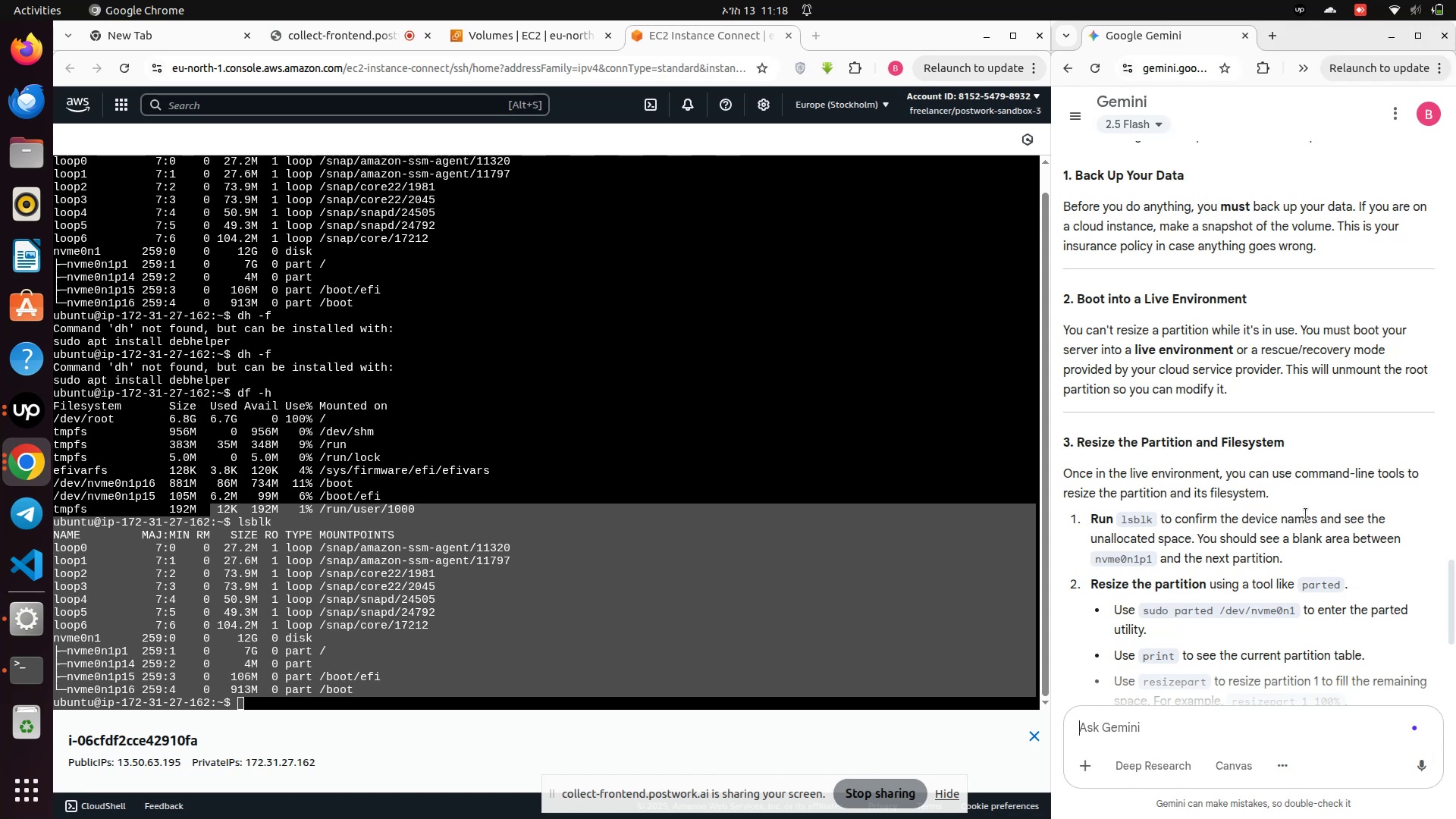 
scroll: coordinate [1306, 514], scroll_direction: down, amount: 1.0
 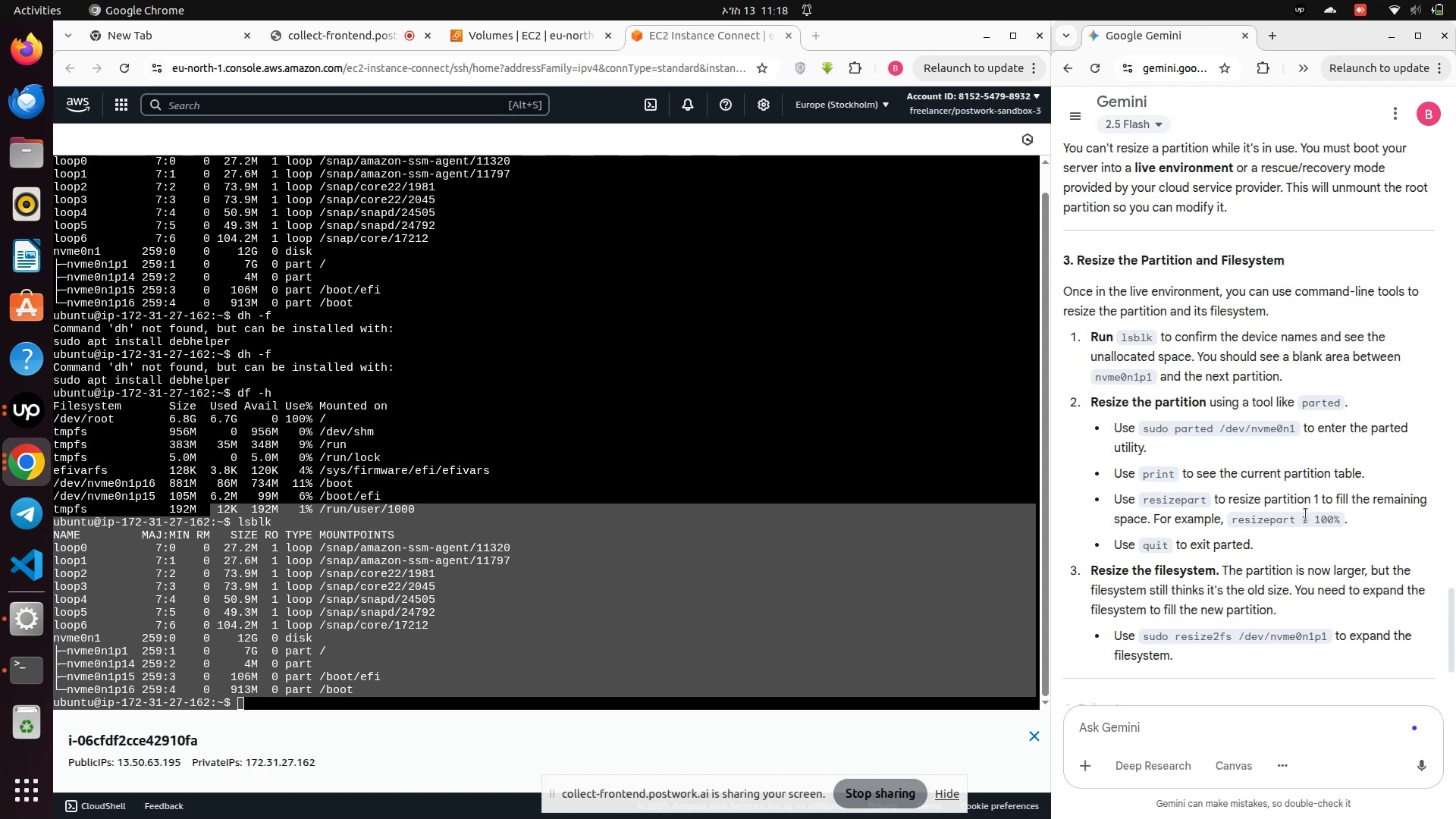 
wait(15.02)
 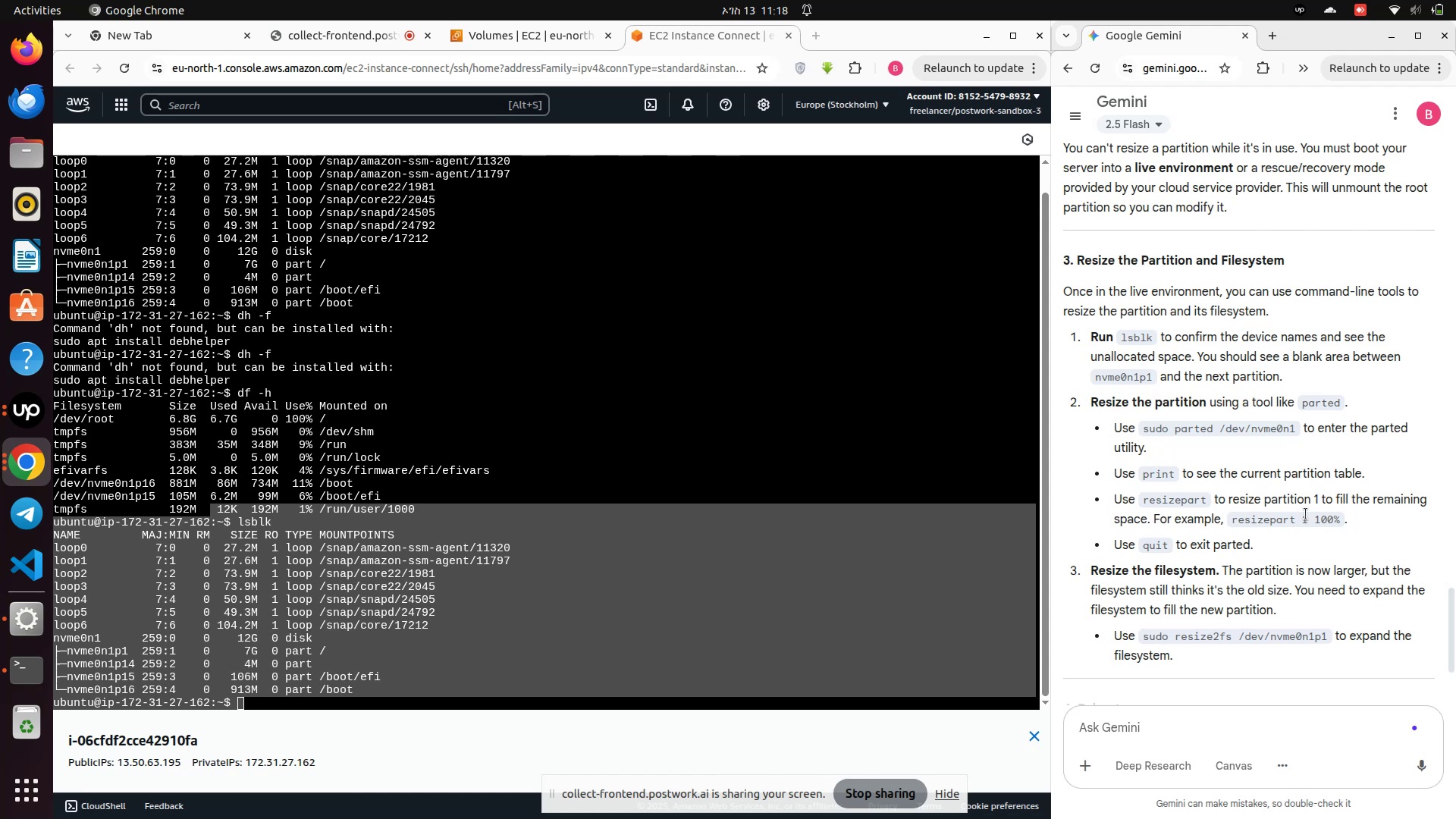 
left_click([787, 687])
 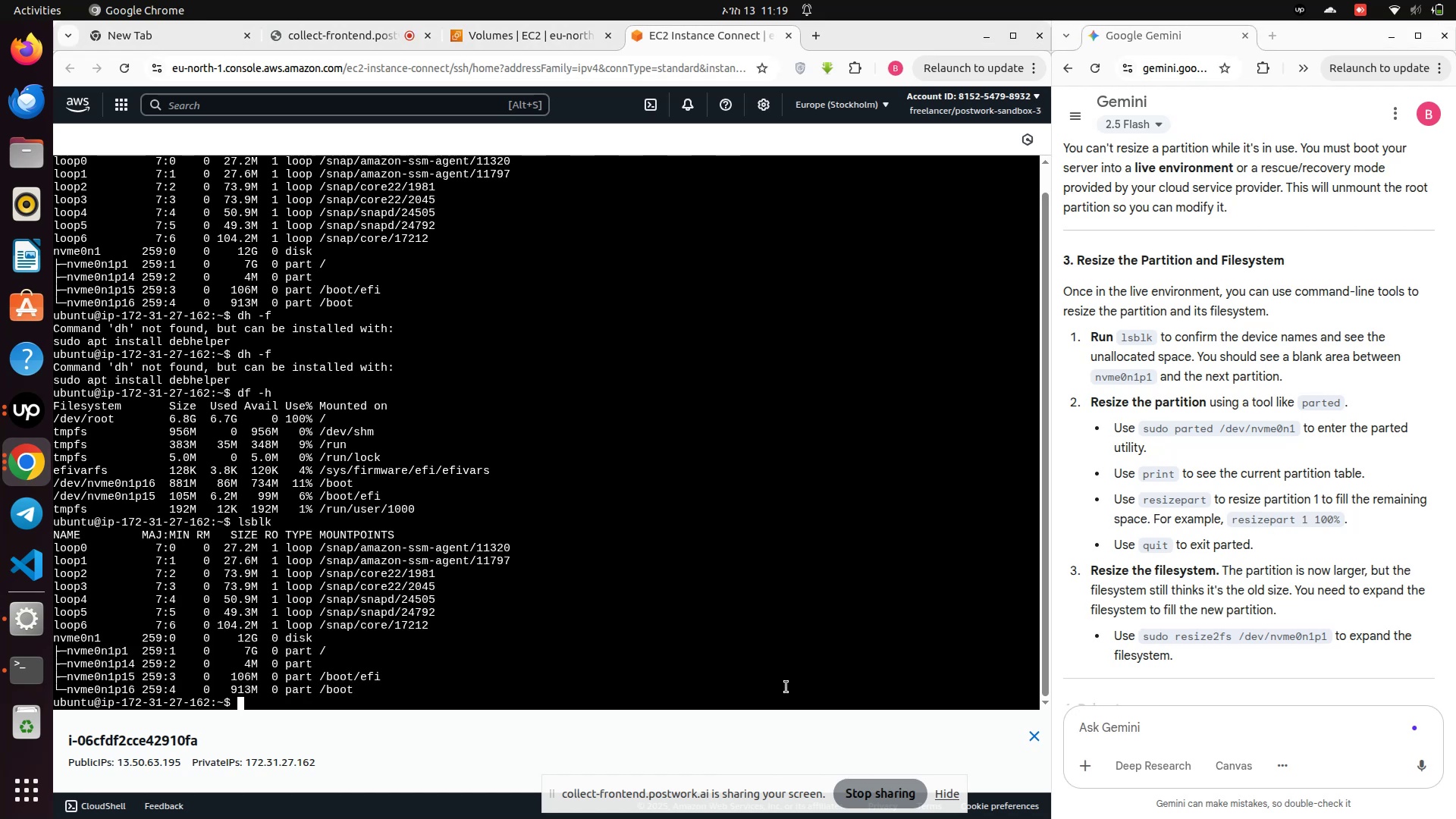 
key(ArrowUp)
 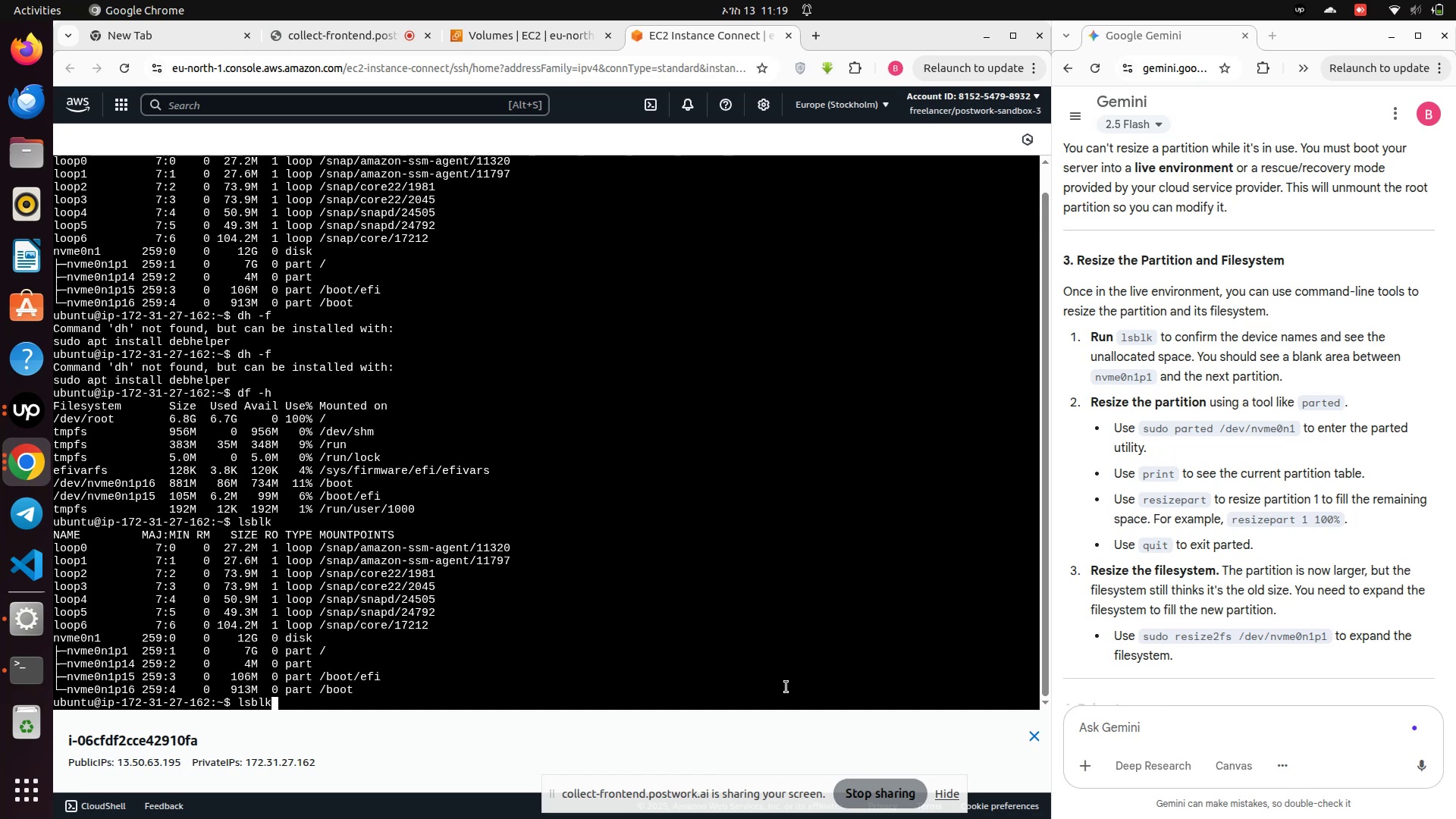 
key(Enter)
 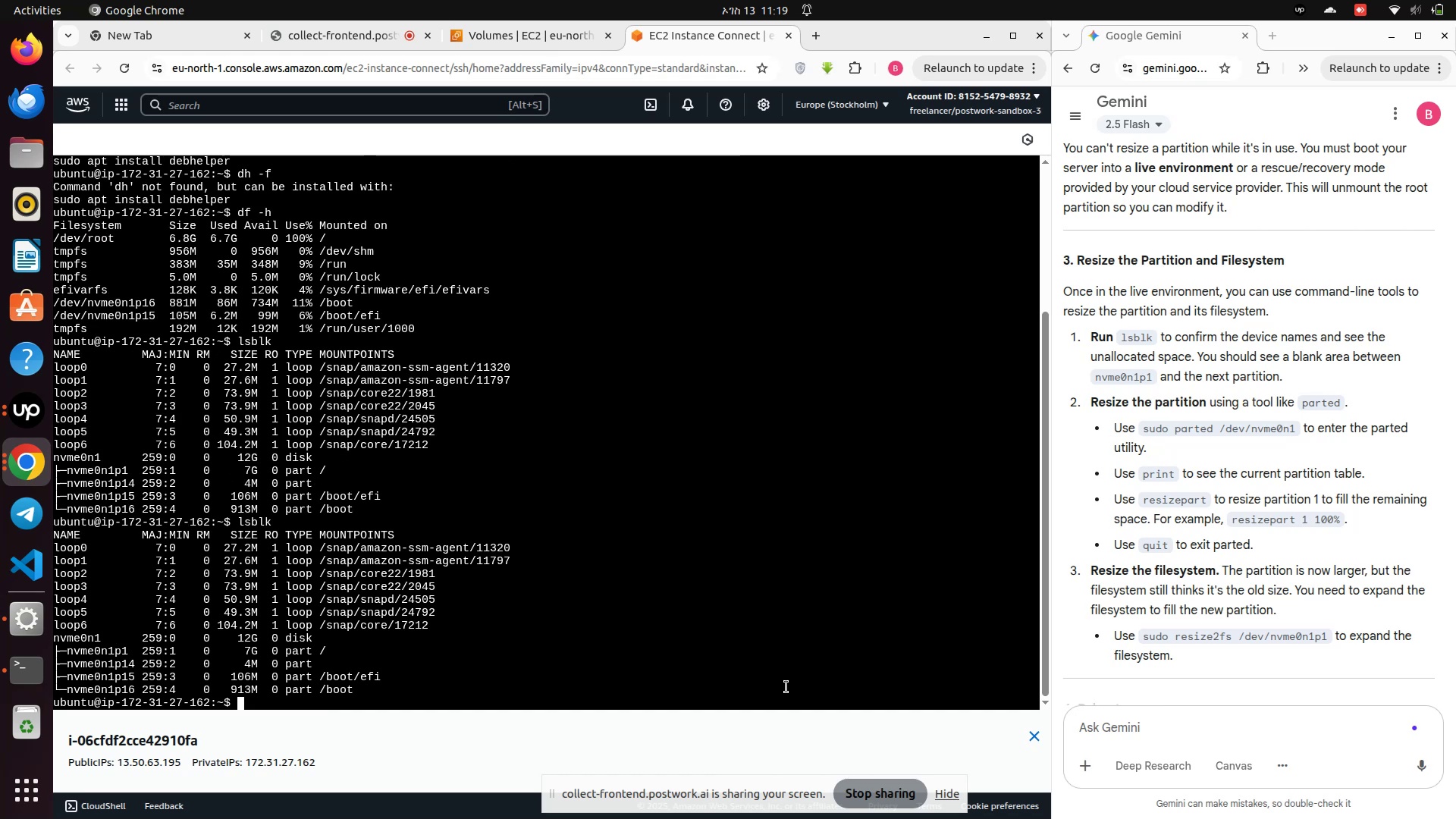 
wait(13.81)
 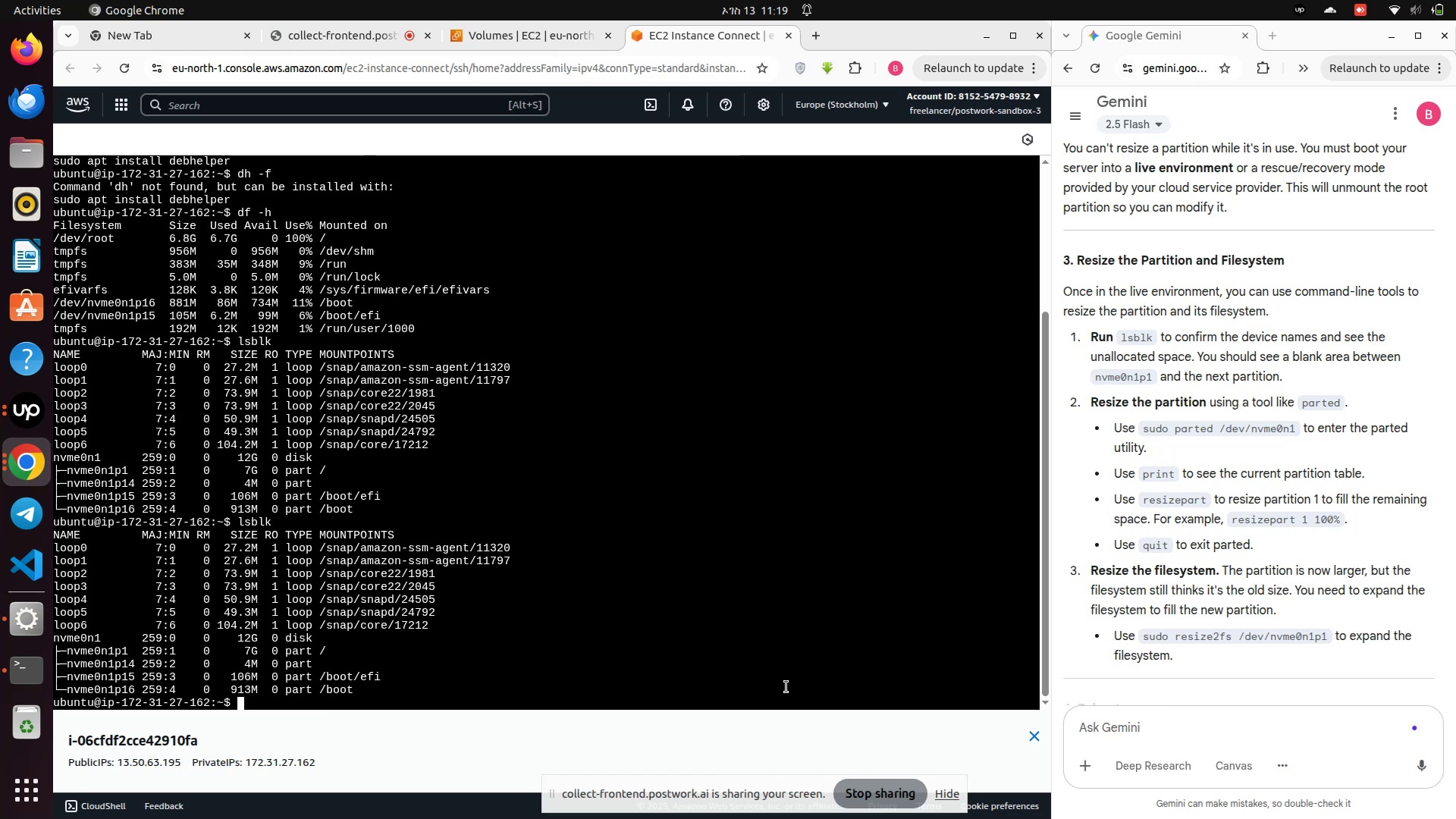 
scroll: coordinate [1187, 653], scroll_direction: down, amount: 1.0
 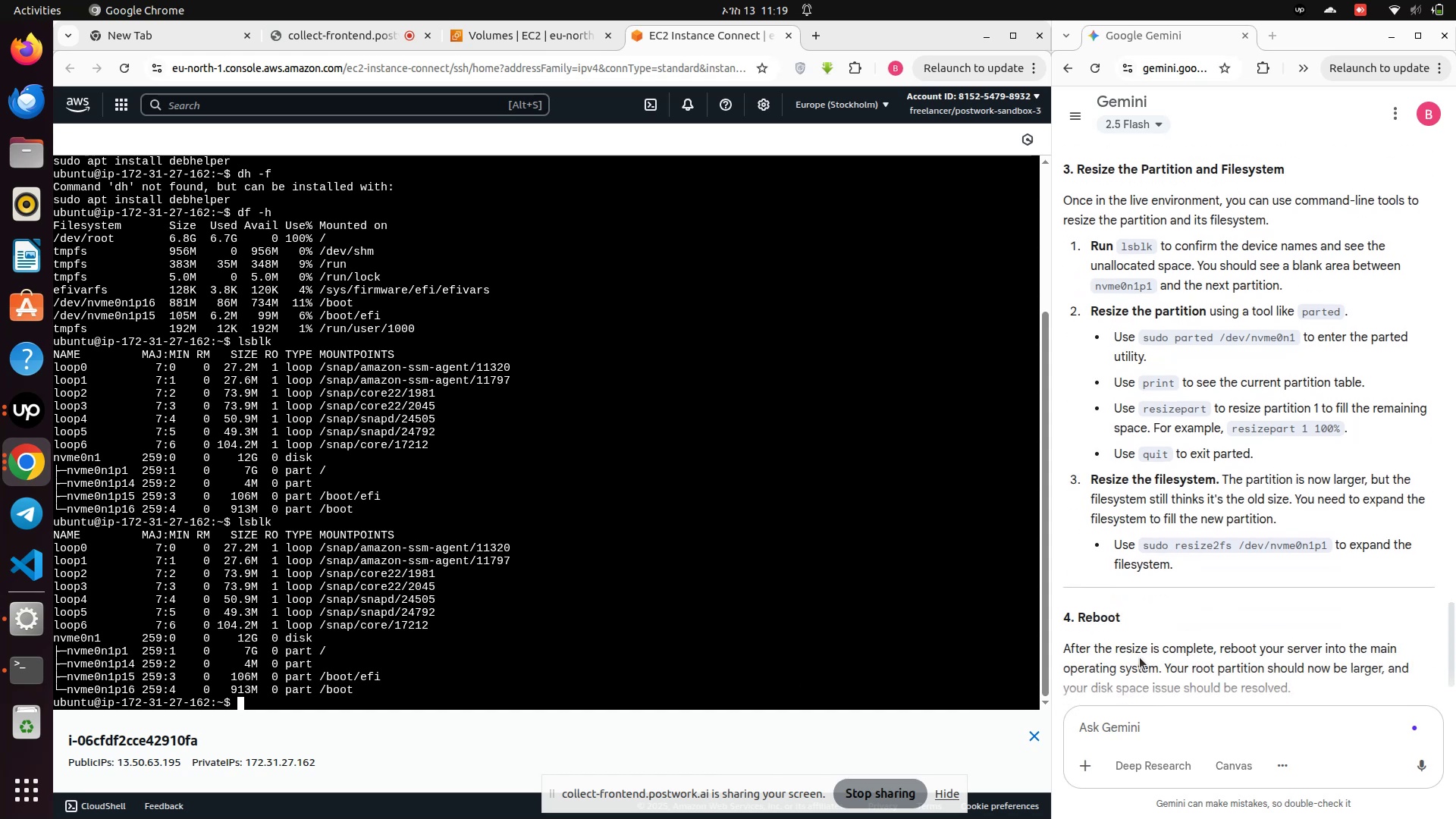 
wait(6.54)
 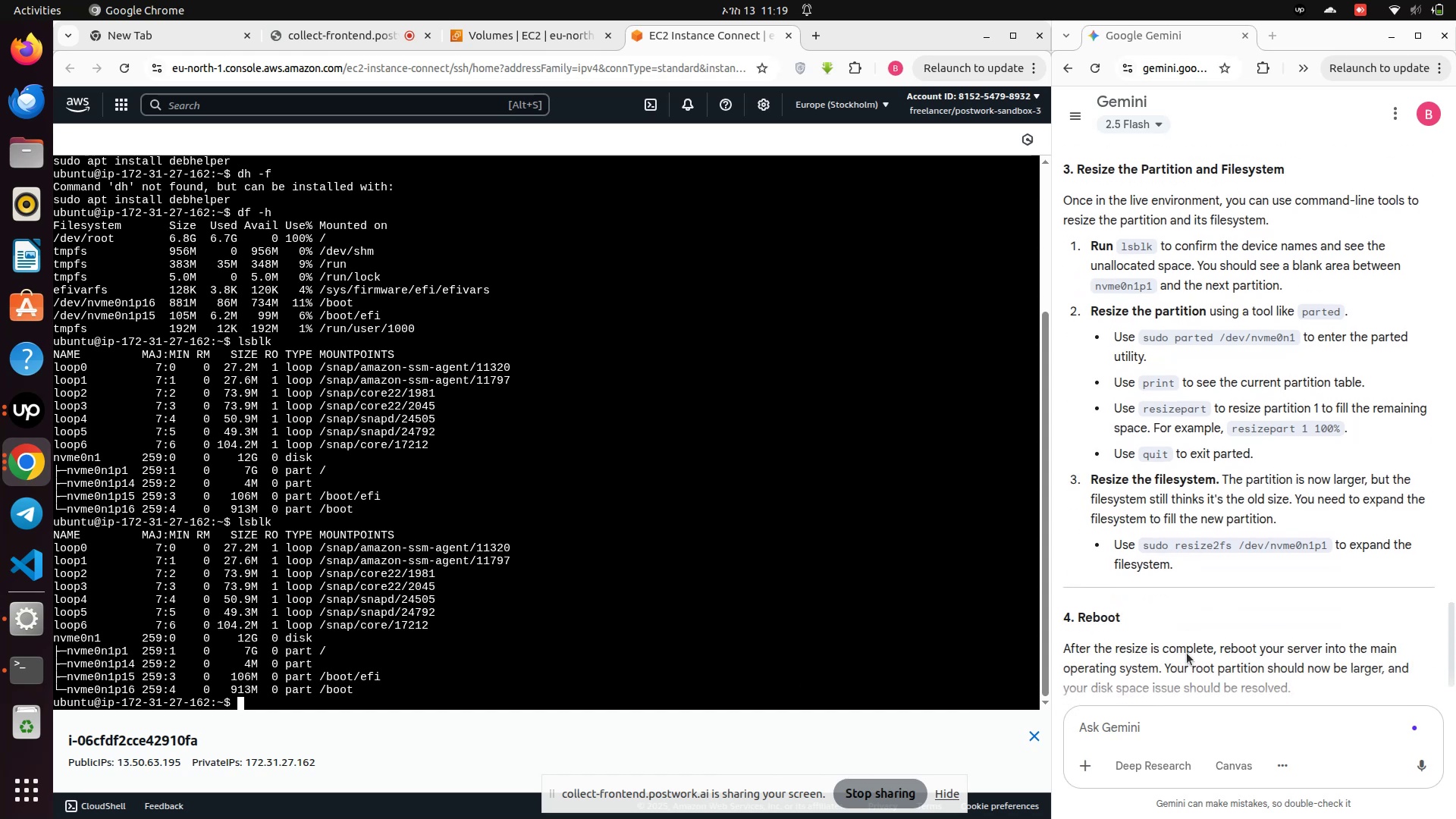 
left_click([565, 683])
 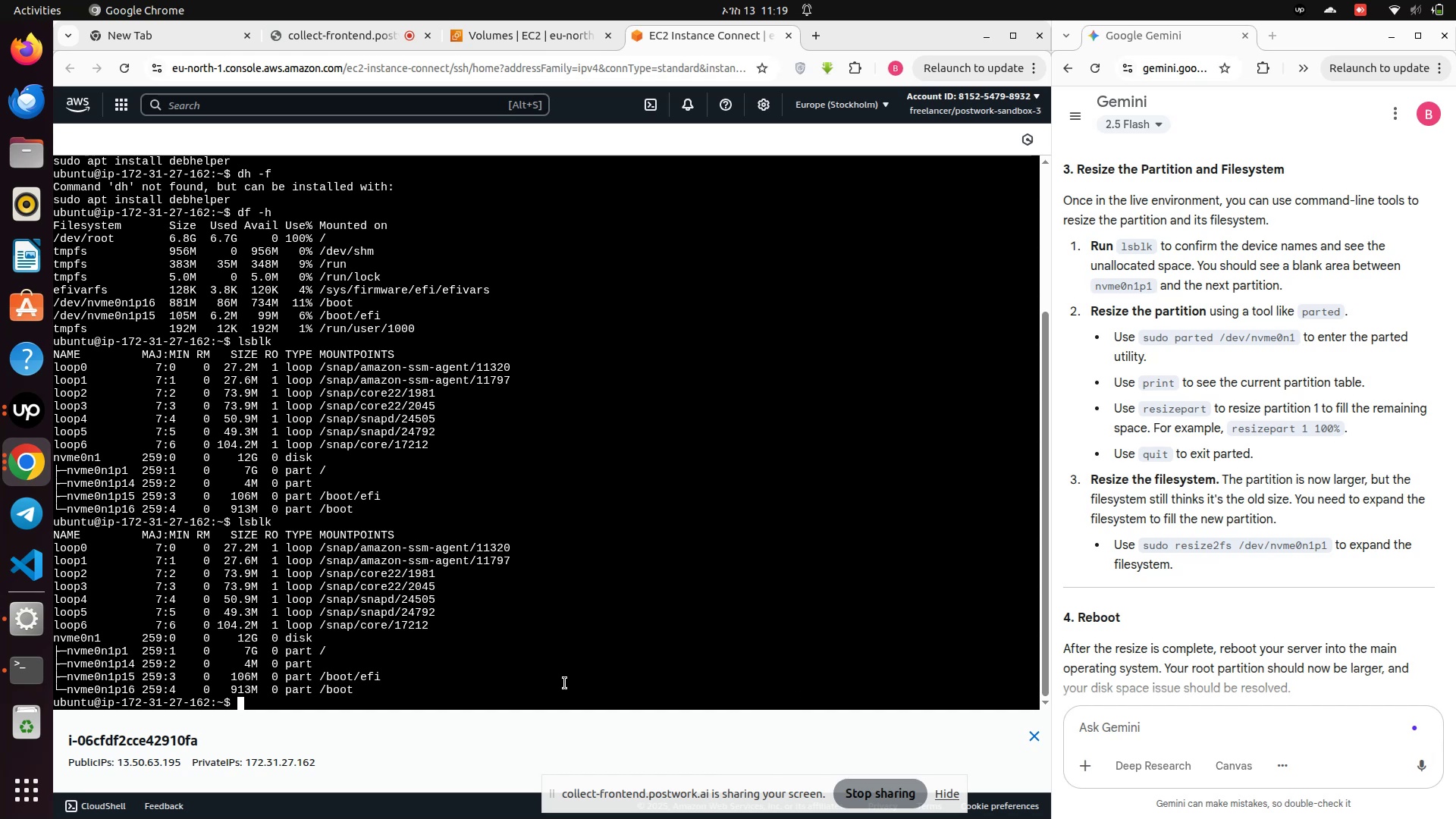 
type(sudo parted /dev/nvme0n1)
 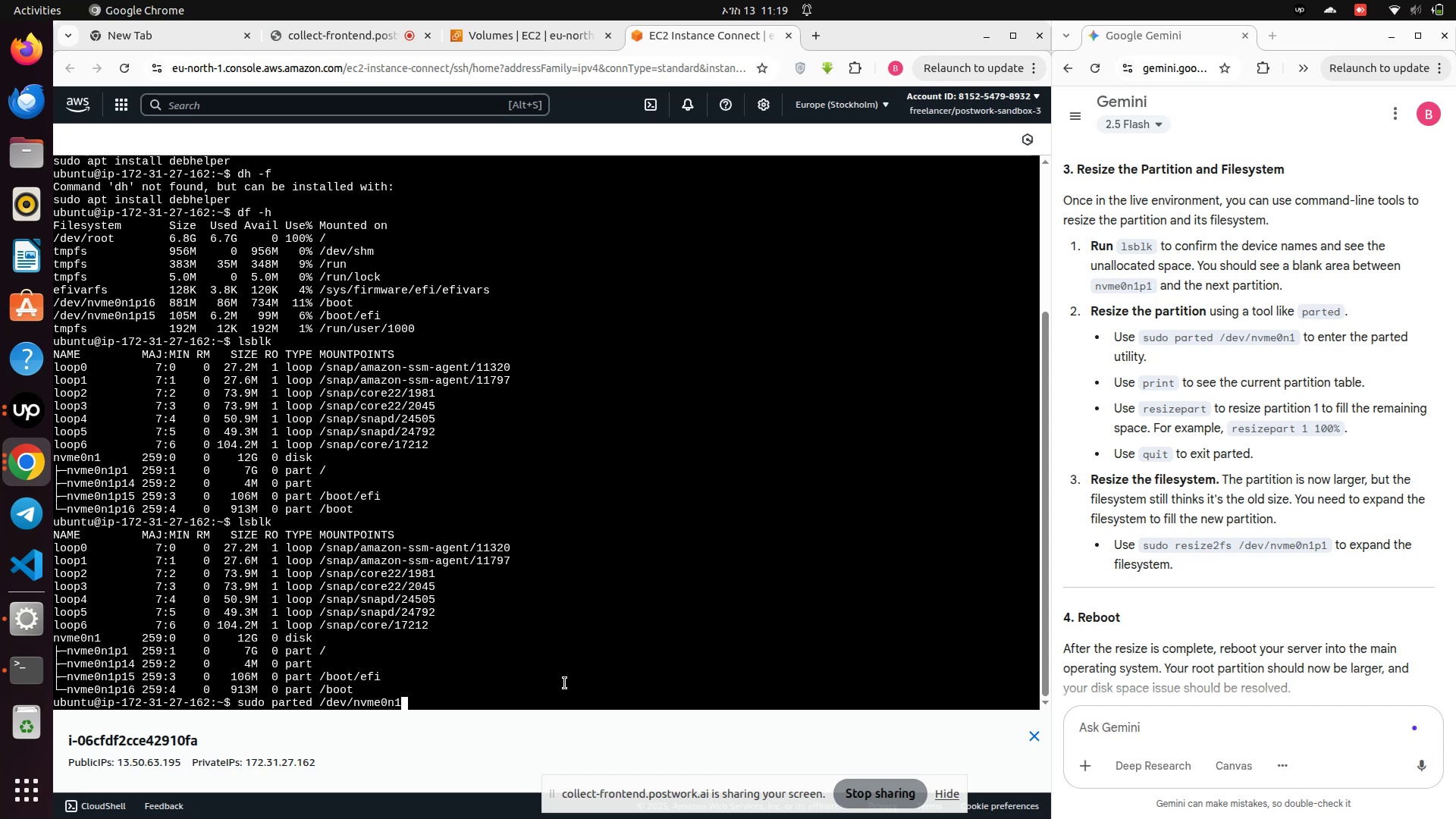 
key(Enter)
 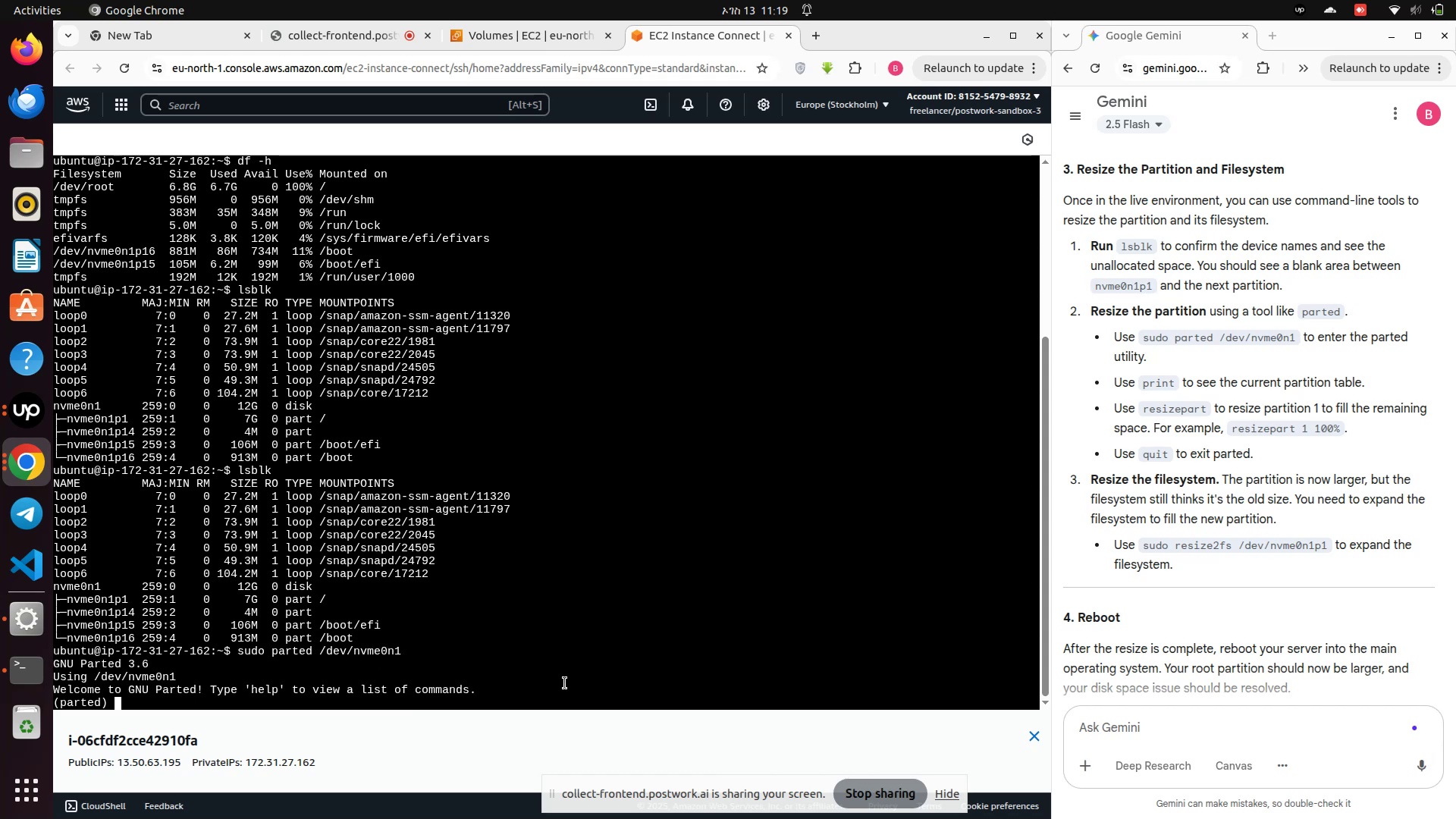 
wait(9.91)
 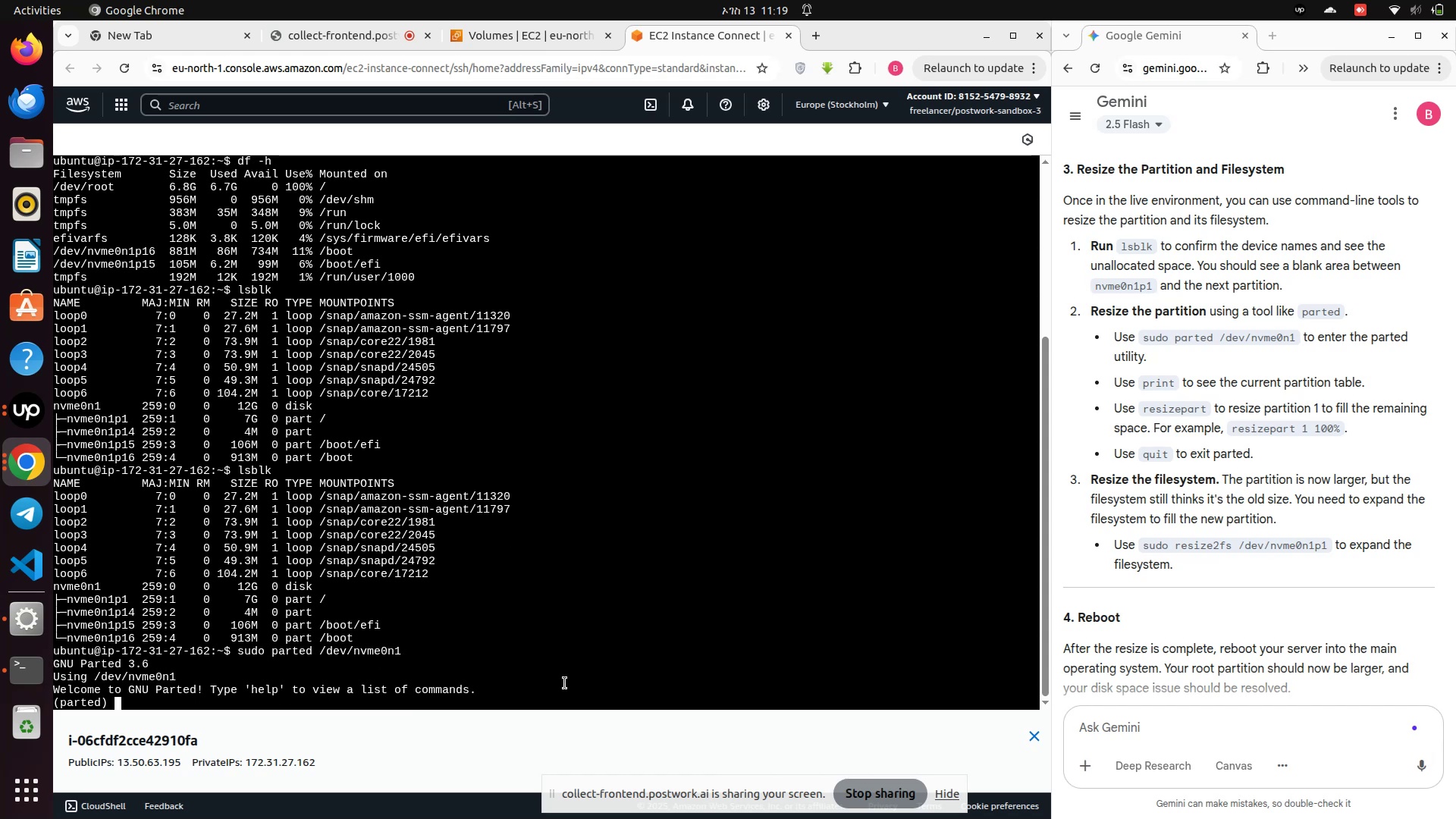 
type(print)
 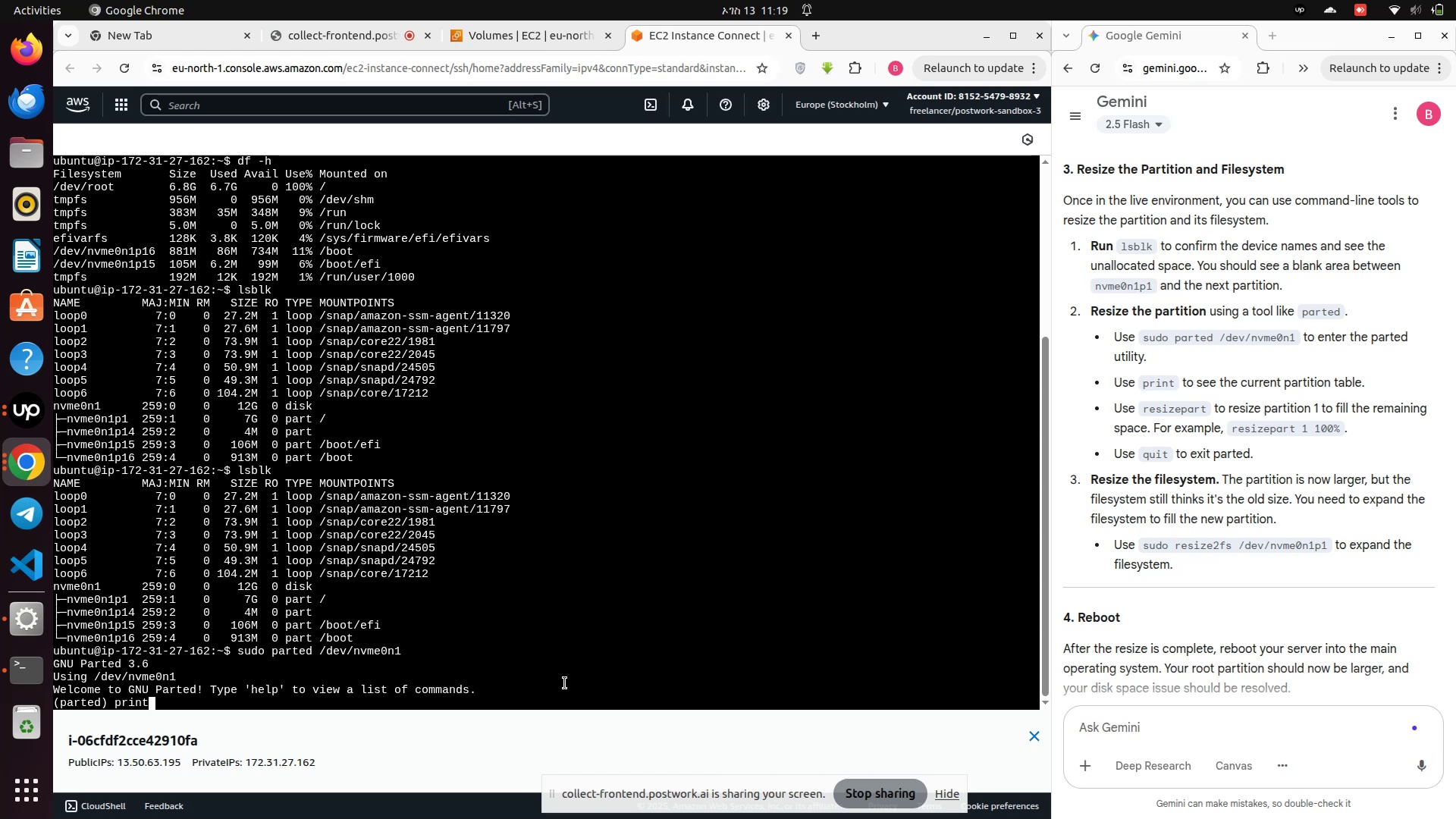 
key(Enter)
 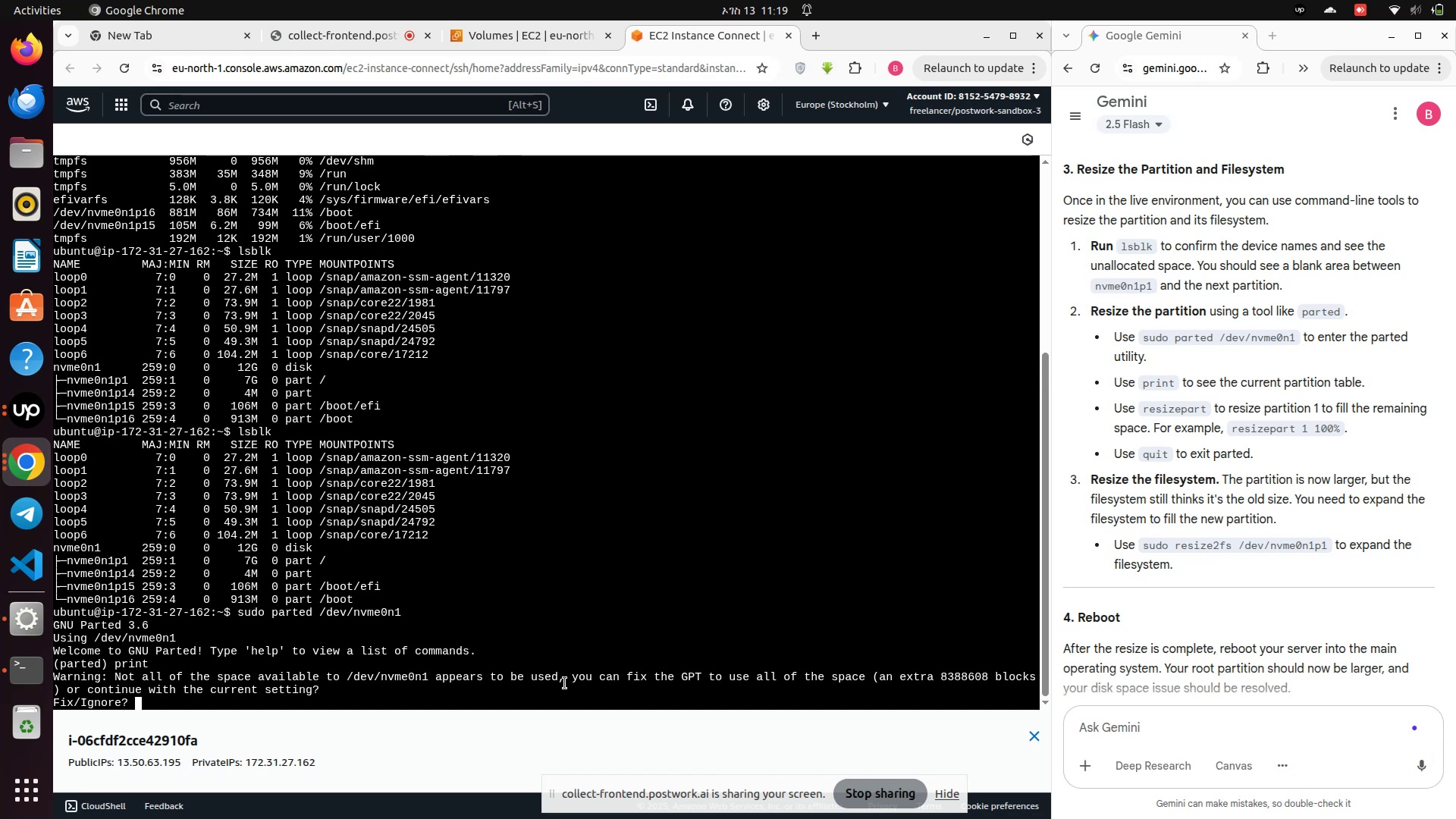 
wait(7.36)
 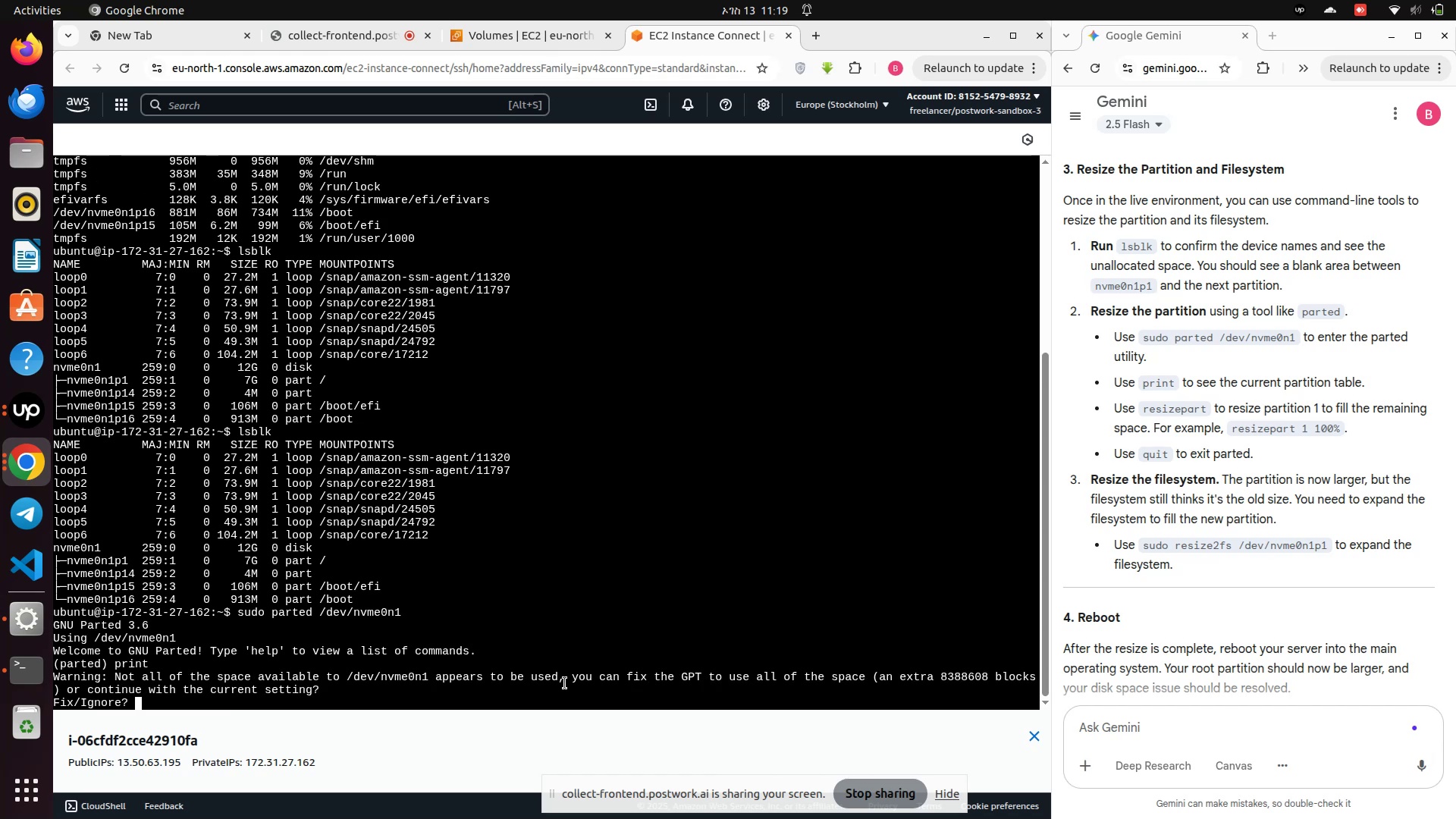 
key(Enter)
 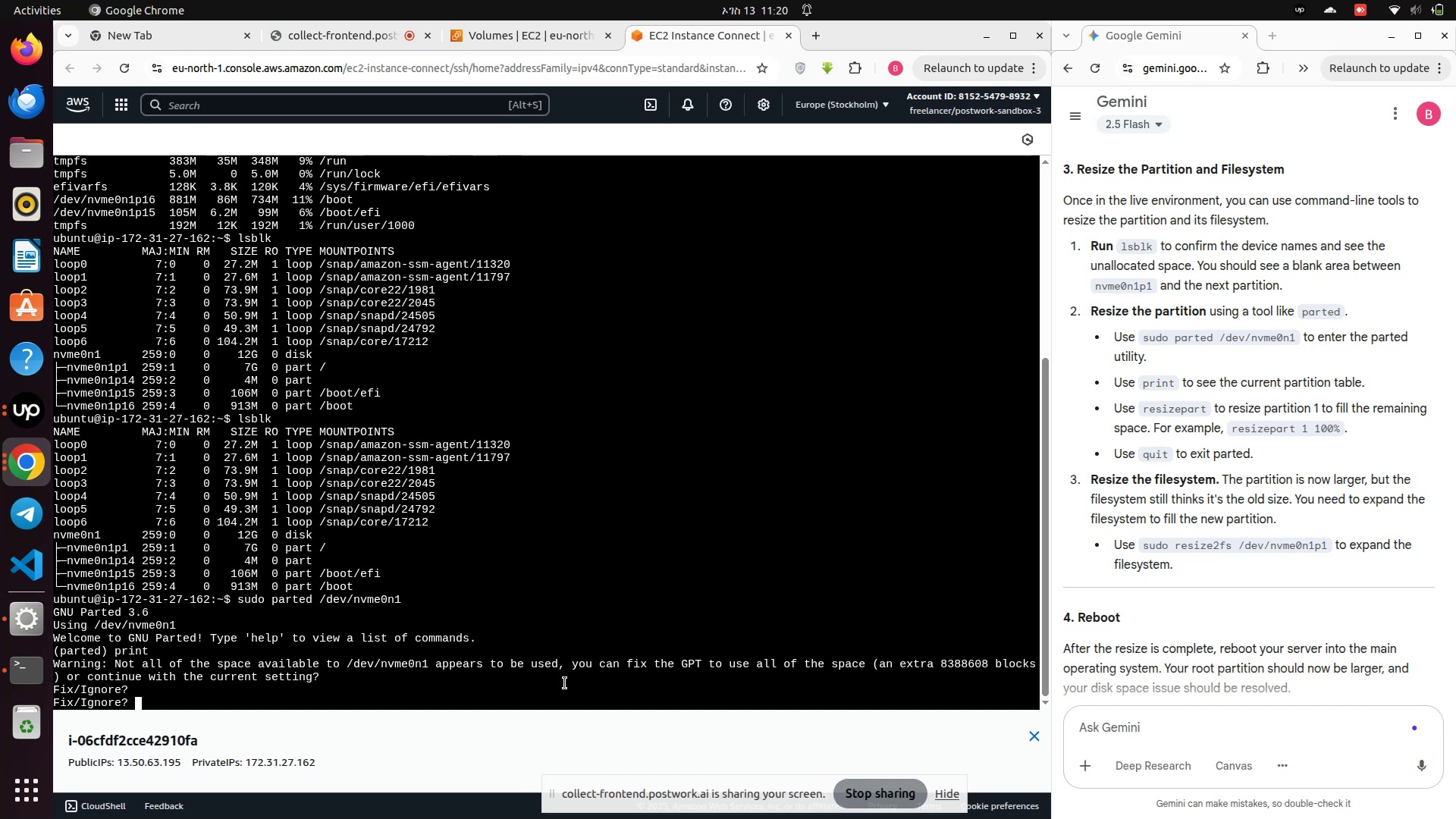 
type(fix)
 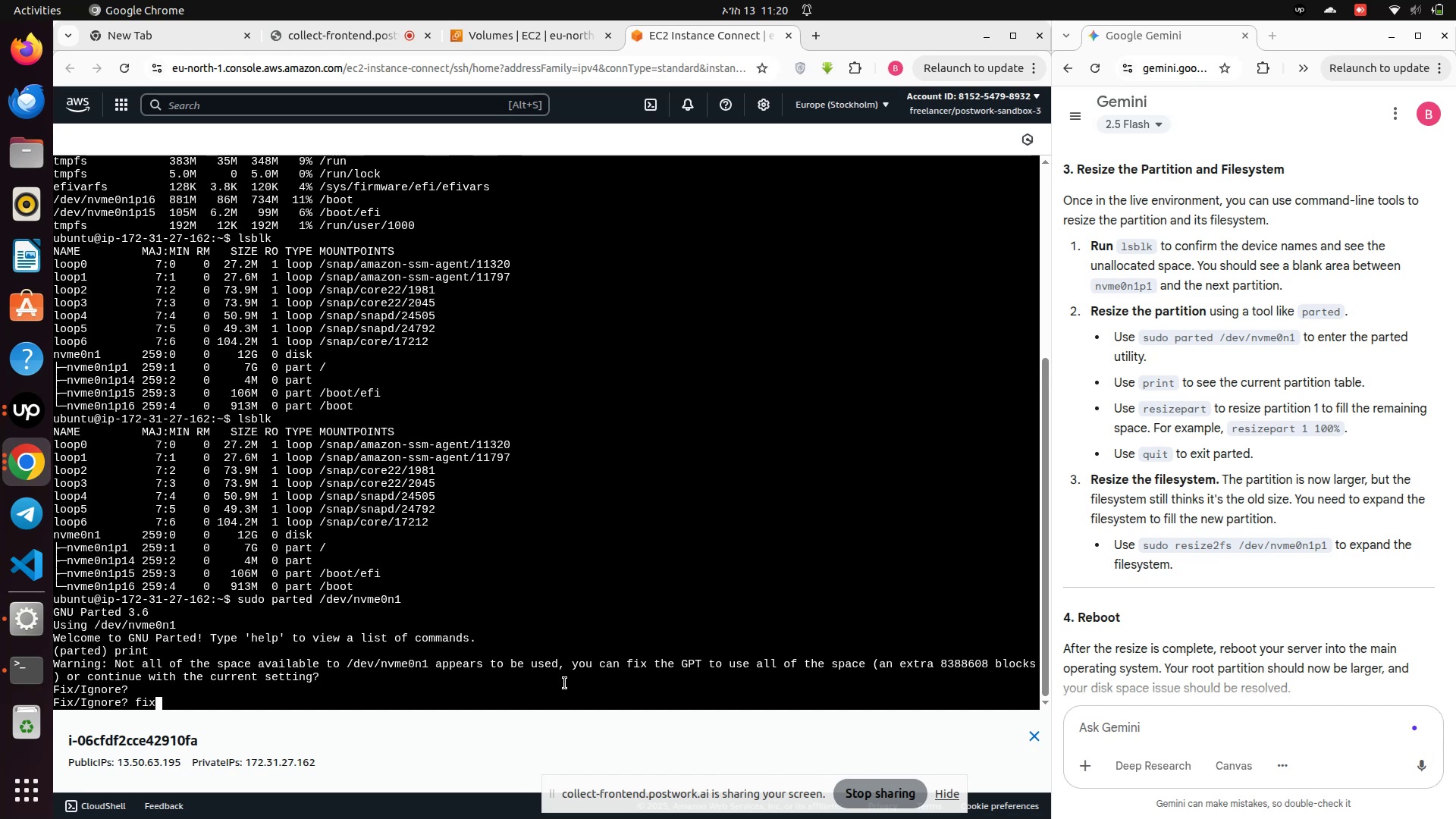 
key(Enter)
 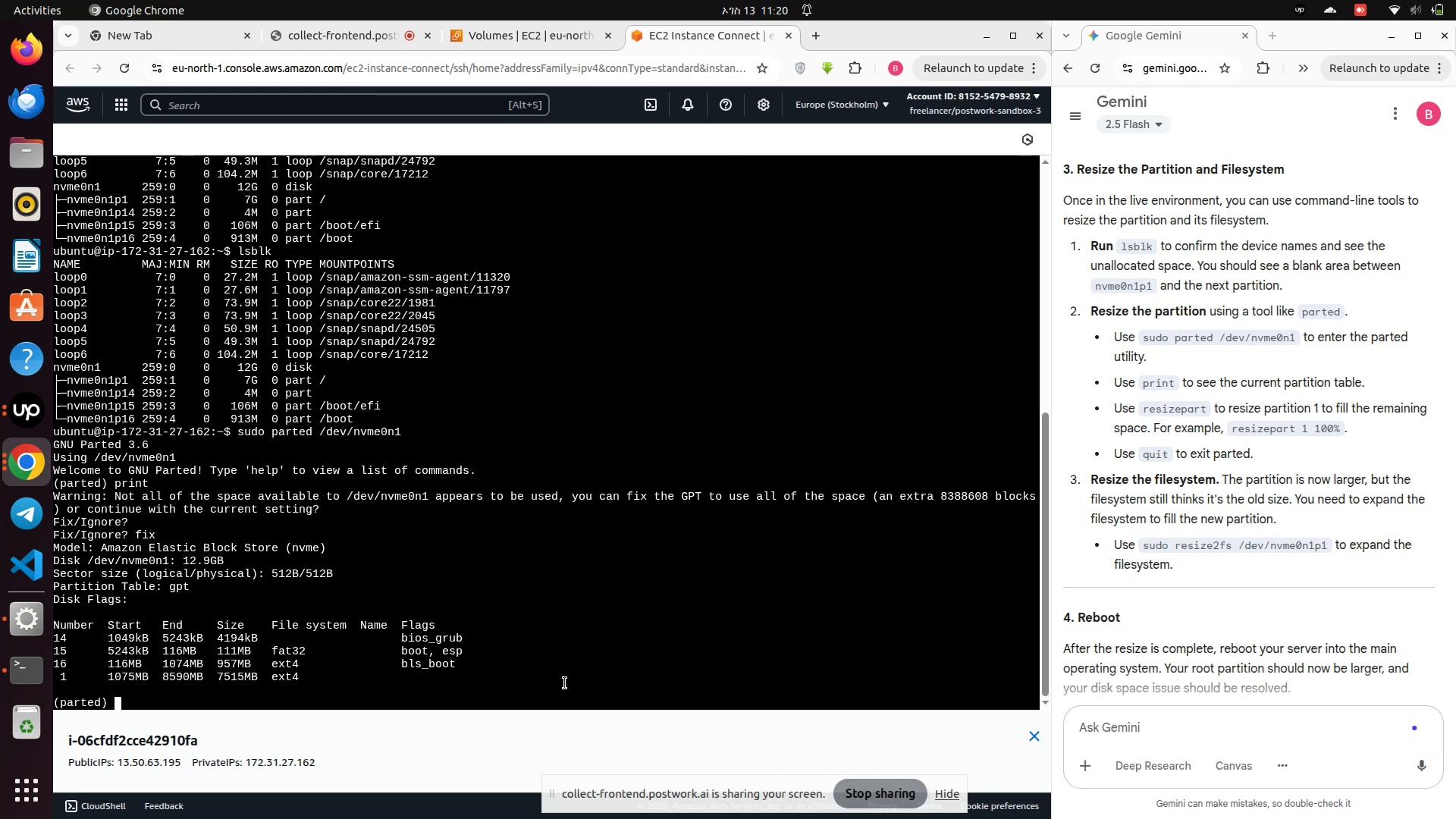 
wait(20.7)
 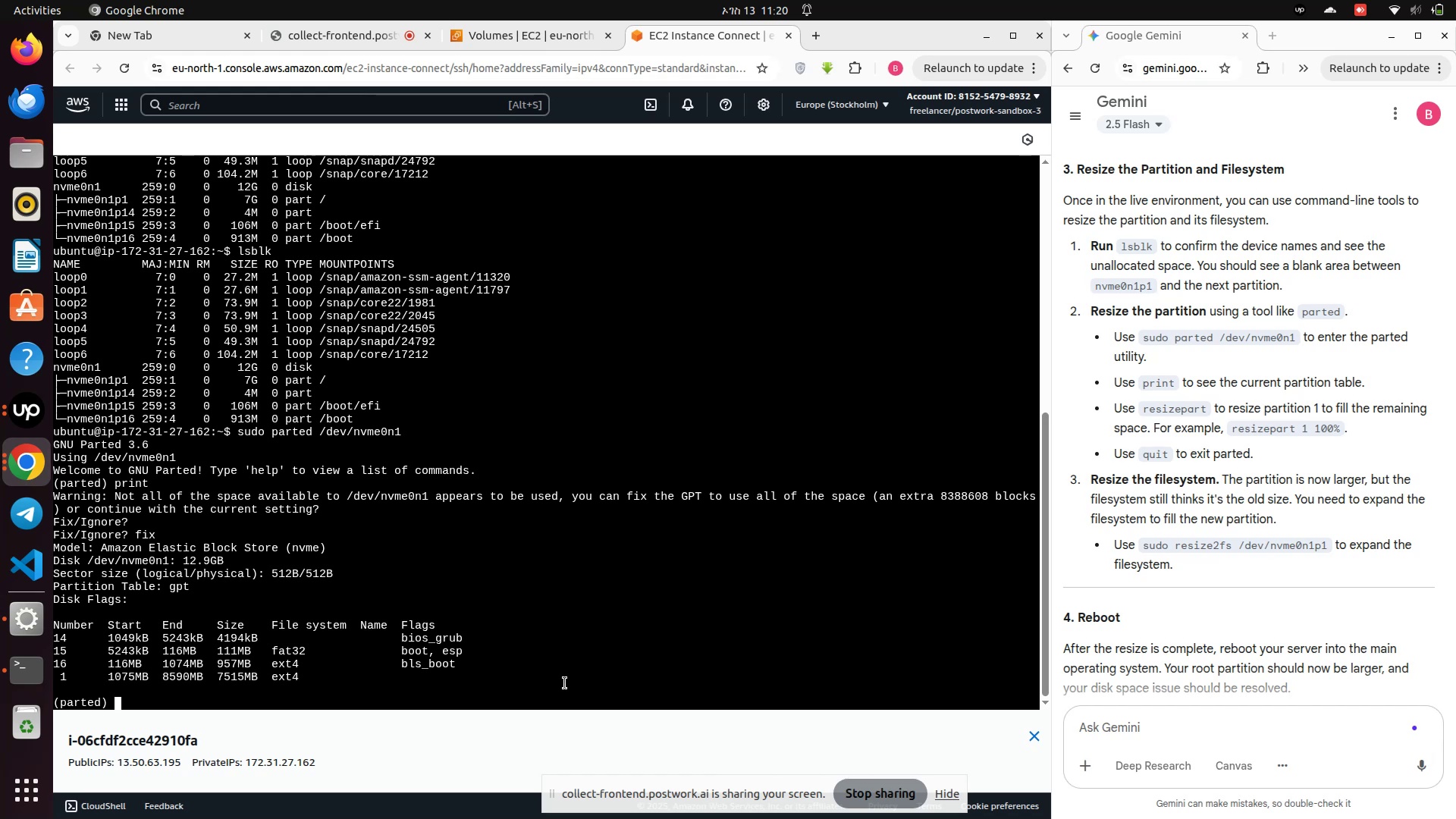 
type(resizepart 1 100%)
 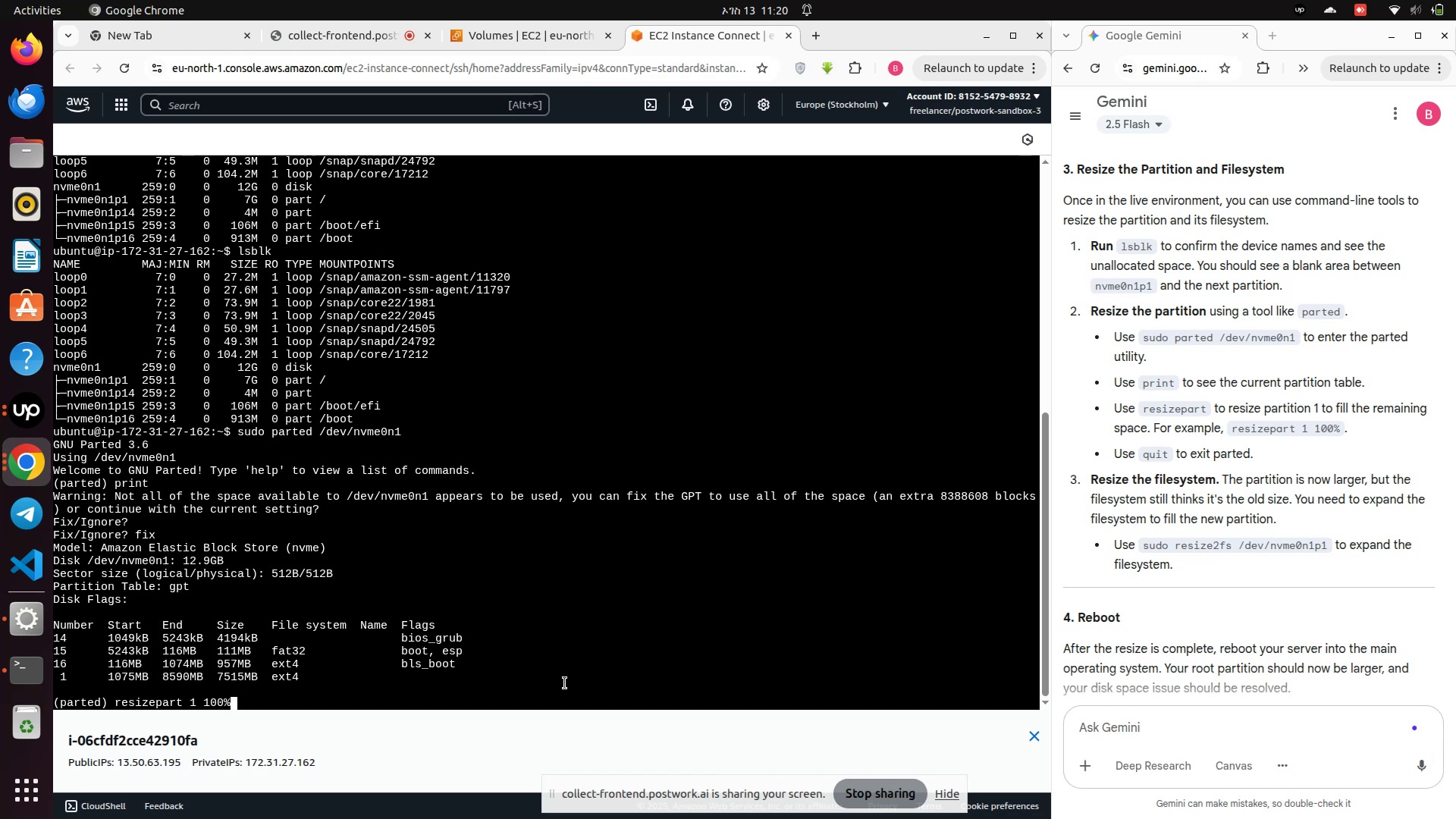 
key(Enter)
 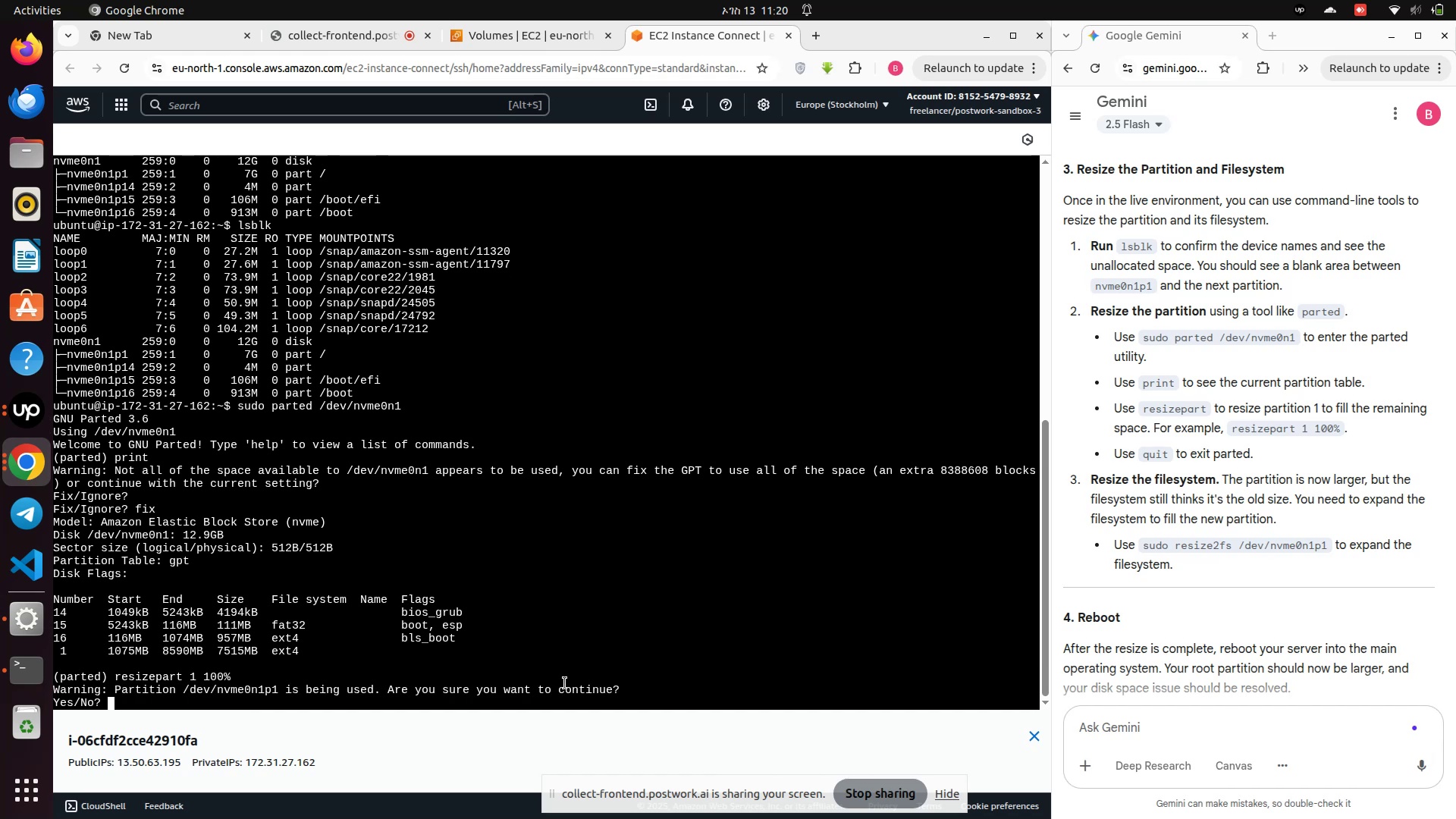 
wait(5.86)
 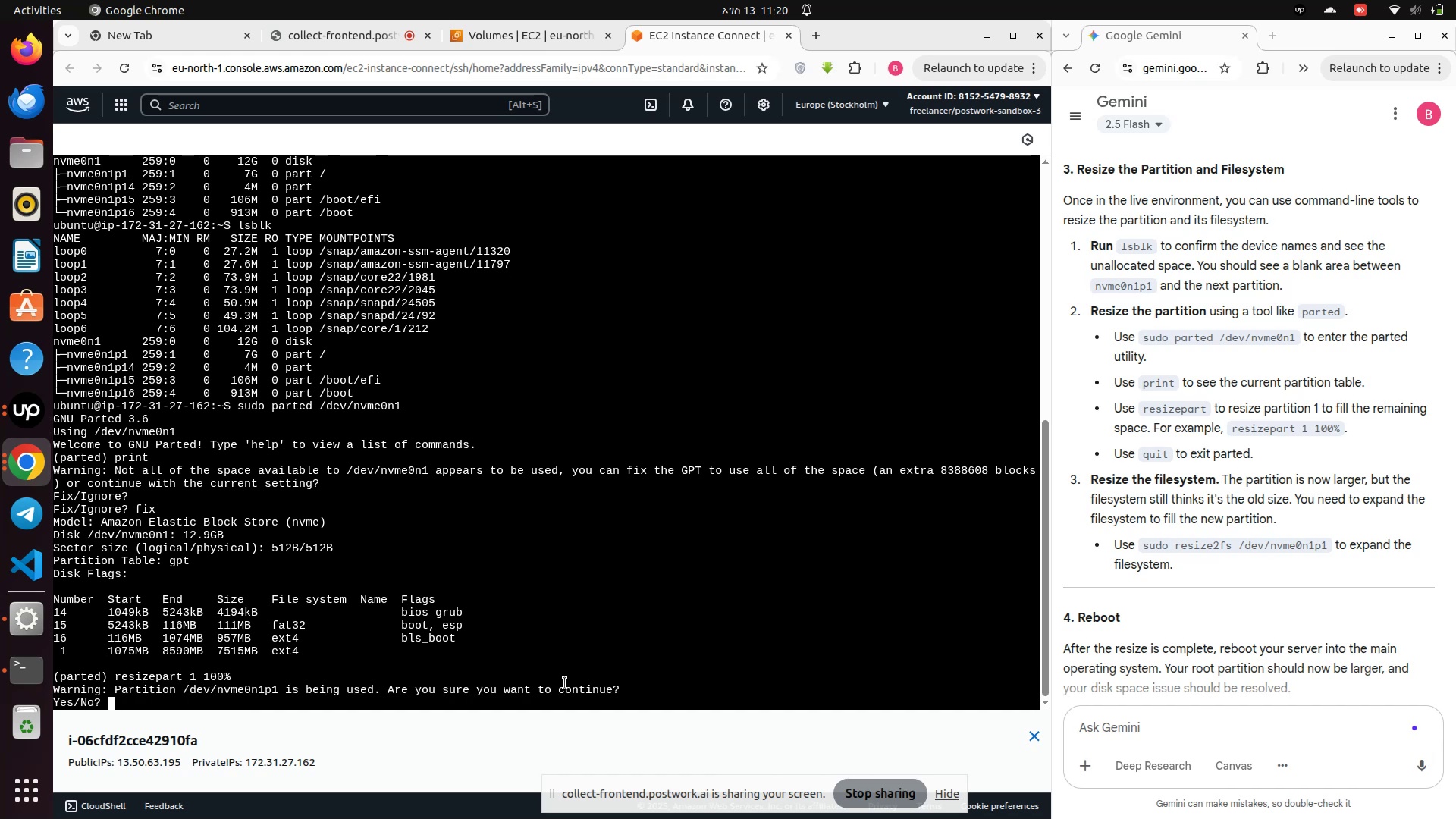 
type(yes)
 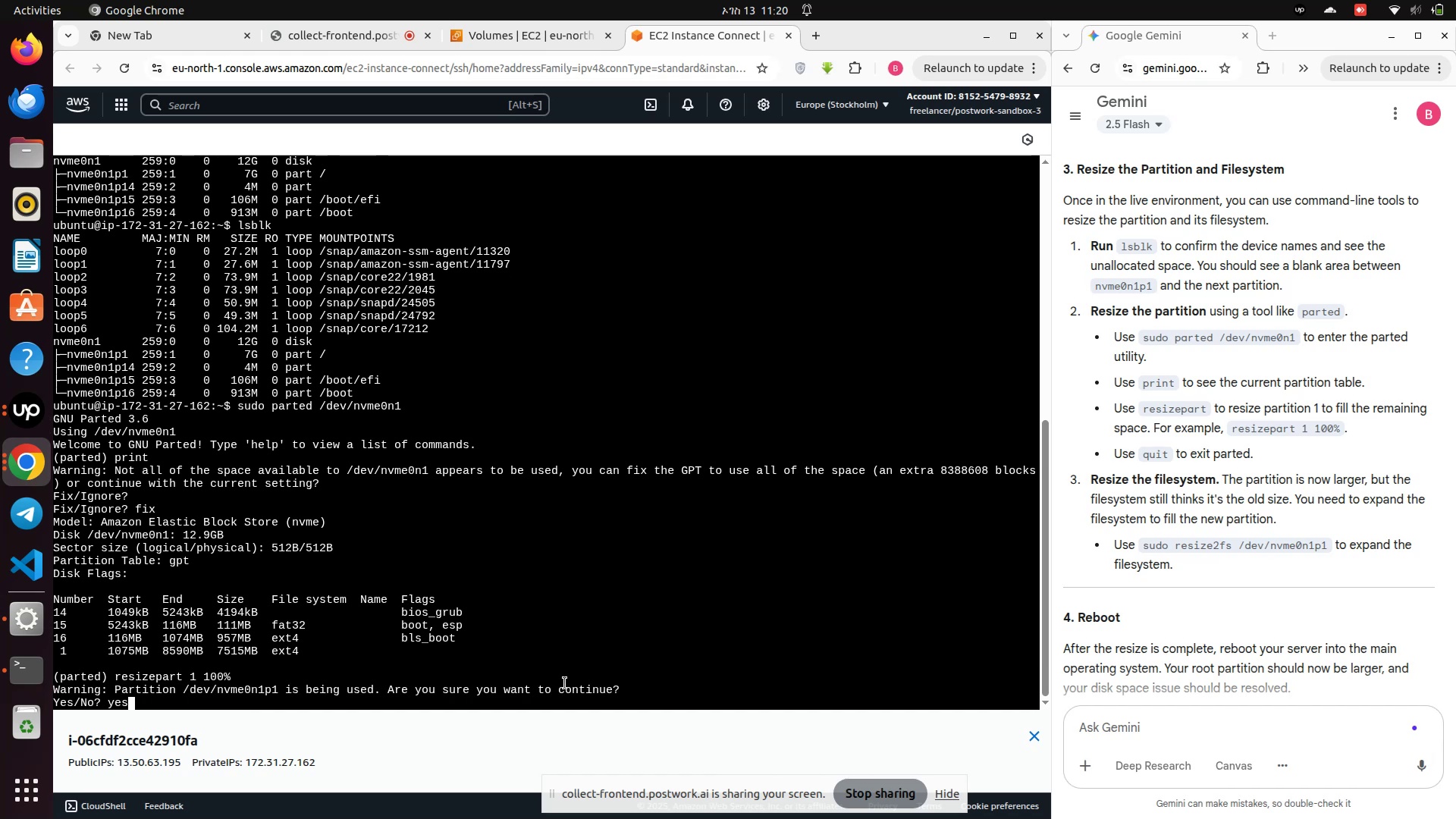 
key(Enter)
 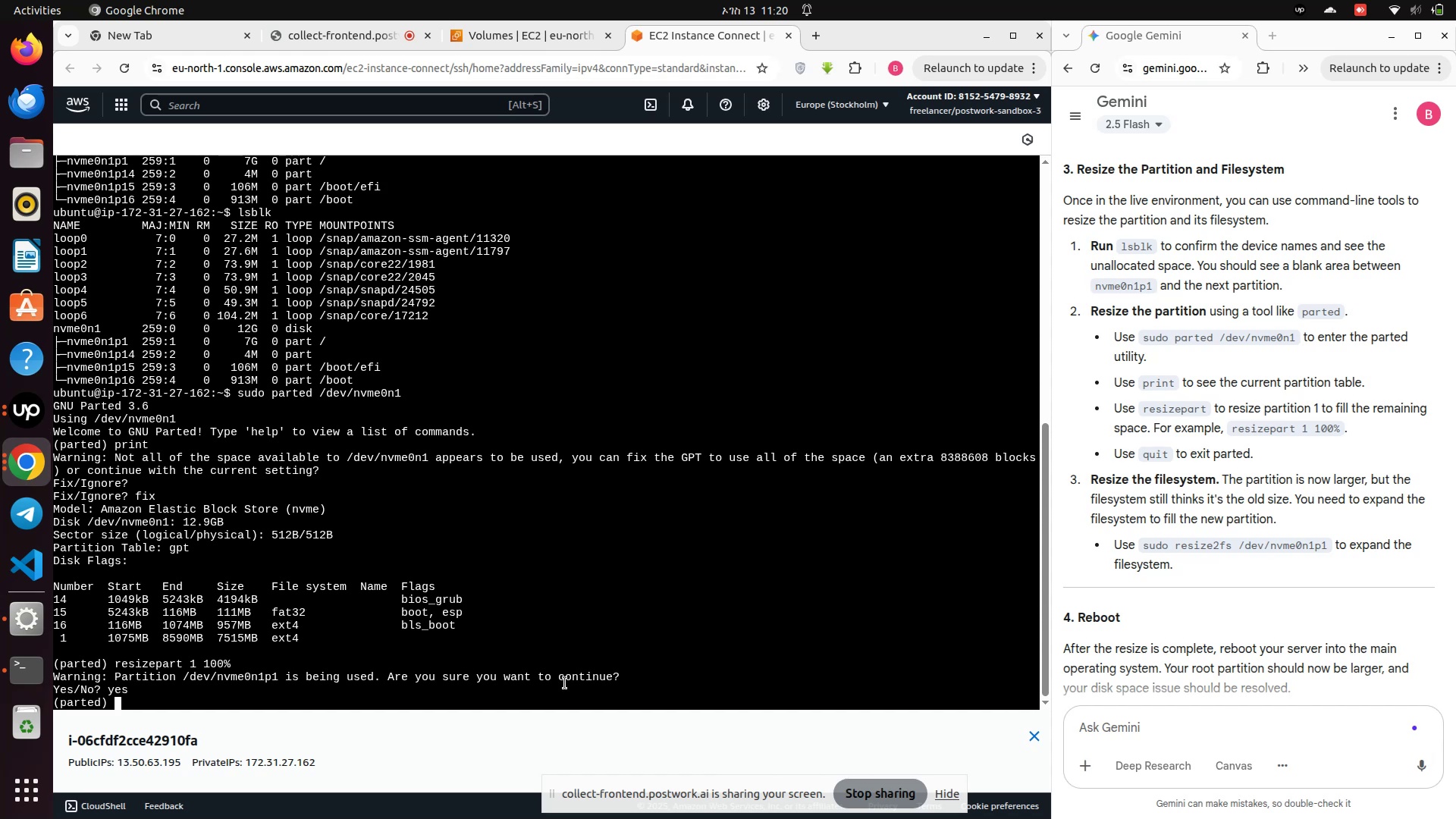 
type(quit)
 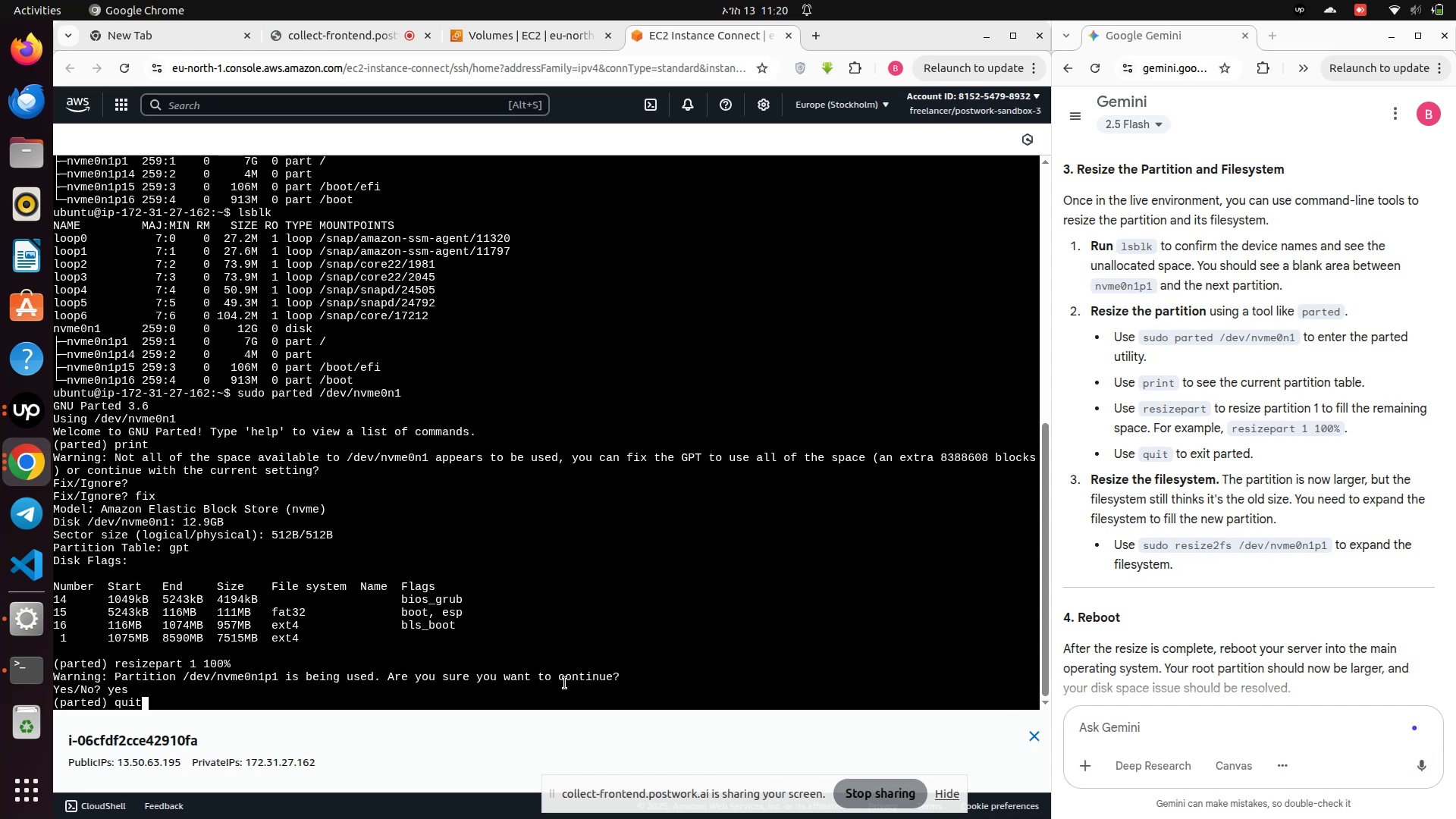 
key(Enter)
 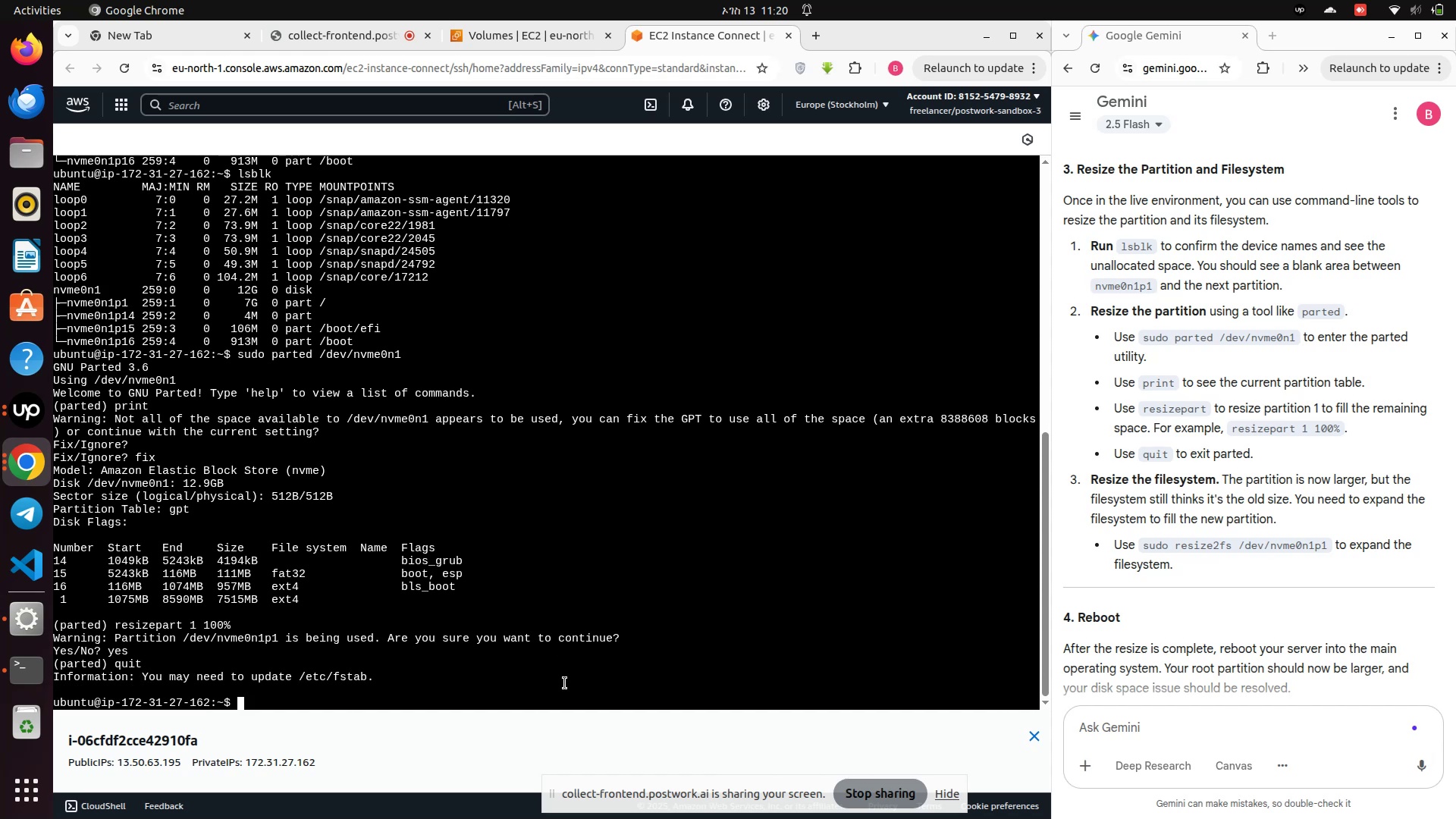 
type(sudo resix)
key(Backspace)
type(ze)
 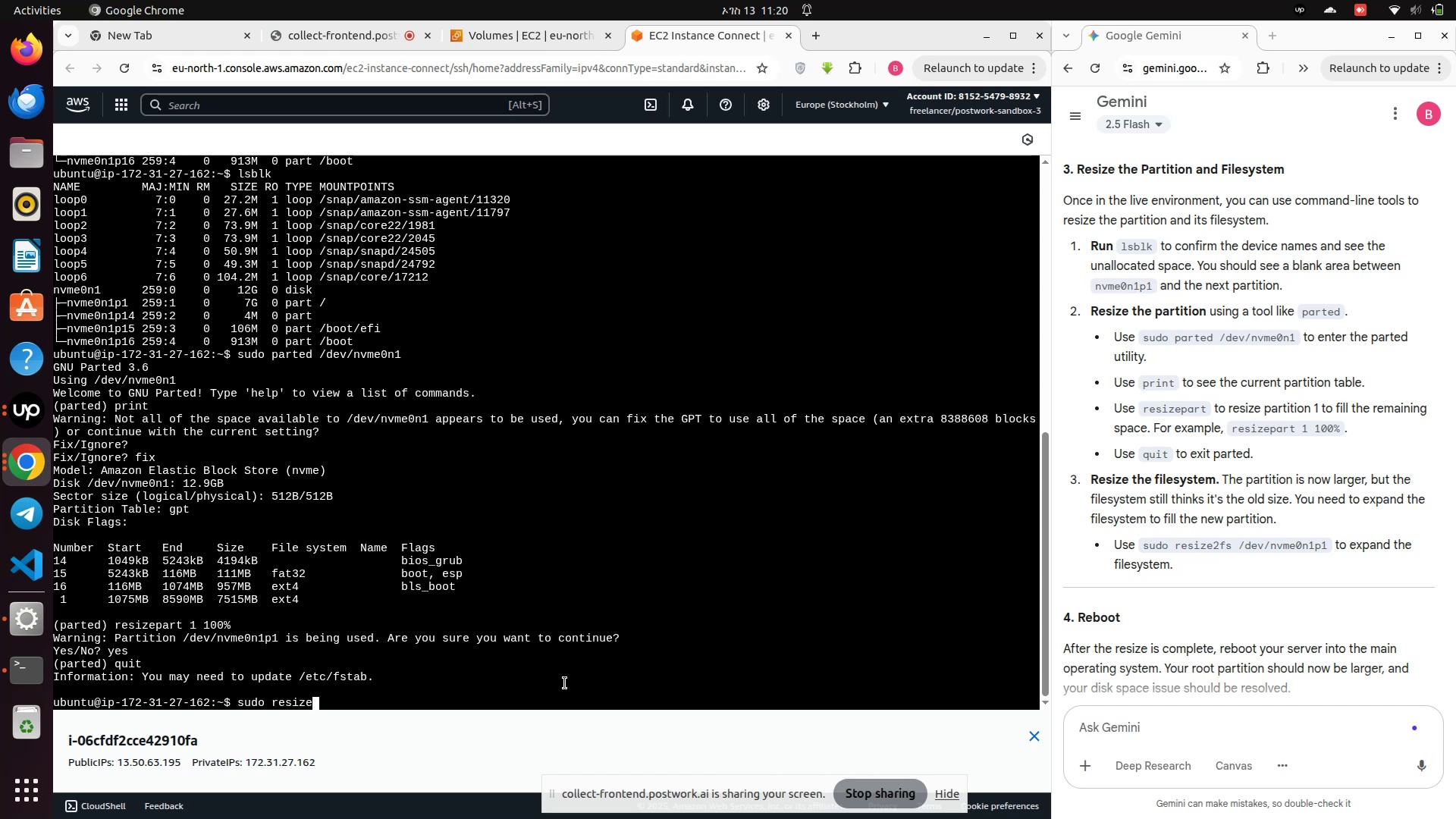 
type(2fs /dev/nvm0)
key(Tab)
type(n1p1)
key(Tab)
 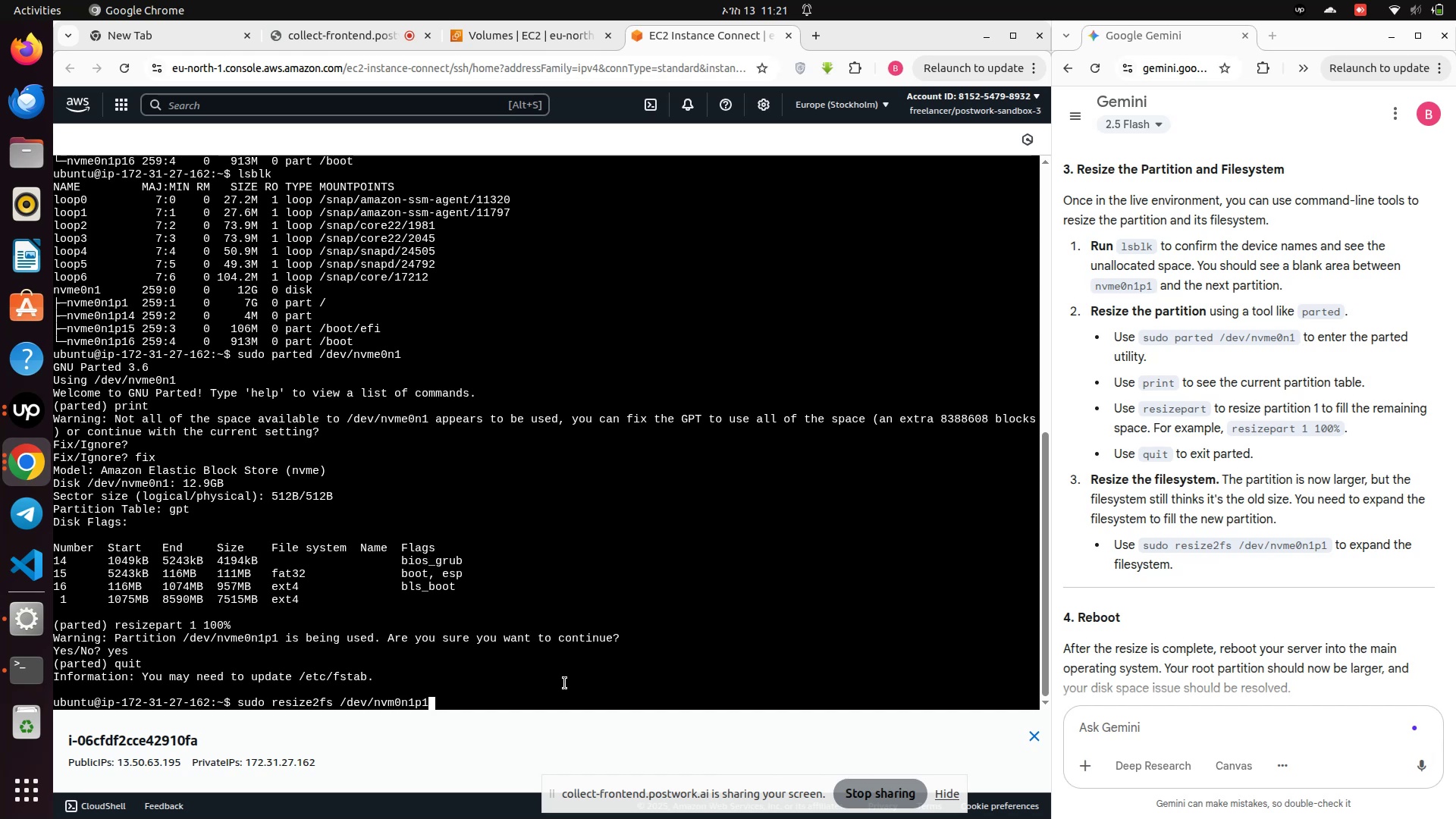 
key(Enter)
 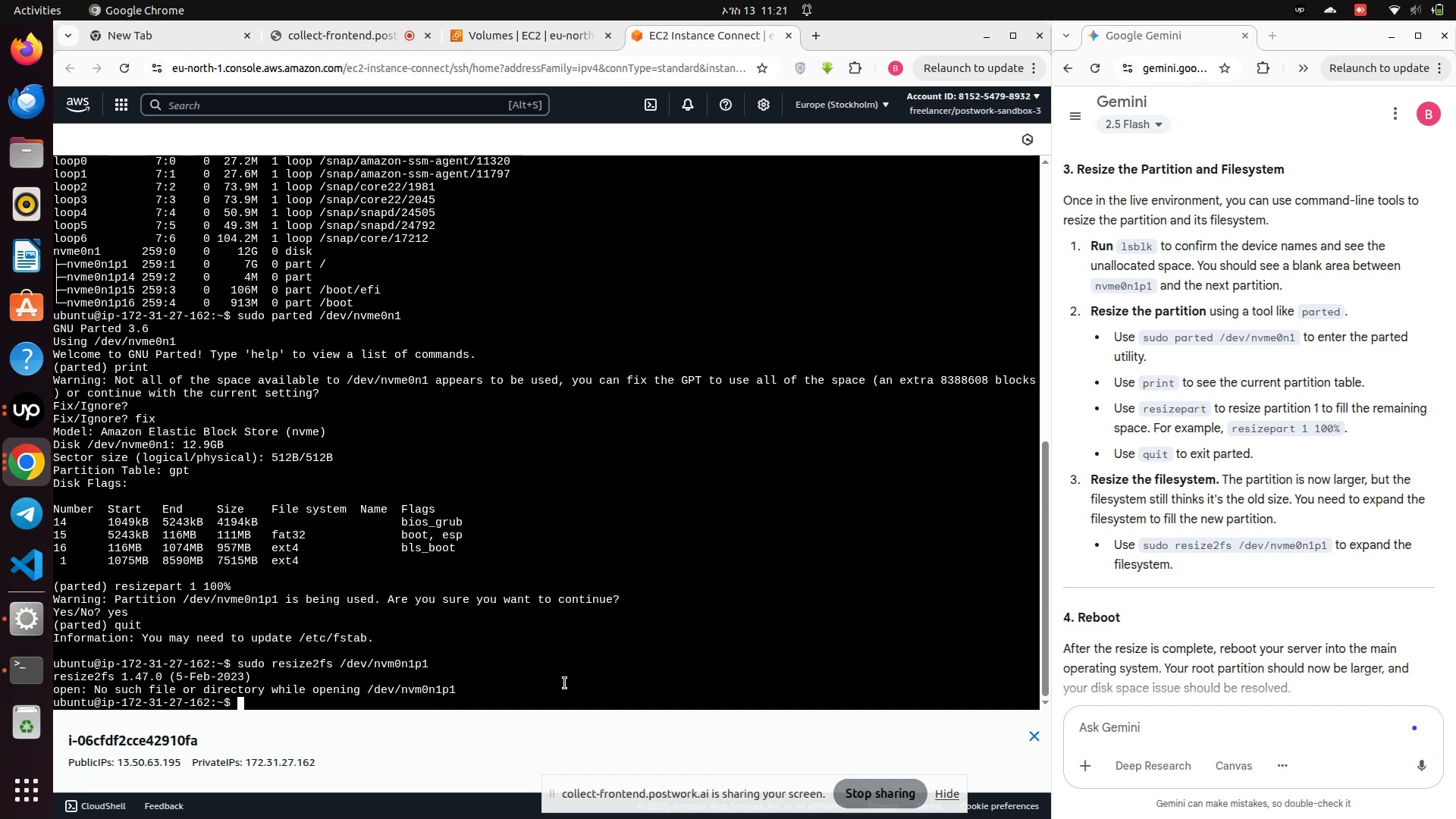 
type(lso)
key(Backspace)
type(l)
key(Backspace)
key(Backspace)
type(ll)
key(Backspace)
 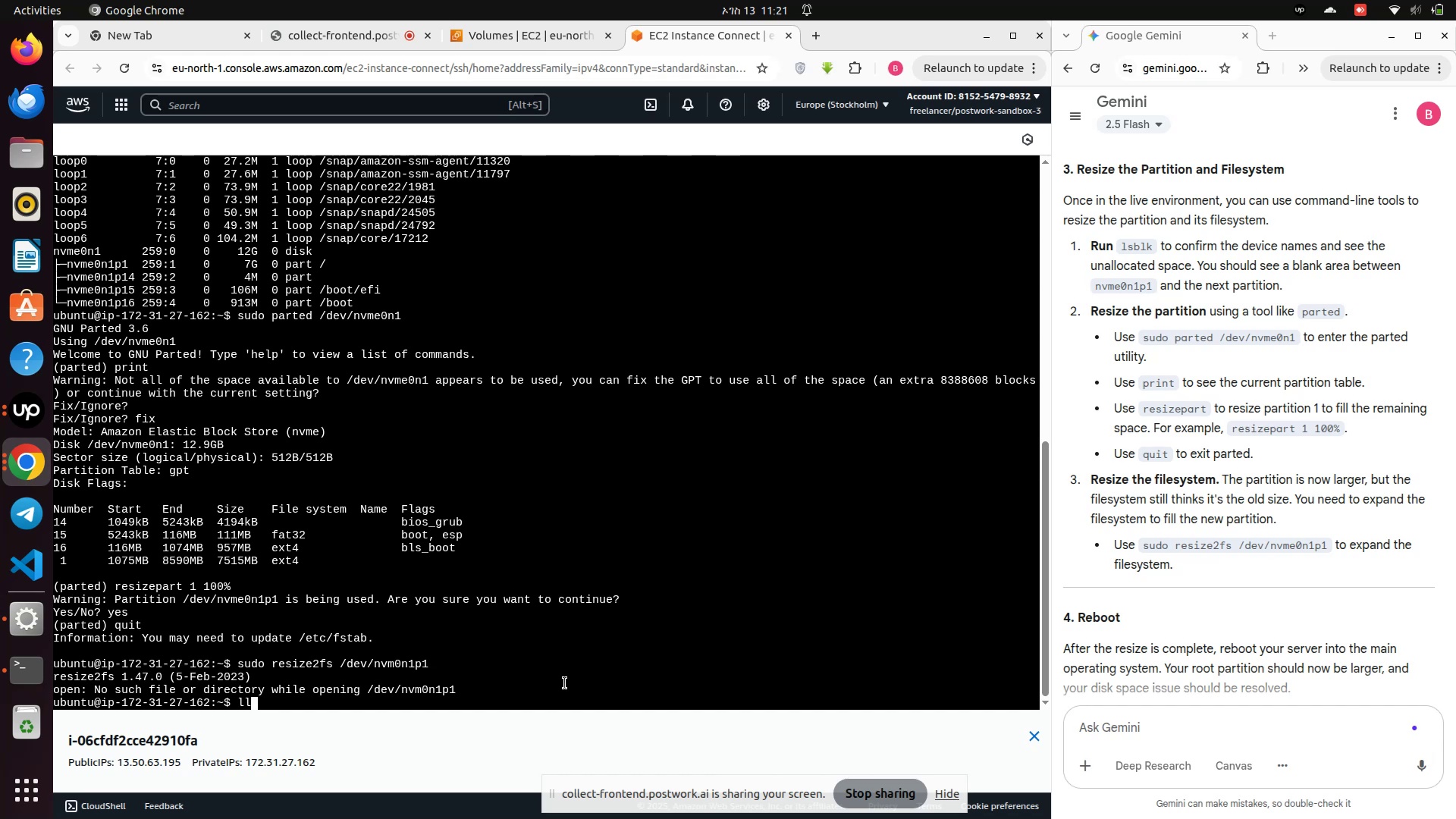 
key(Enter)
 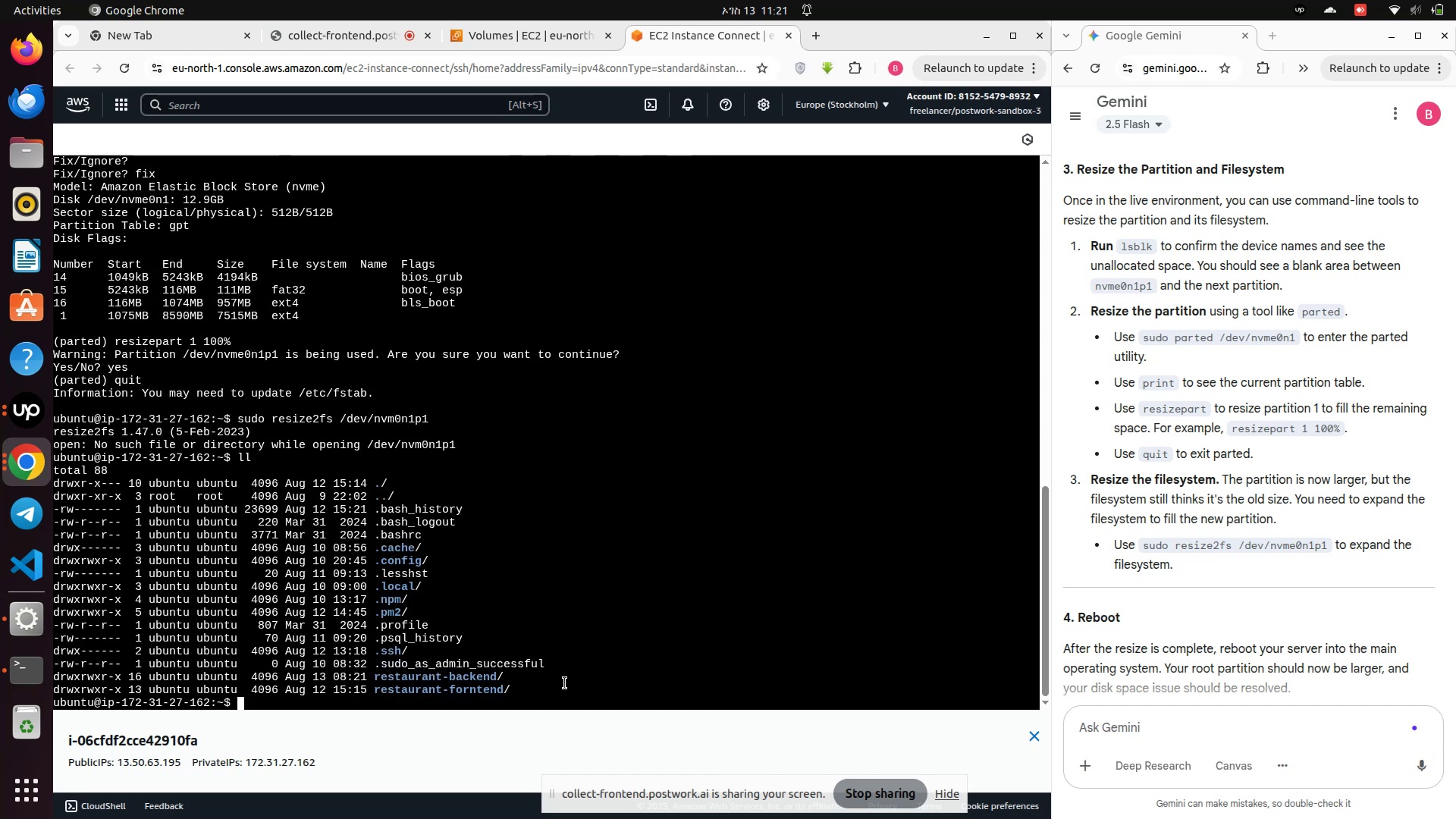 
type(clear)
 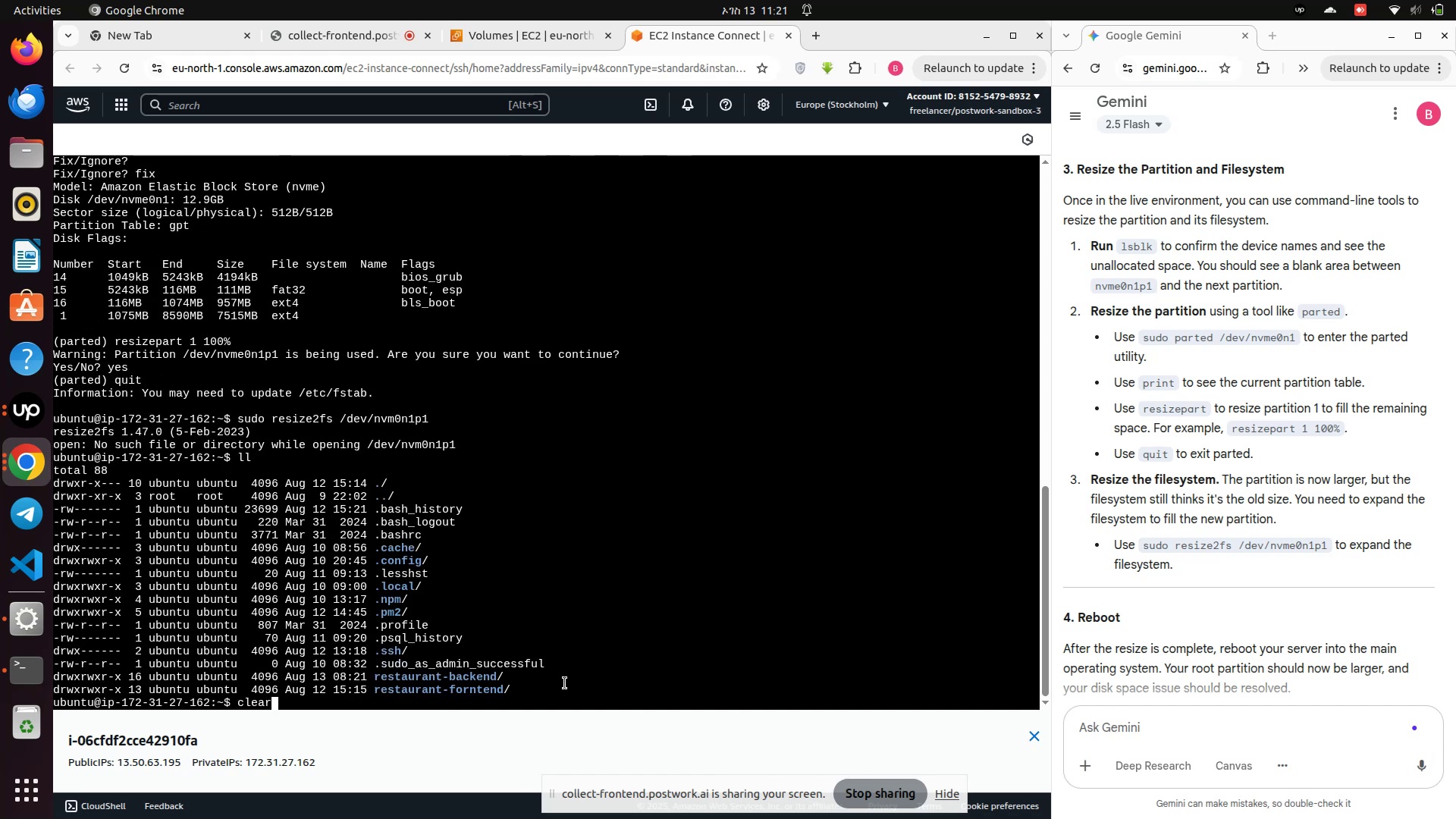 
key(Enter)
 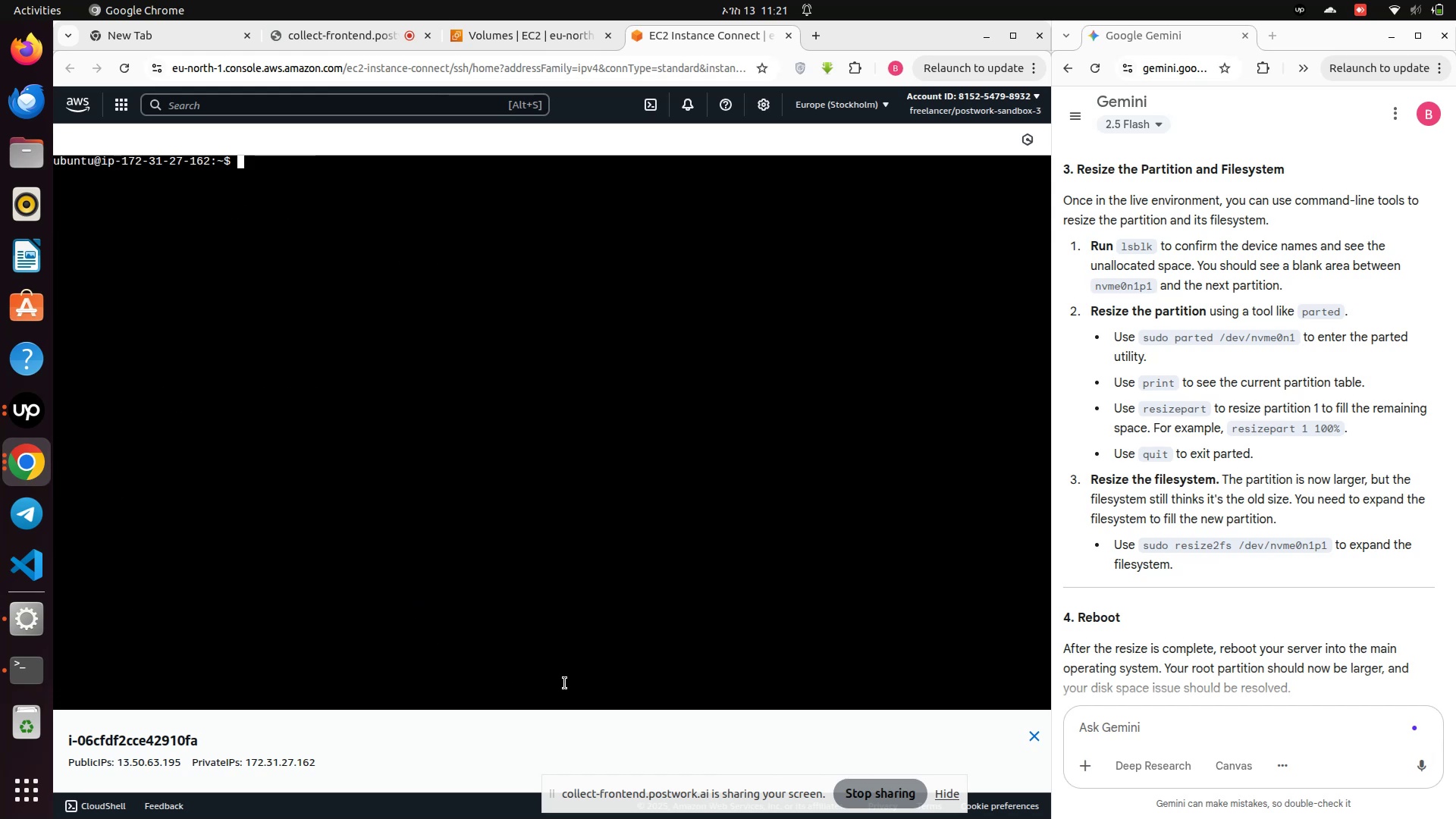 
type(lsblk)
 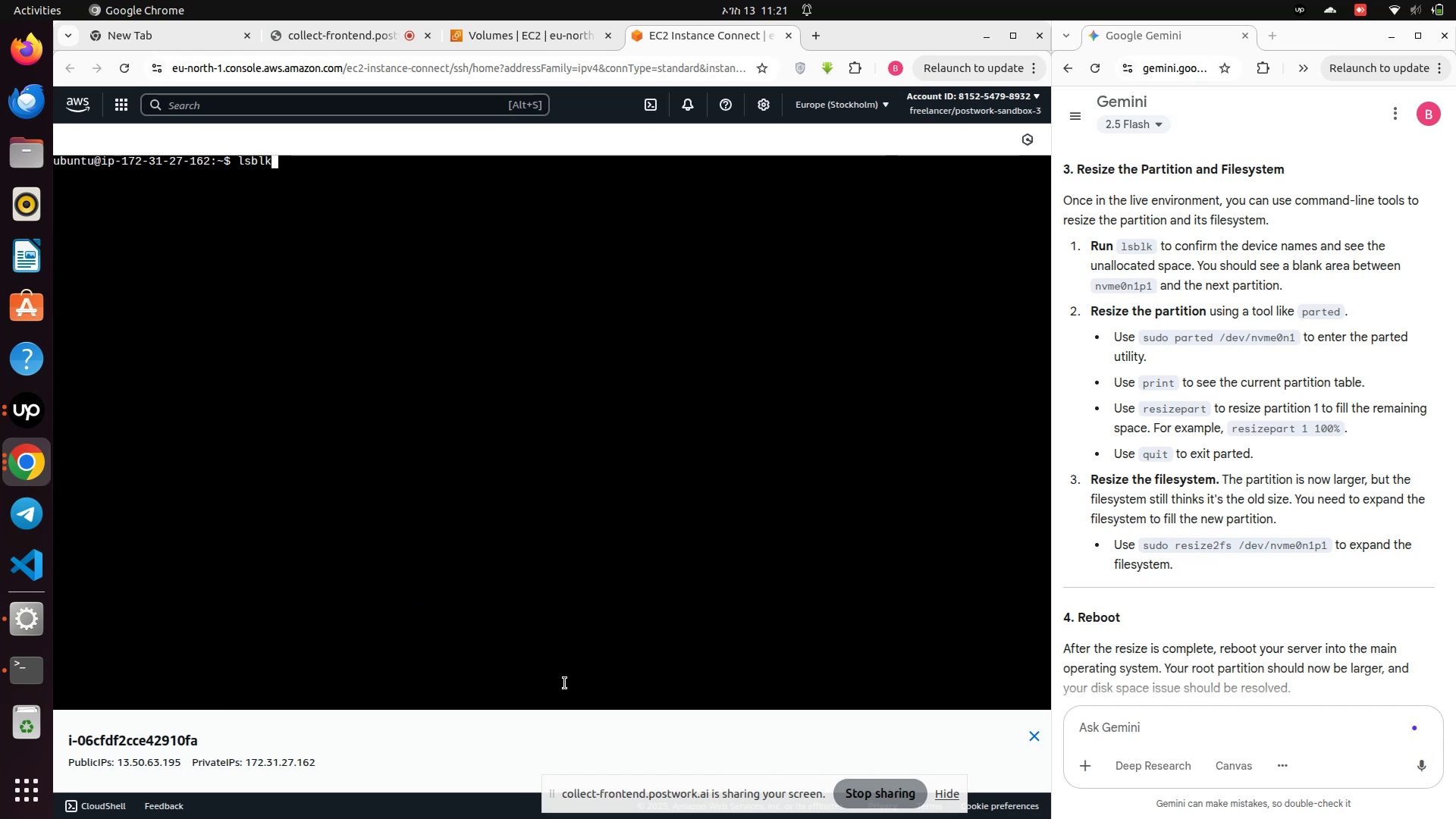 
key(Enter)
 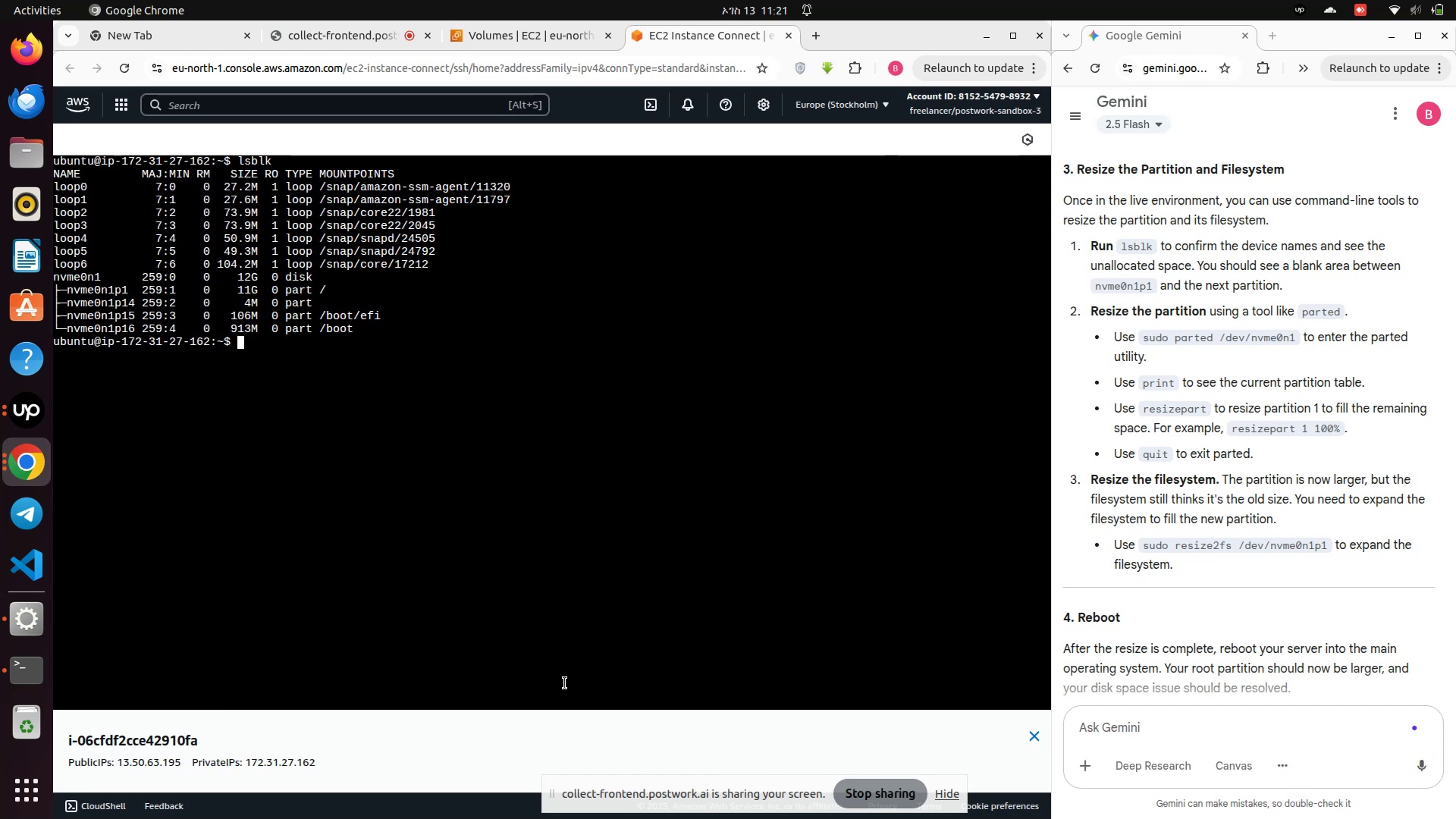 
wait(12.18)
 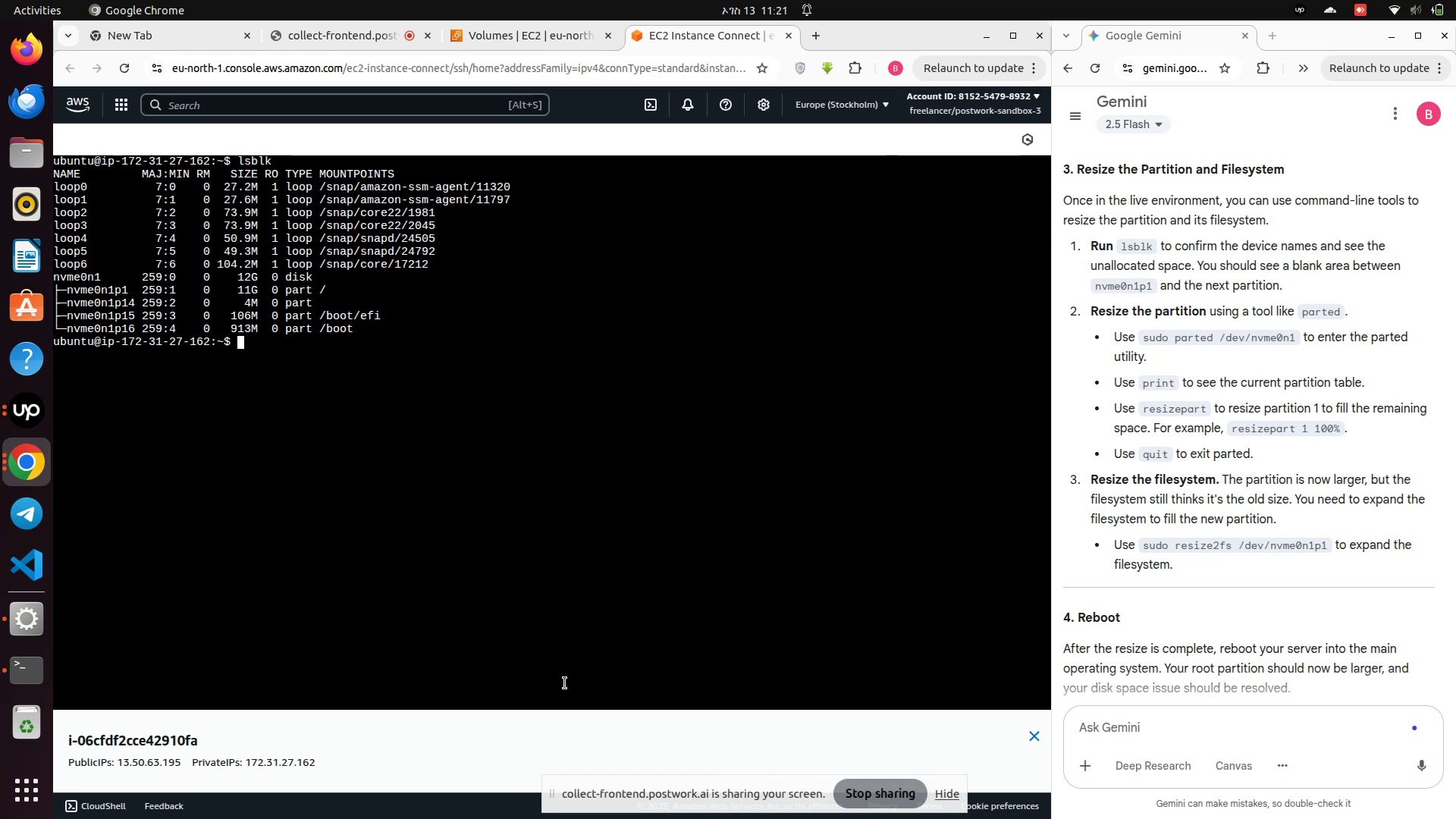 
left_click_drag(start_coordinate=[272, 355], to_coordinate=[50, 164])
 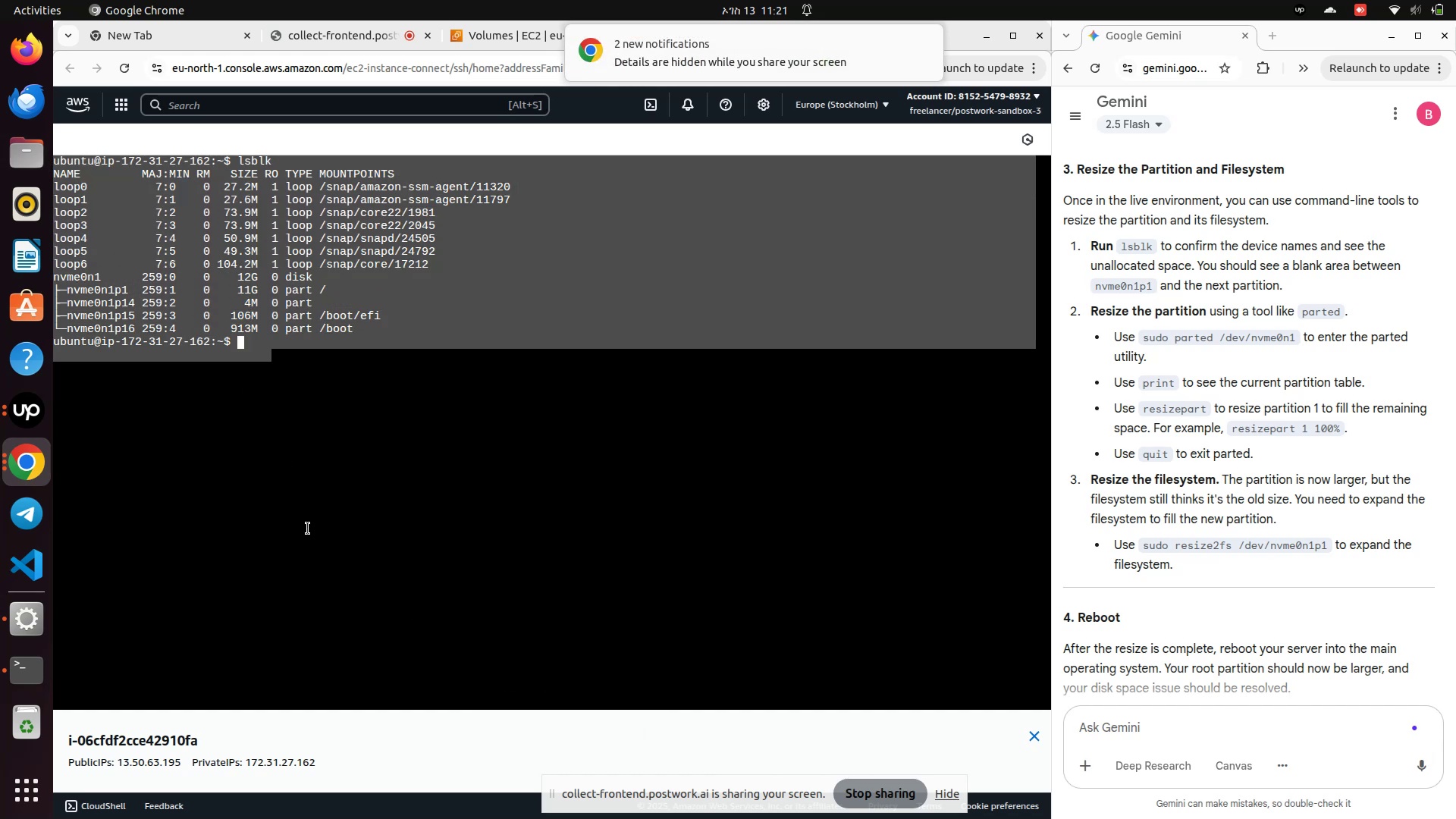 
left_click([309, 536])
 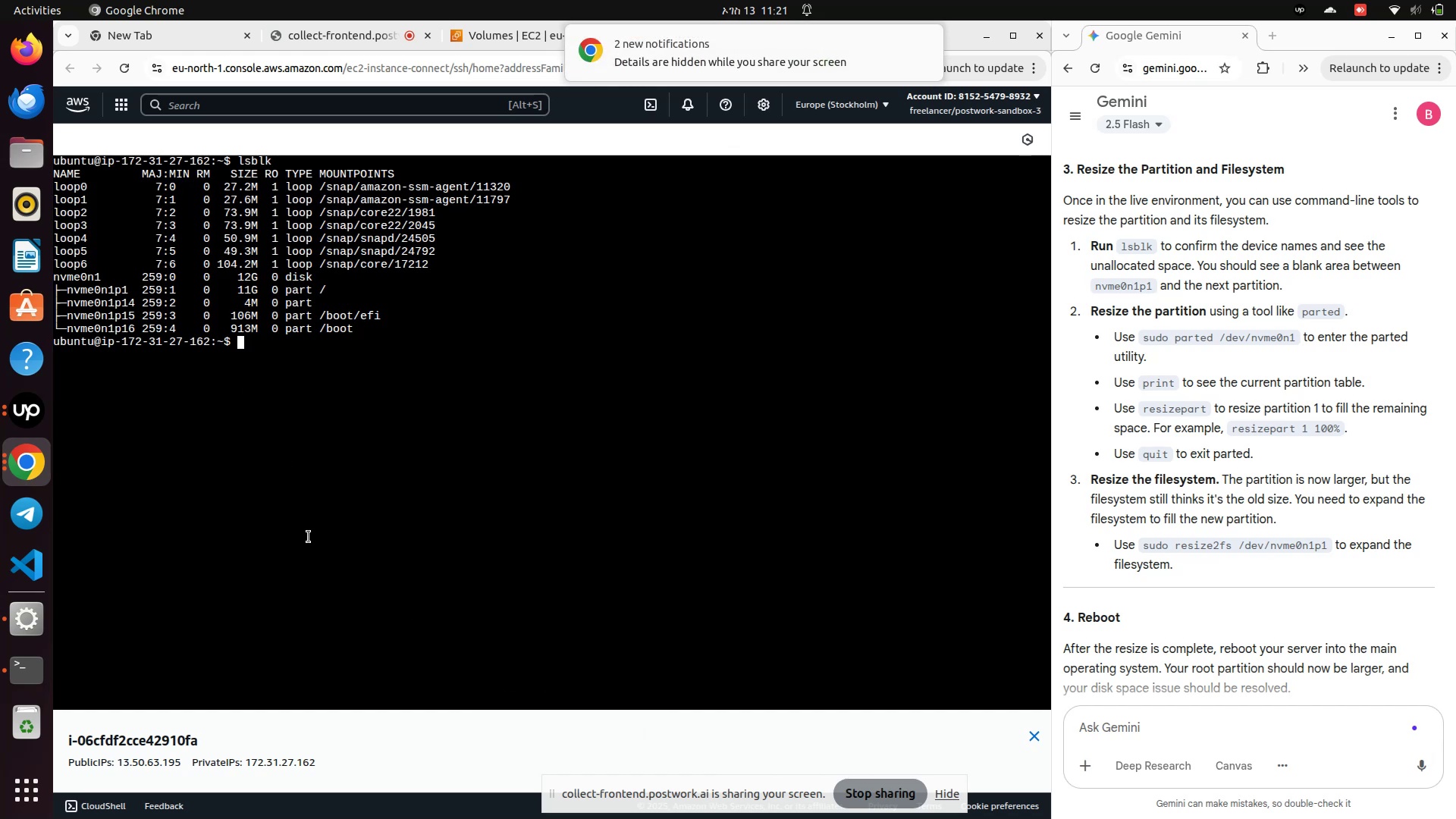 
key(ArrowUp)
 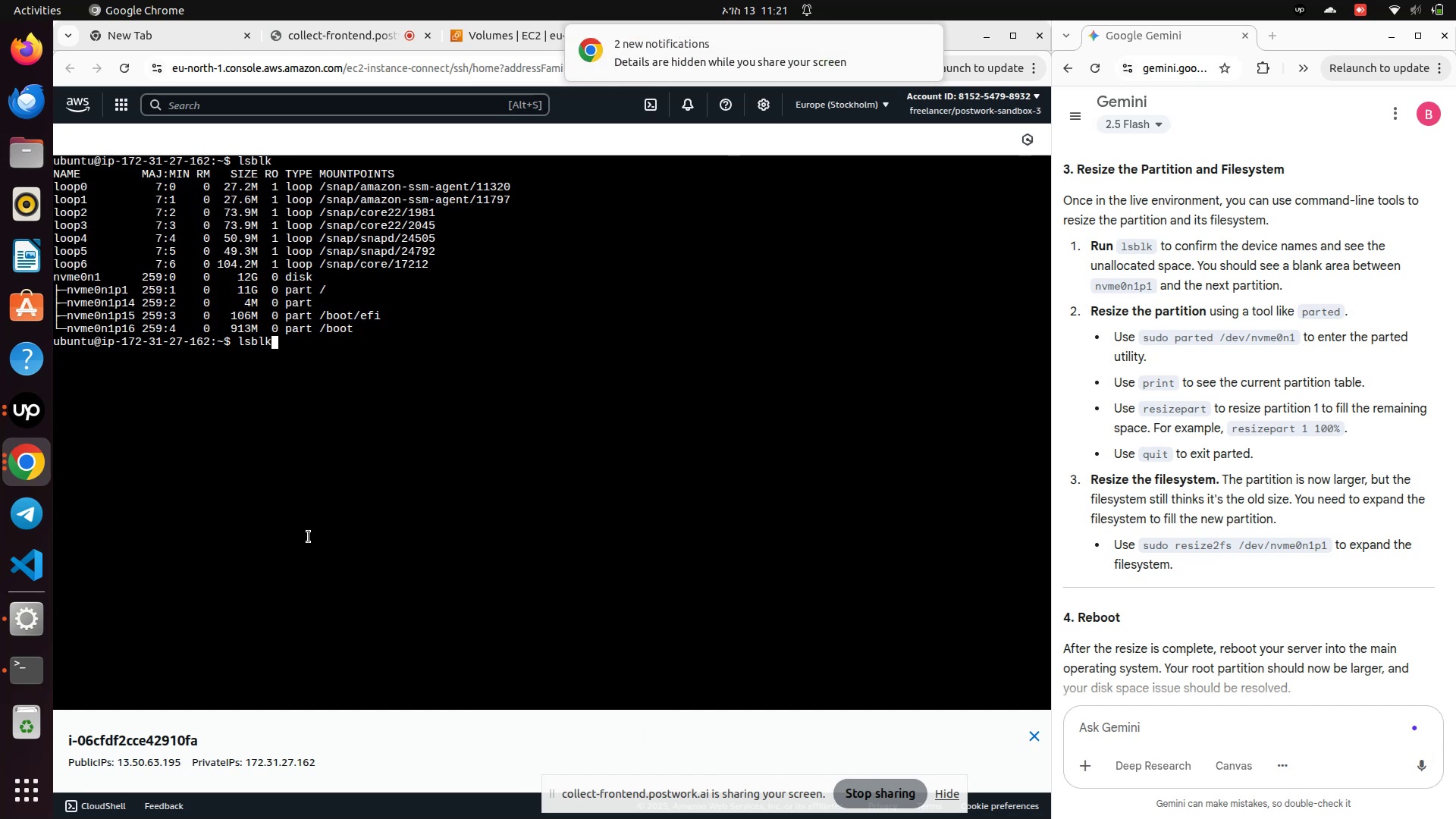 
key(ArrowUp)
 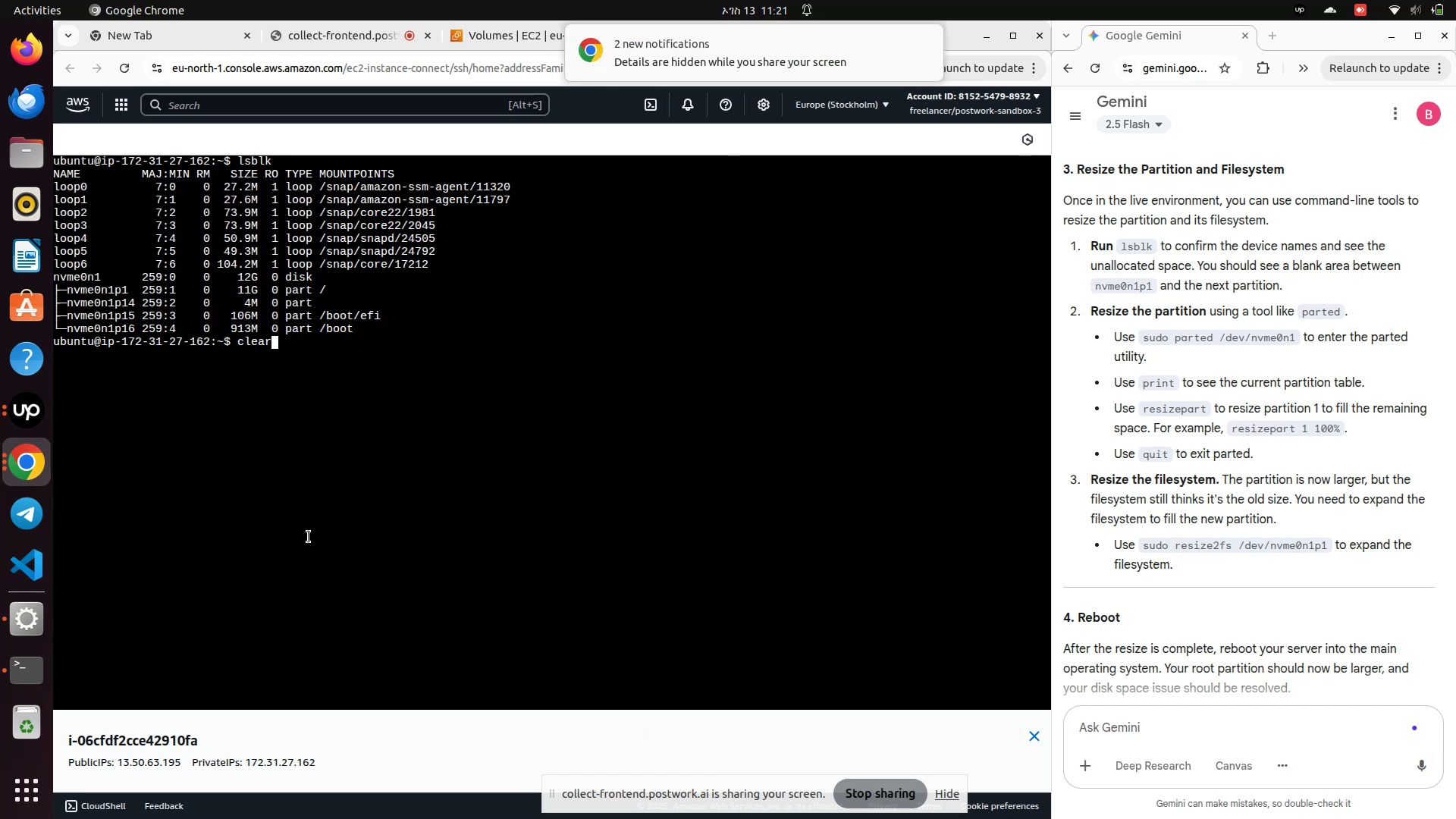 
key(ArrowUp)
 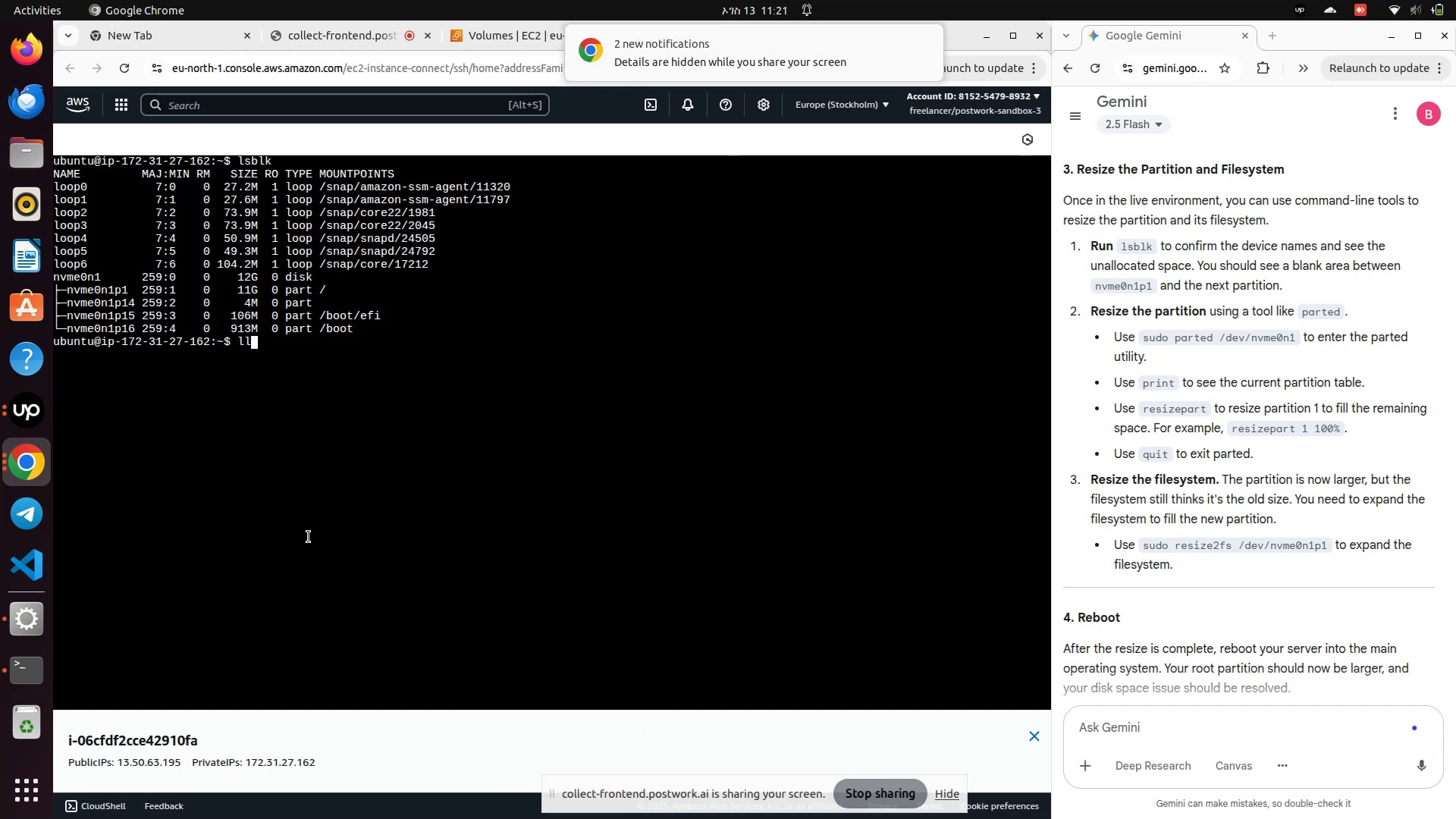 
key(ArrowUp)
 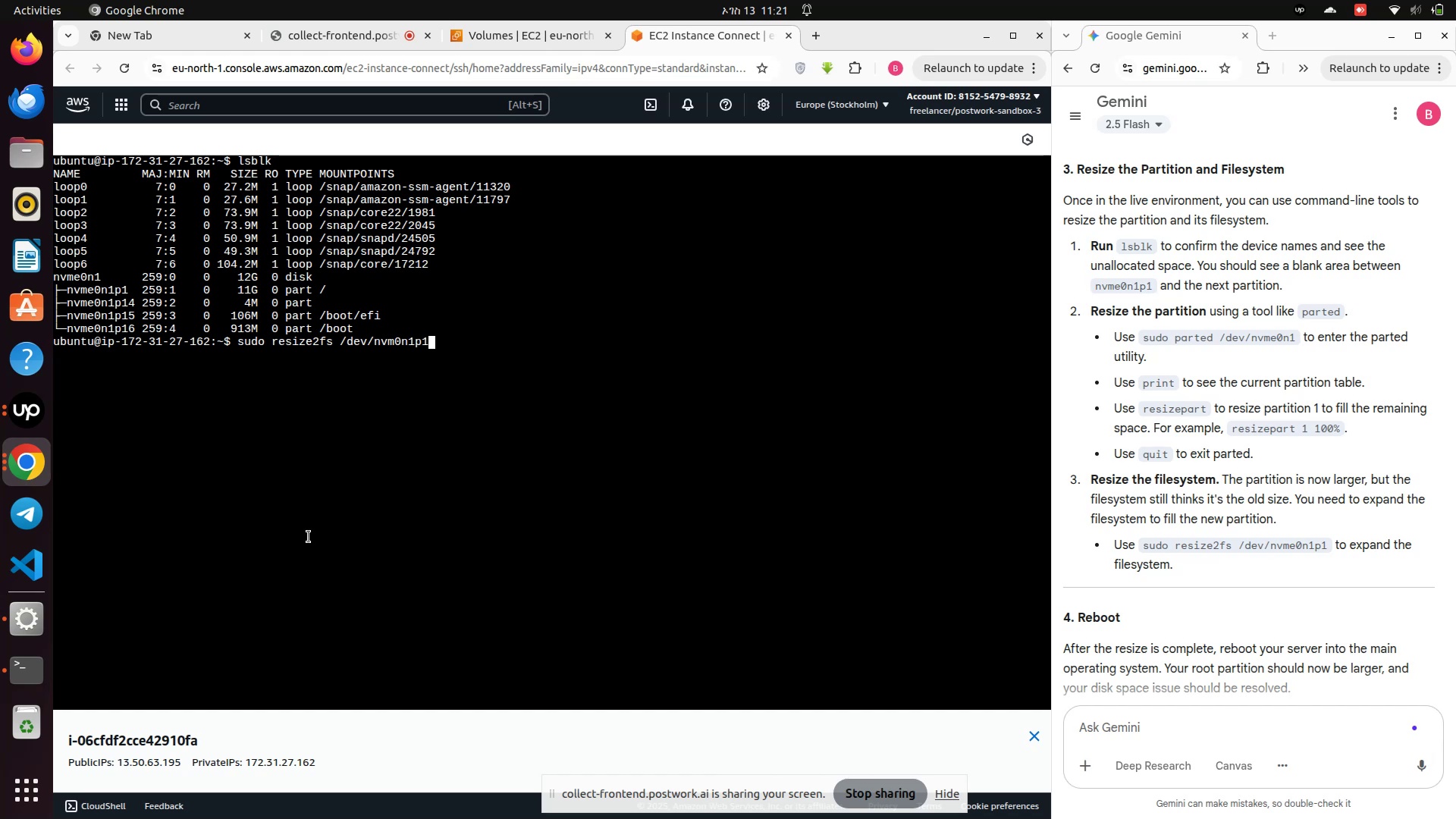 
key(ArrowLeft)
 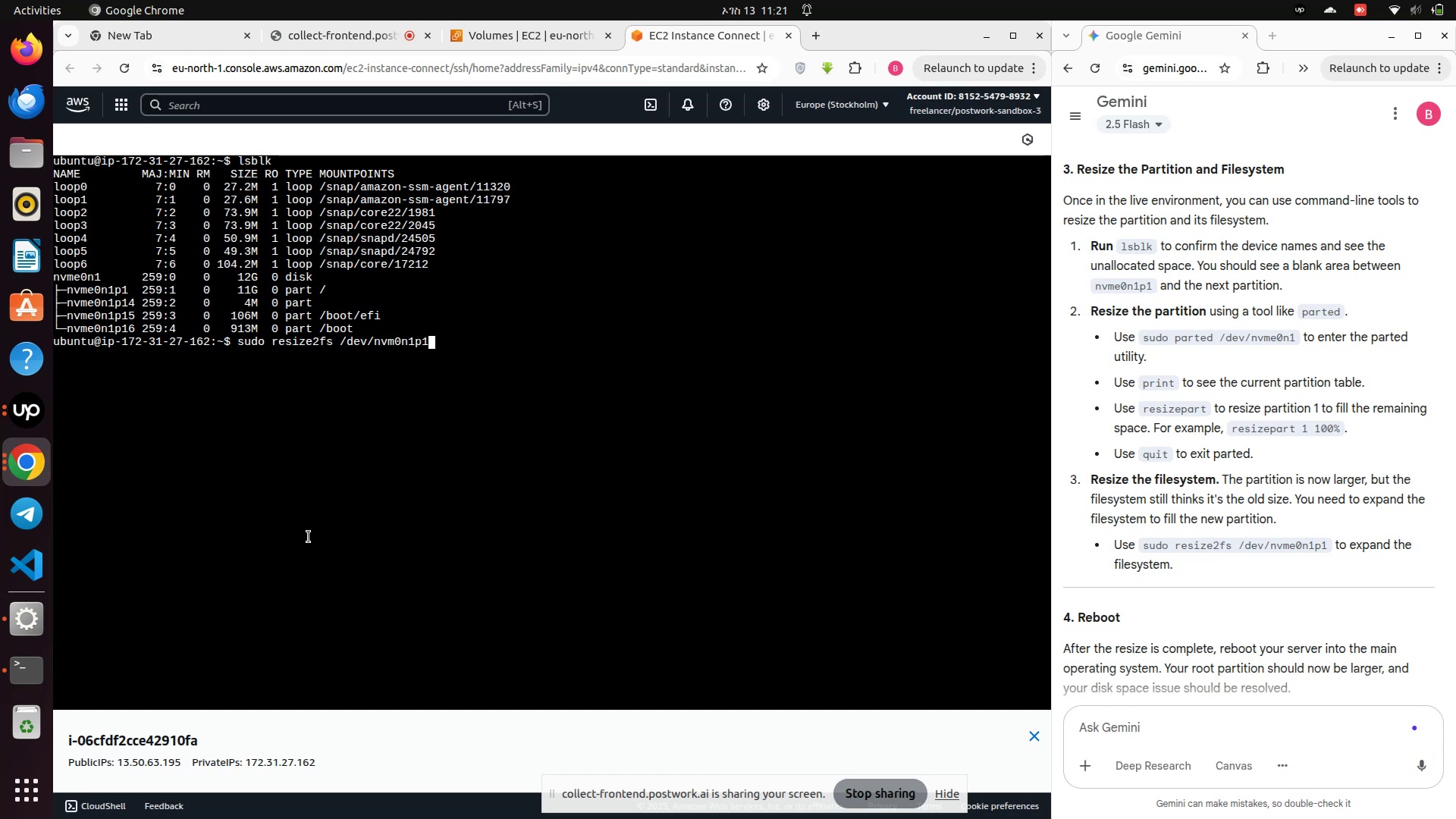 
key(ArrowLeft)
 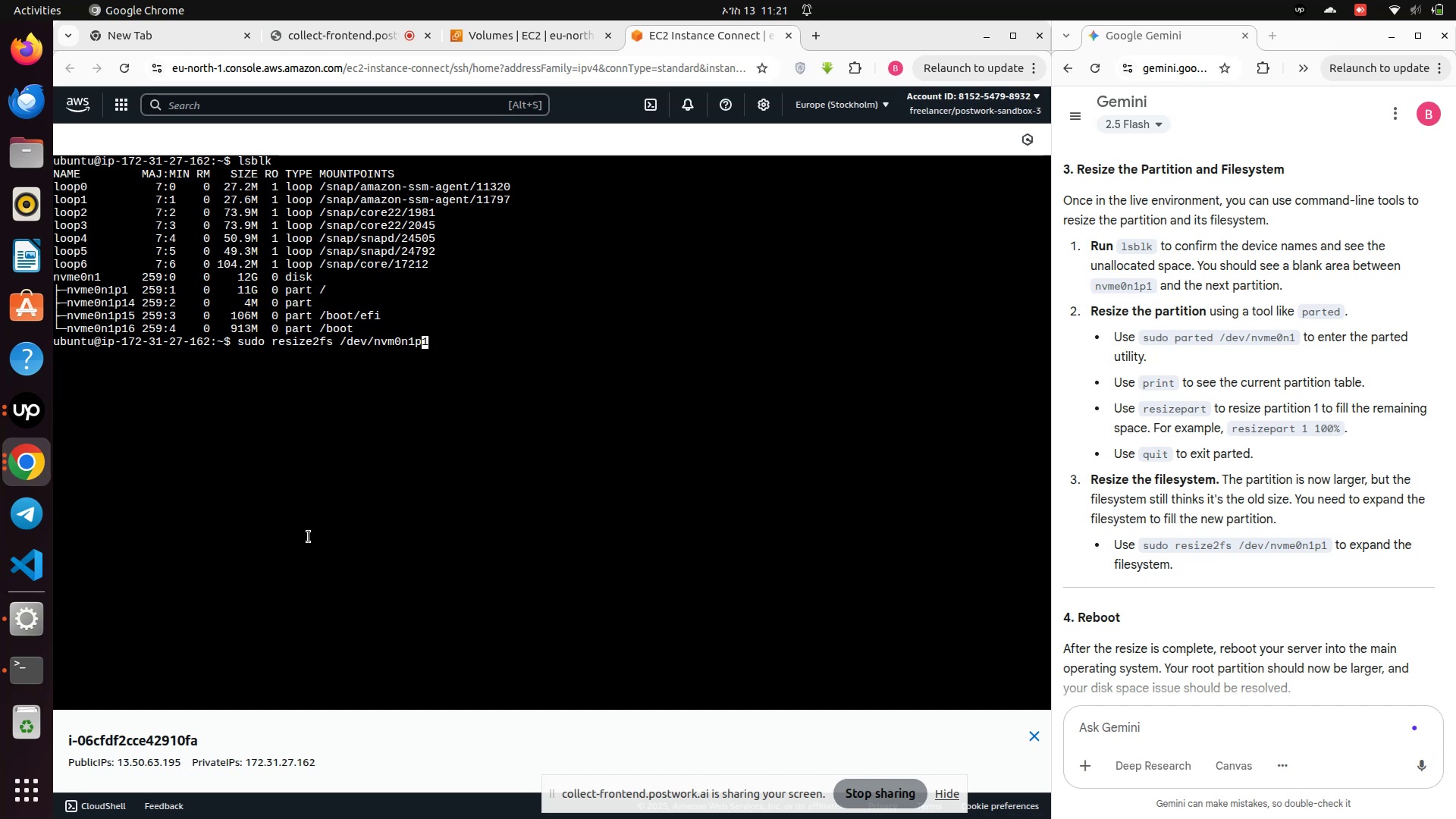 
key(ArrowLeft)
 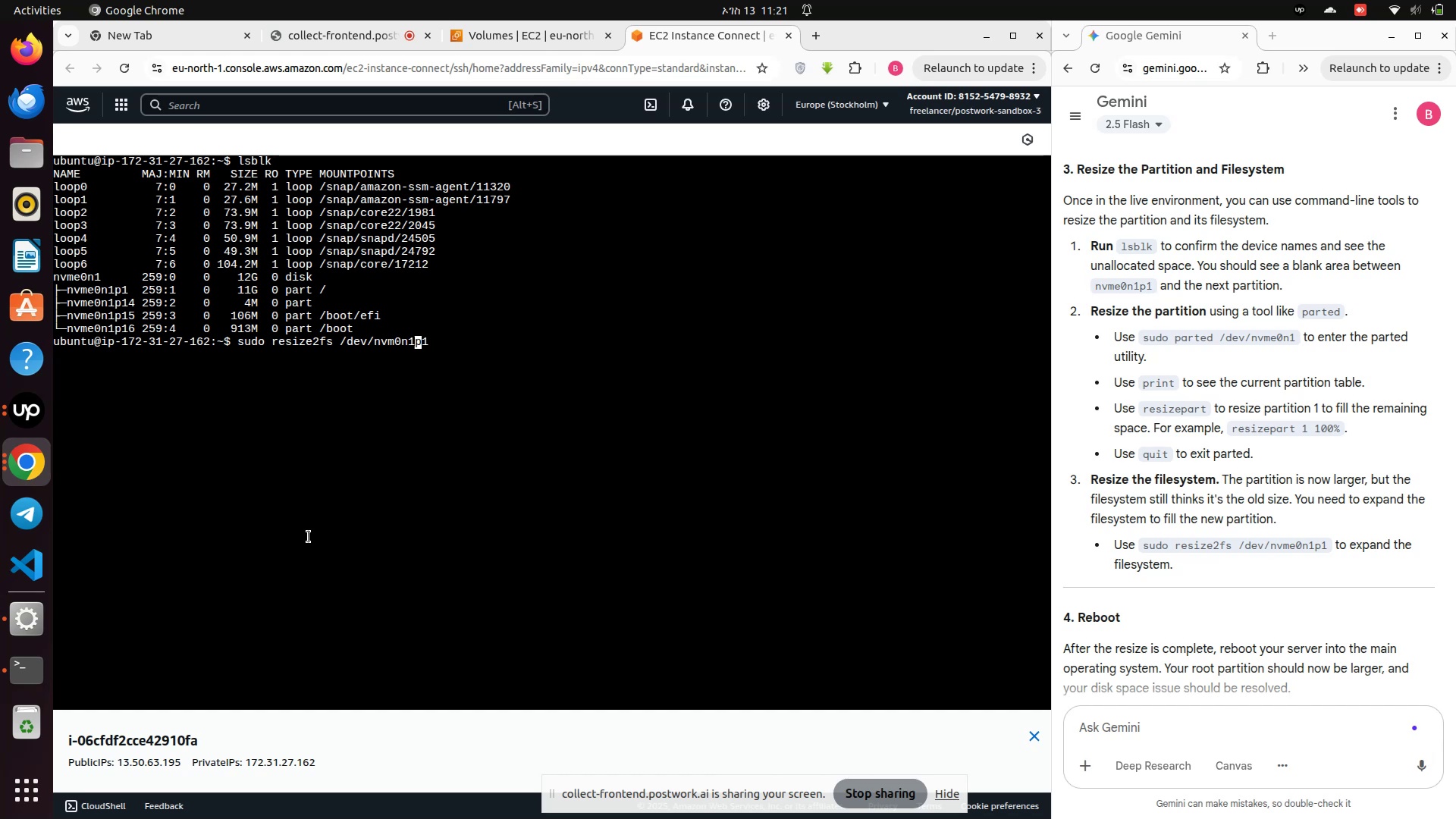 
key(ArrowLeft)
 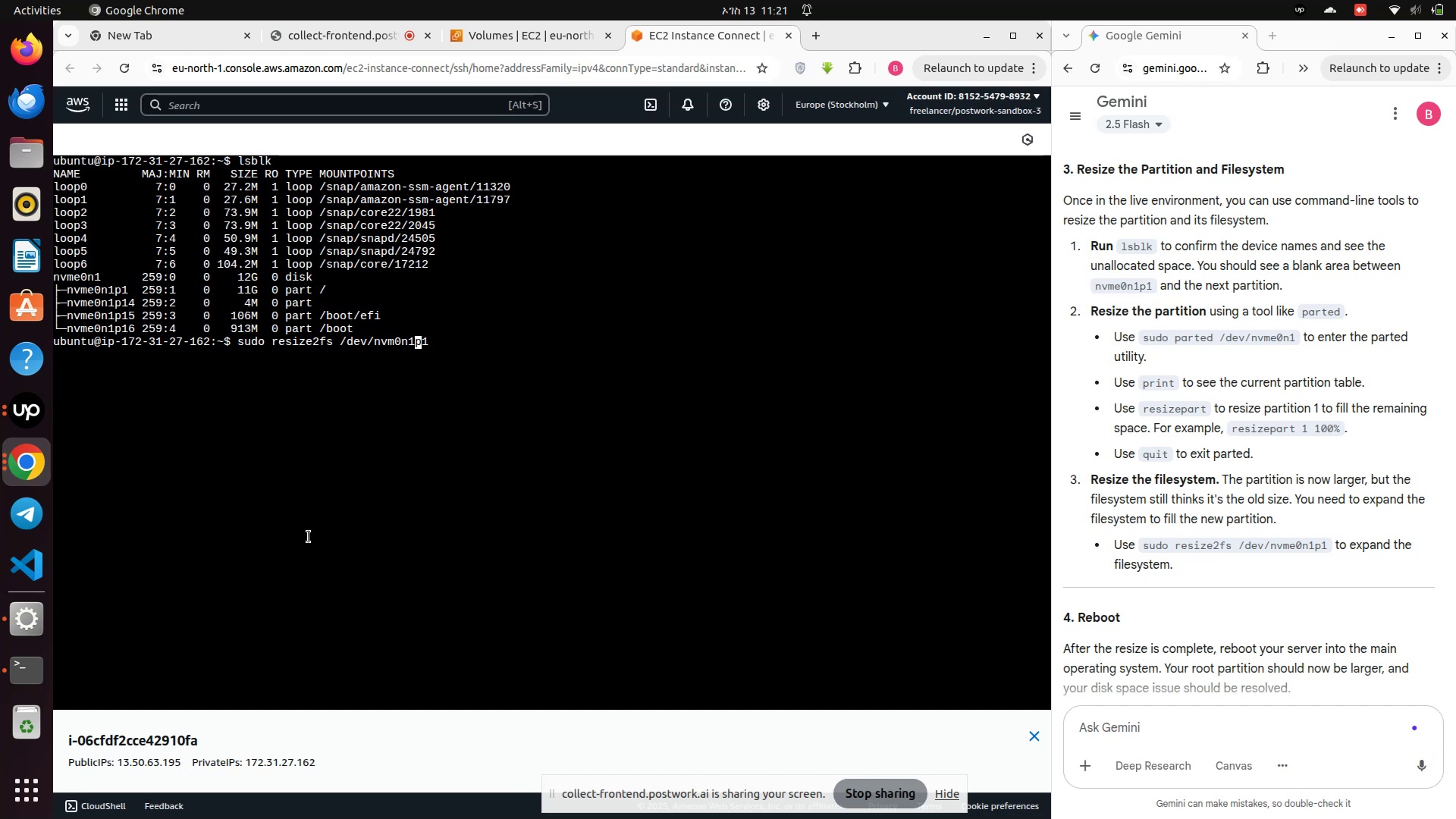 
key(ArrowLeft)
 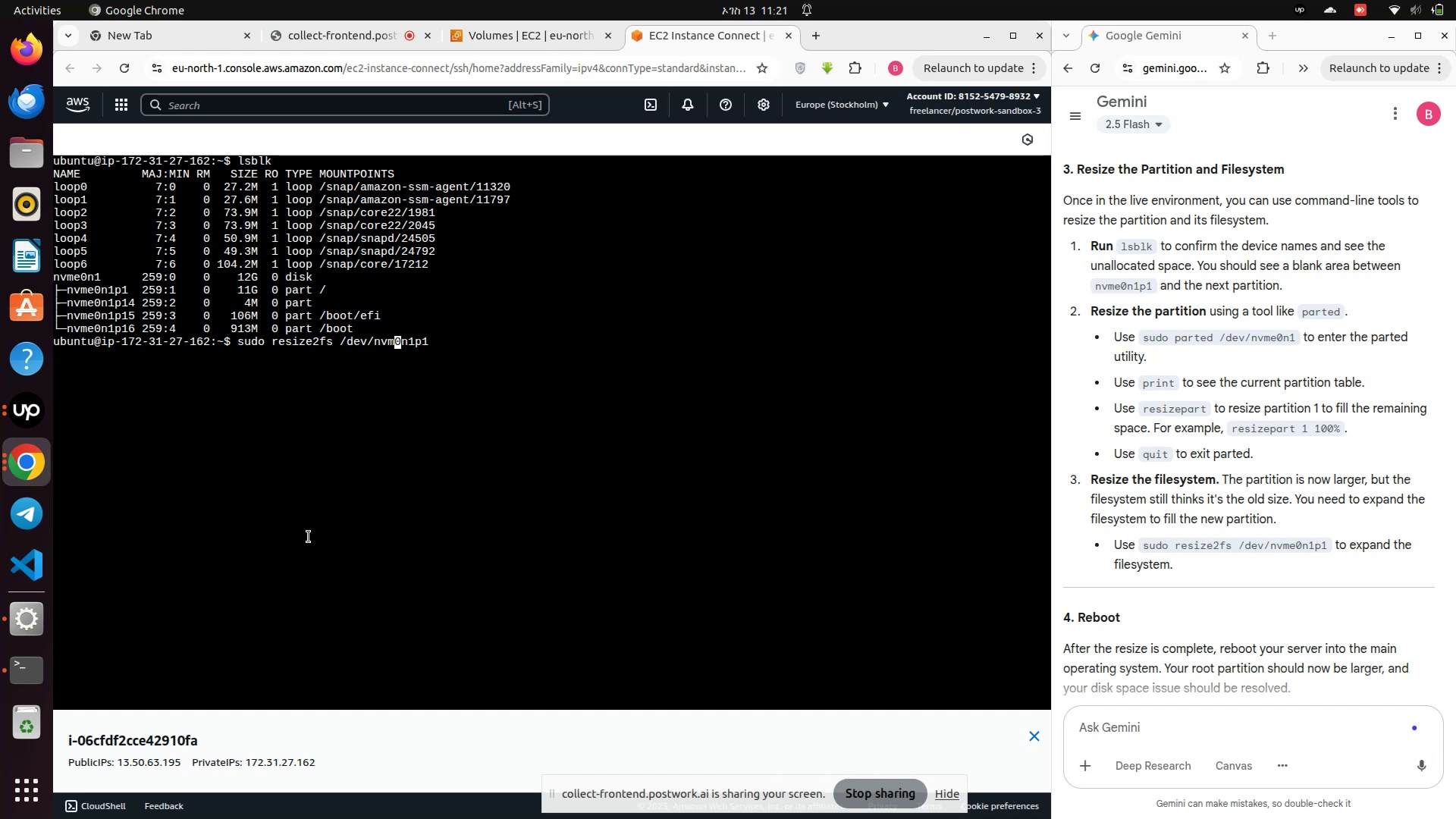 
key(E)
 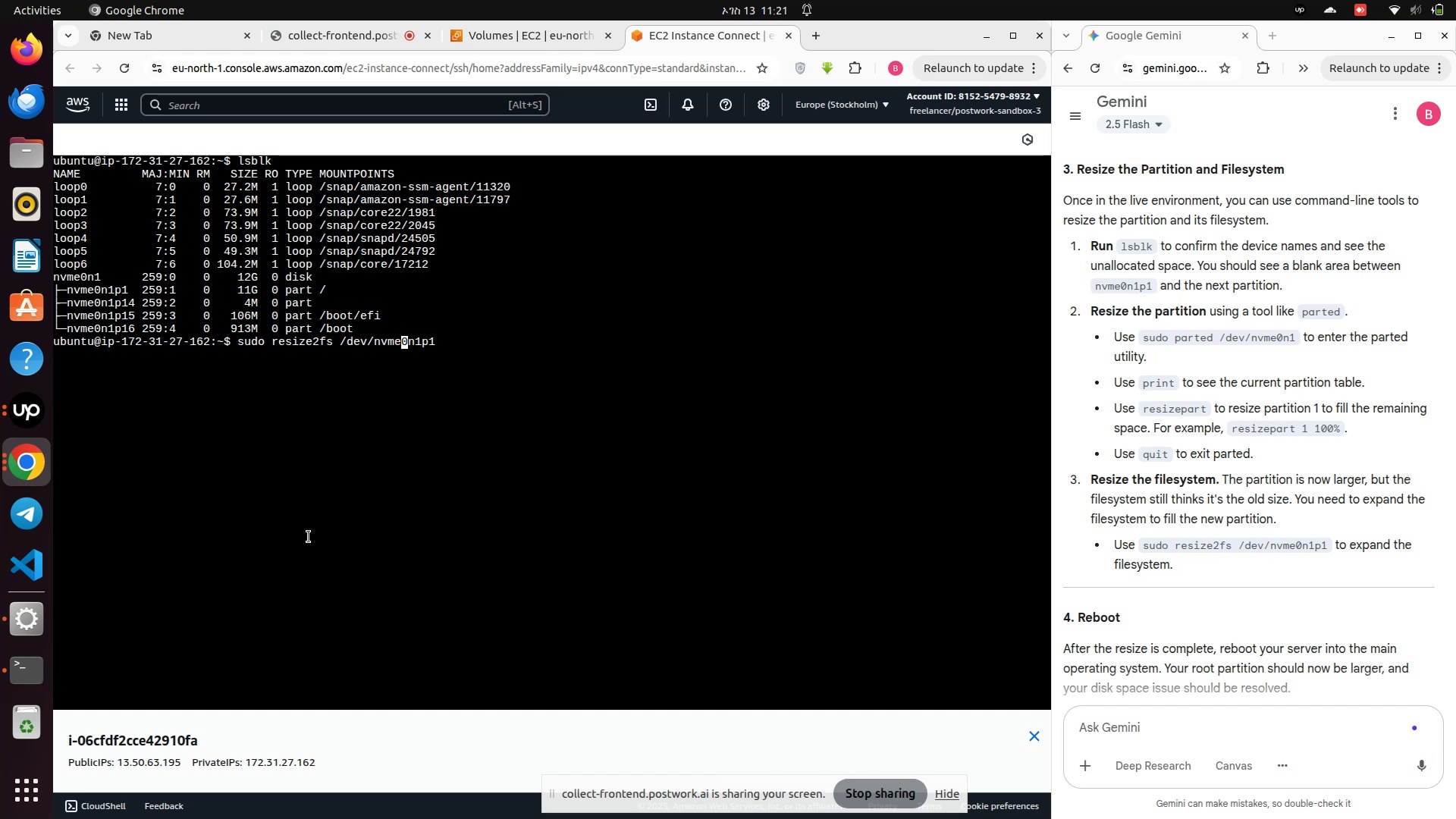 
key(ArrowRight)
 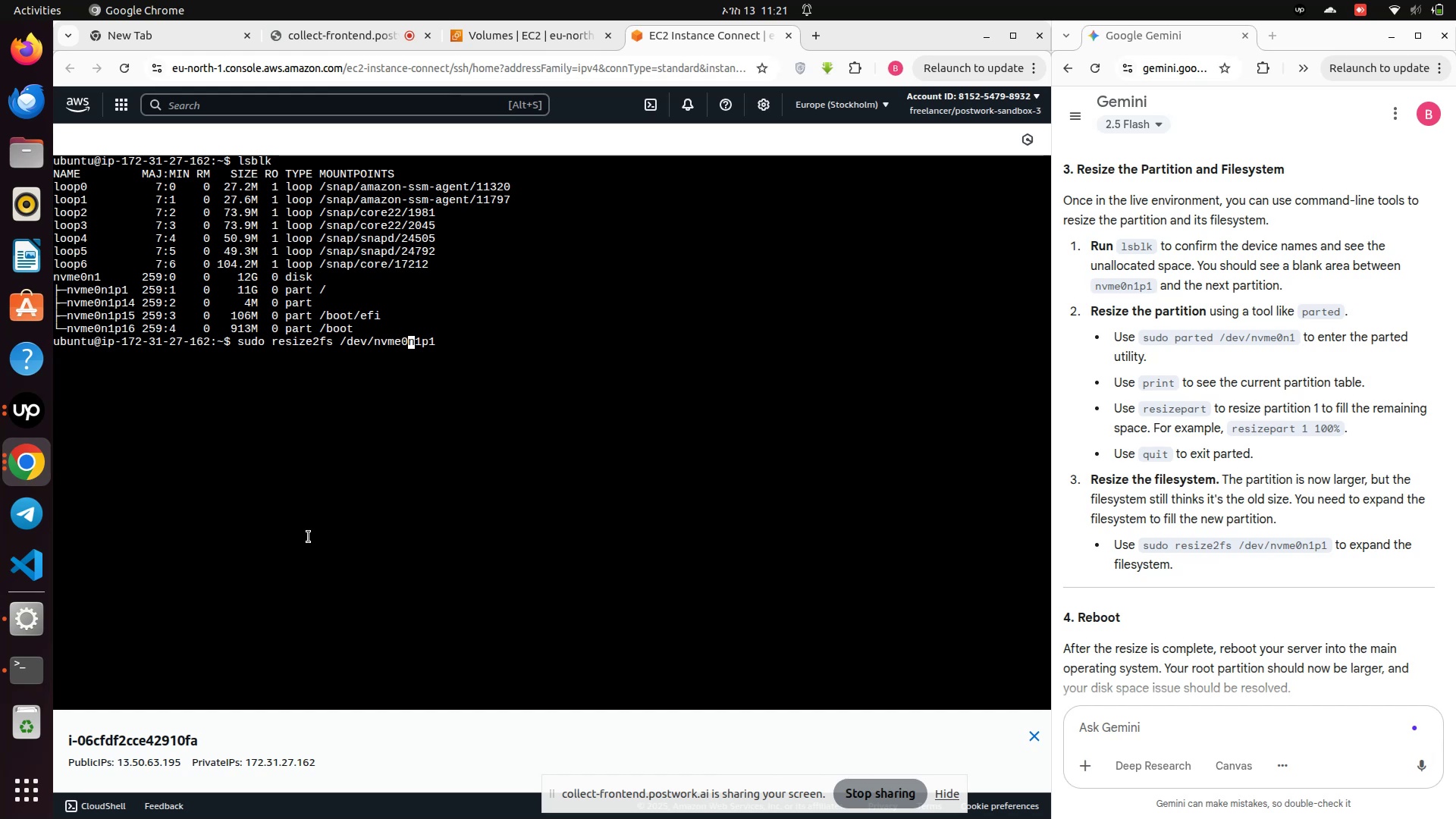 
key(Enter)
 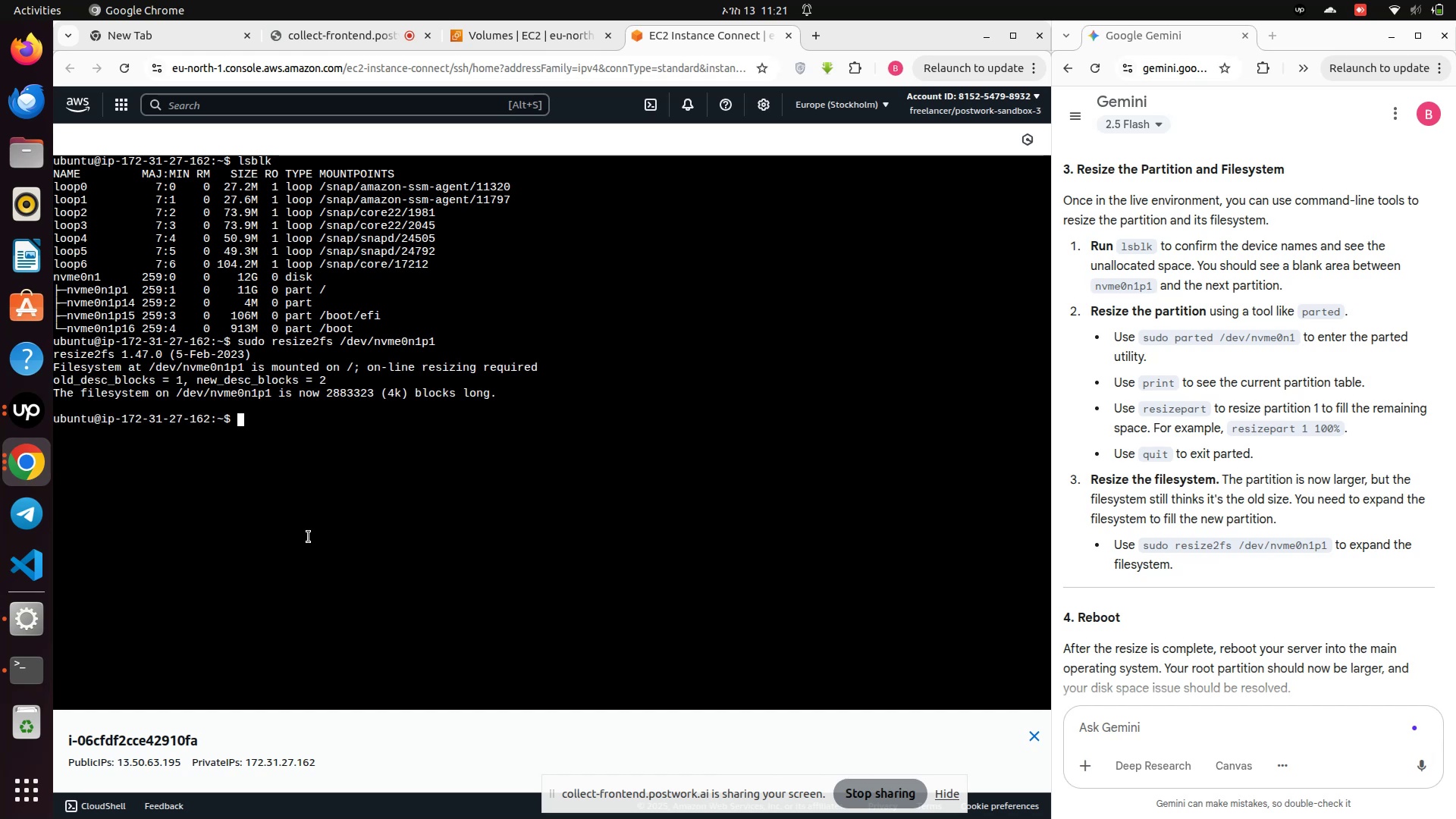 
wait(10.8)
 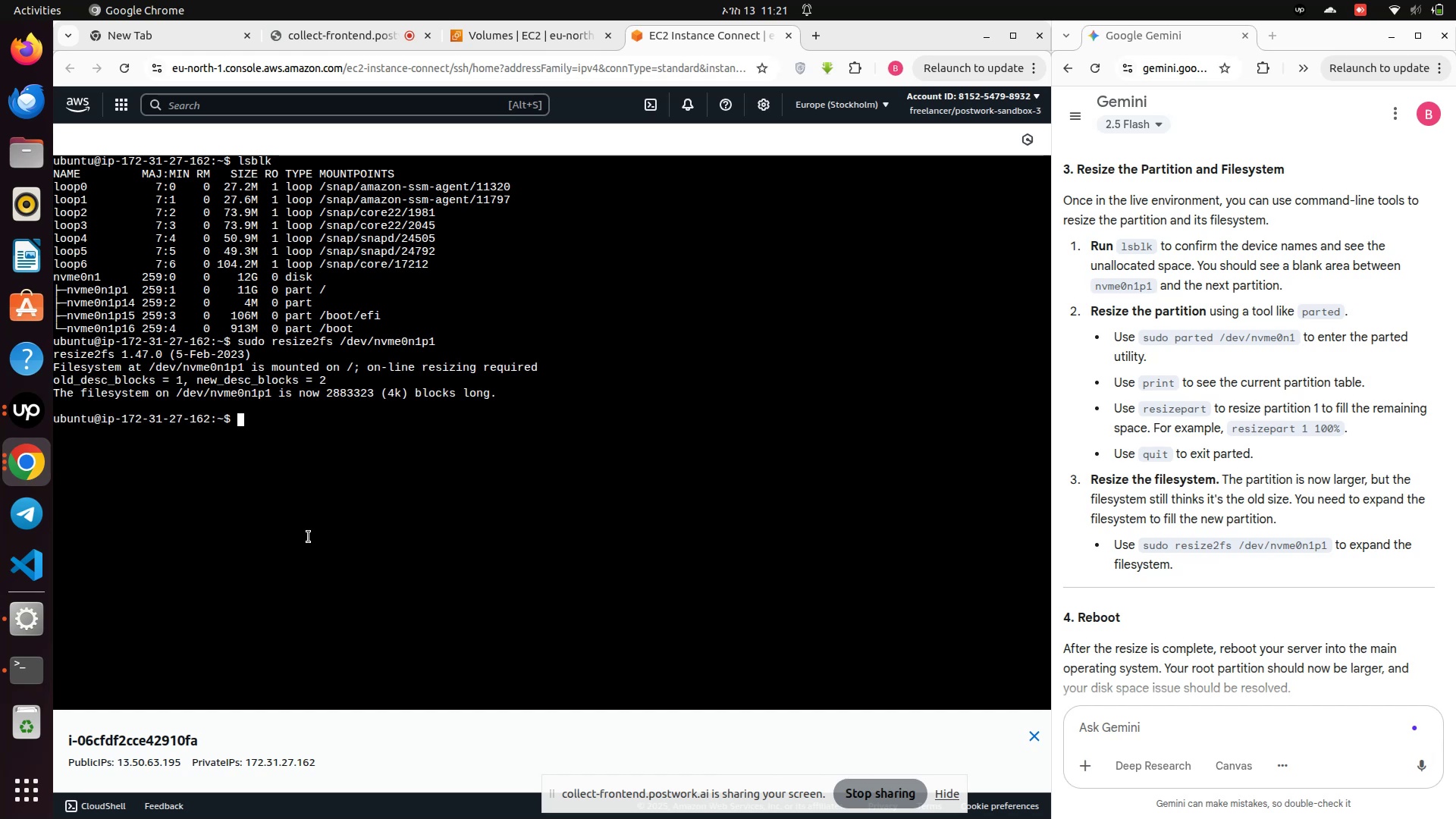 
scroll: coordinate [1183, 623], scroll_direction: down, amount: 3.0
 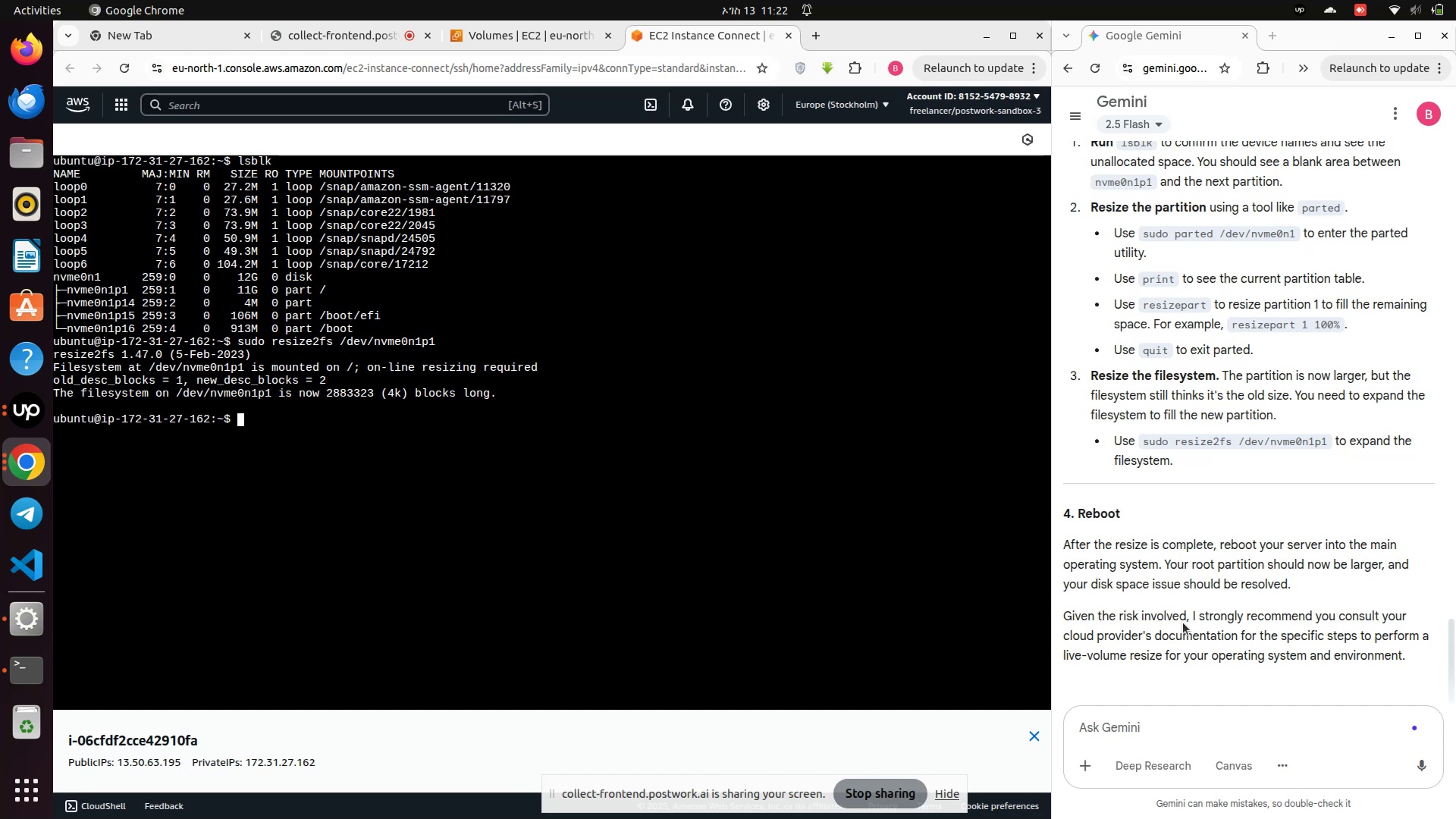 
wait(14.75)
 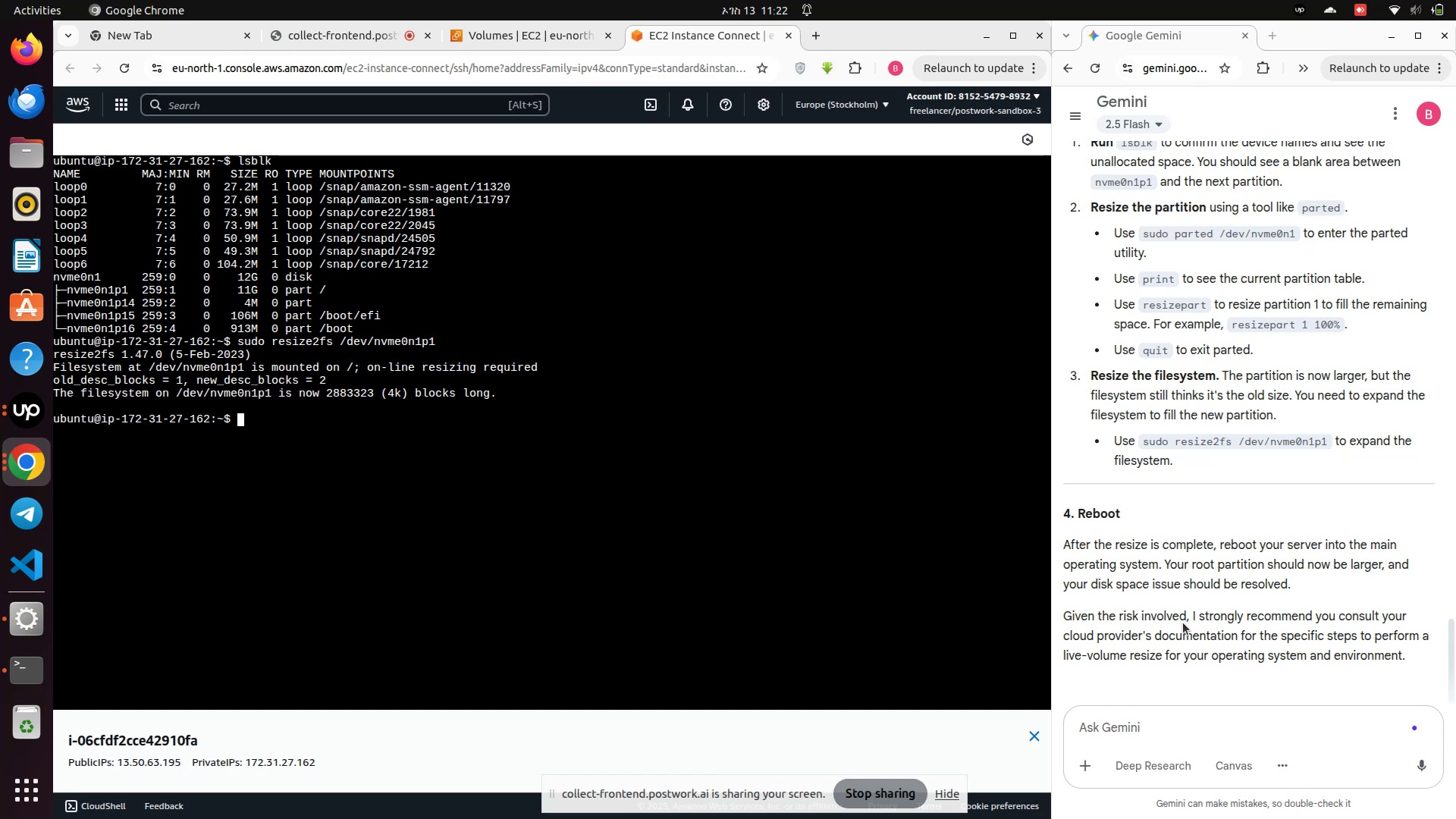 
scroll: coordinate [1163, 372], scroll_direction: up, amount: 8.0
 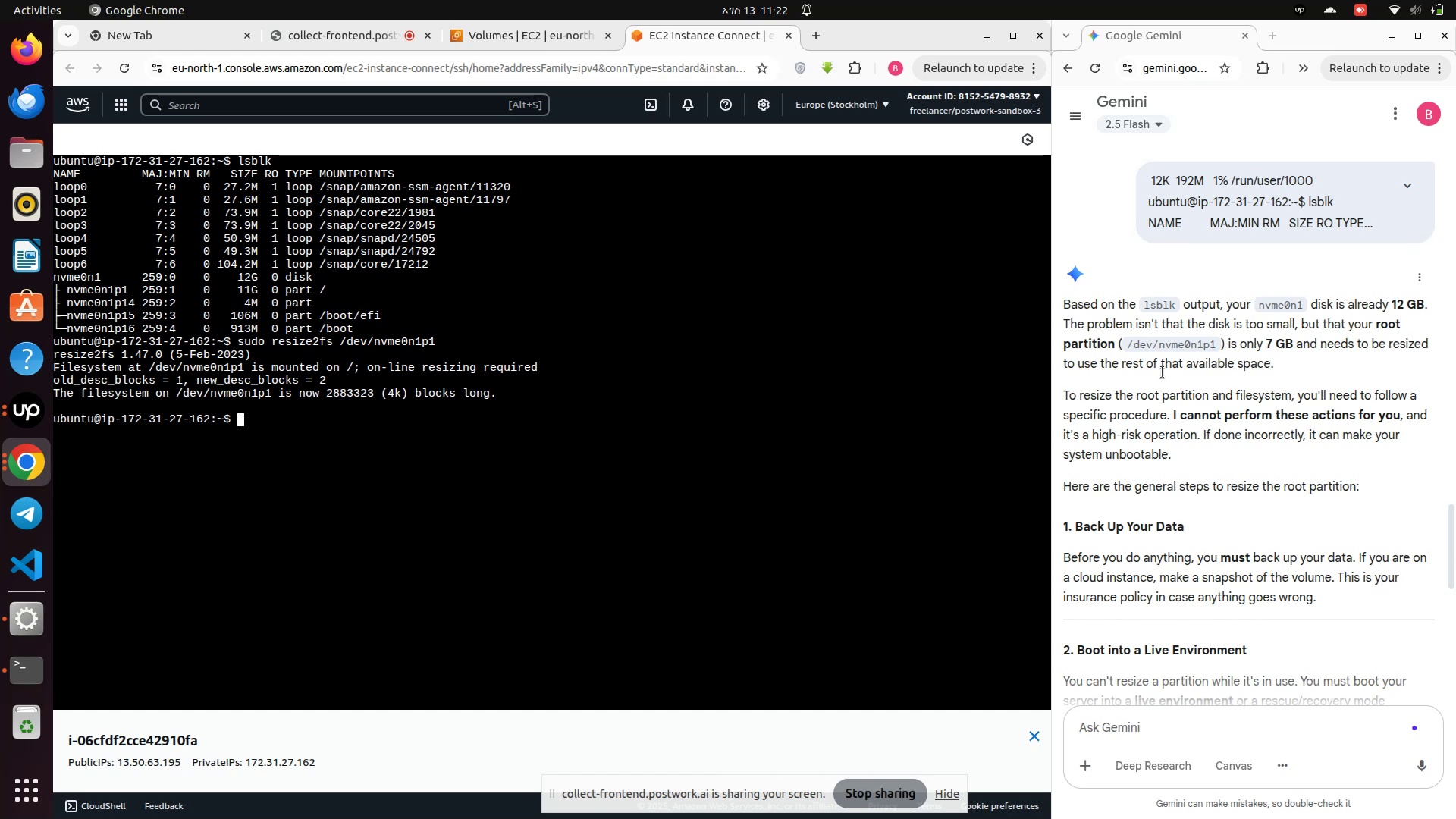 
wait(19.8)
 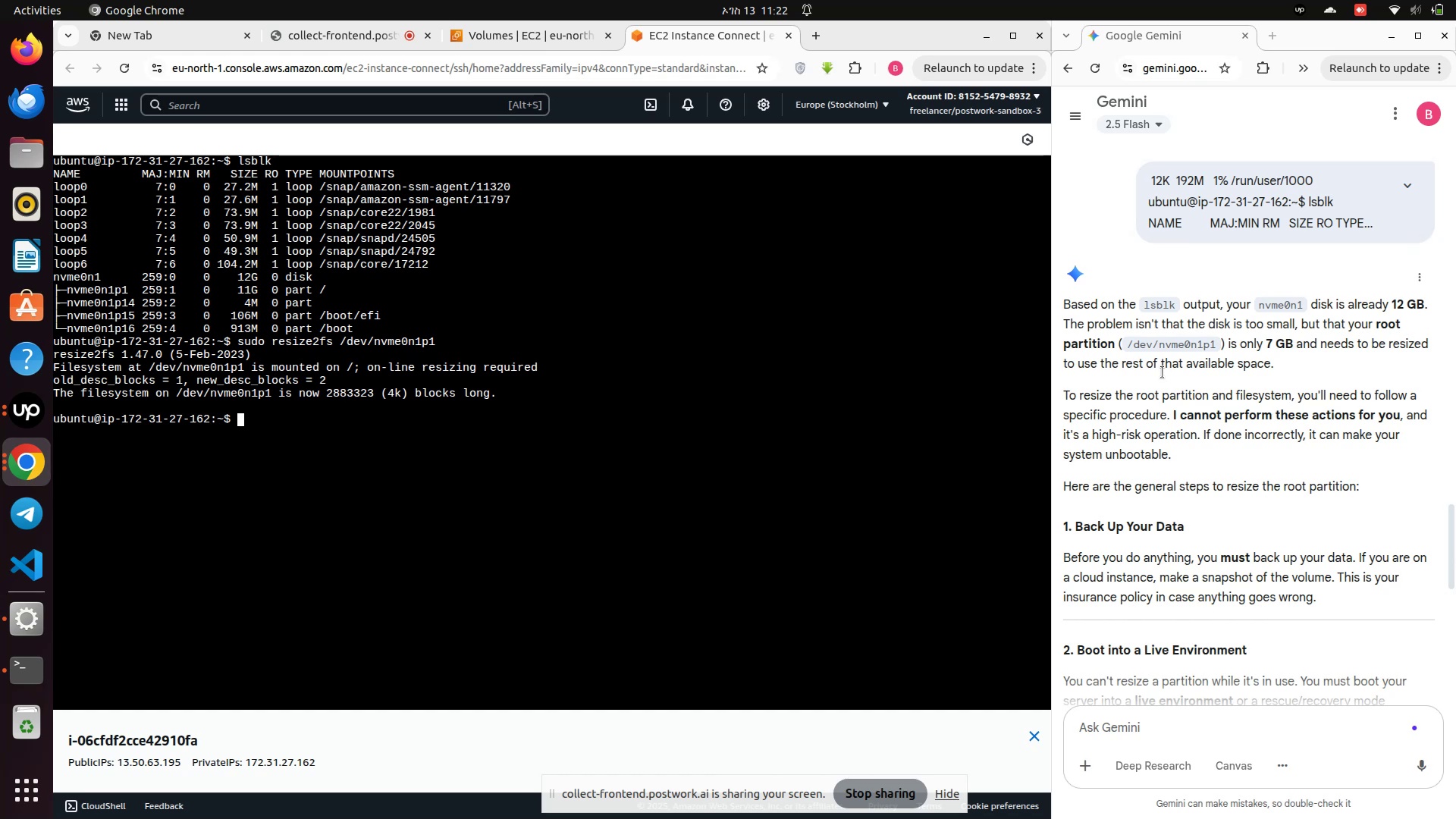 
type(ll)
 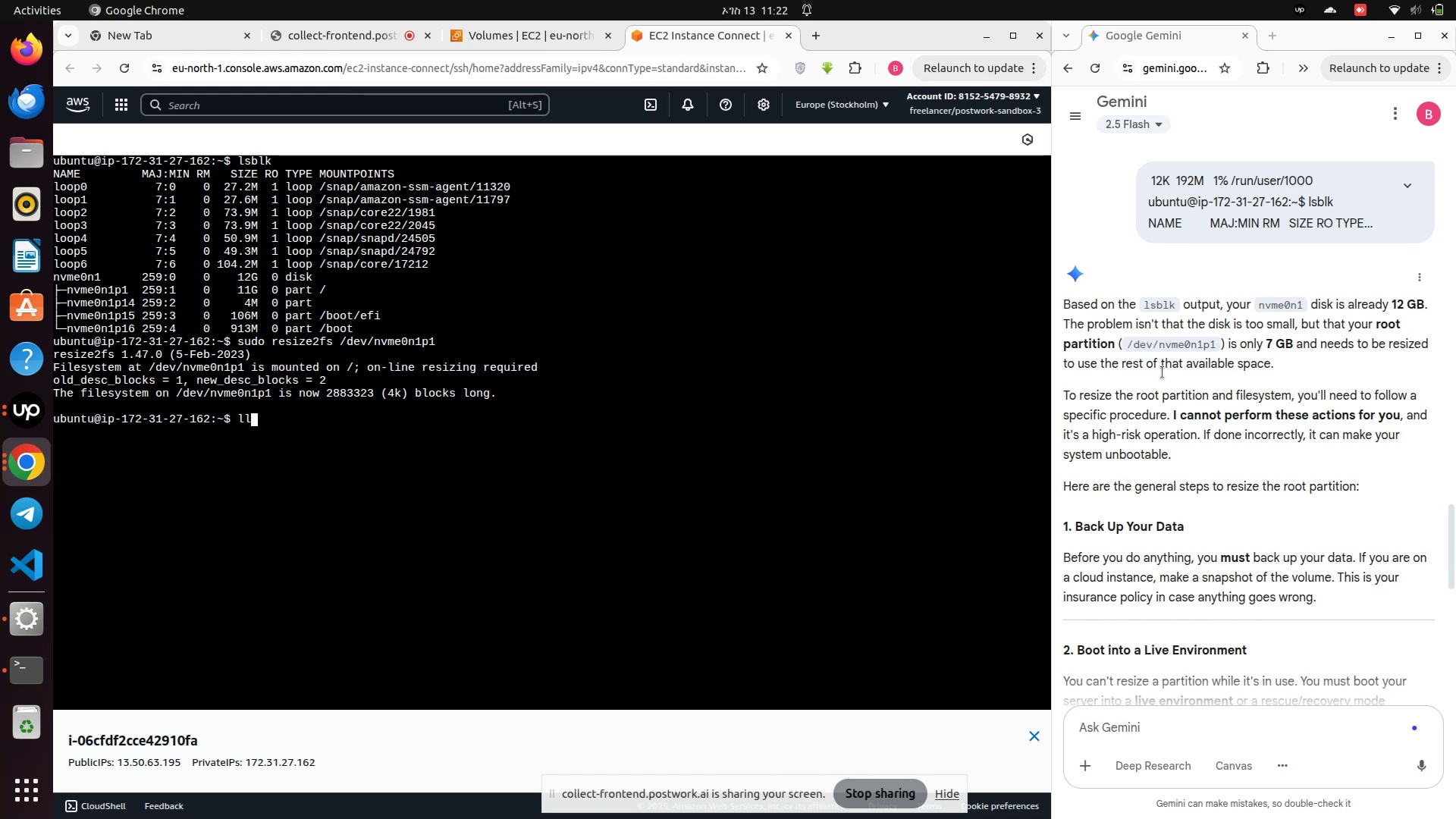 
key(Enter)
 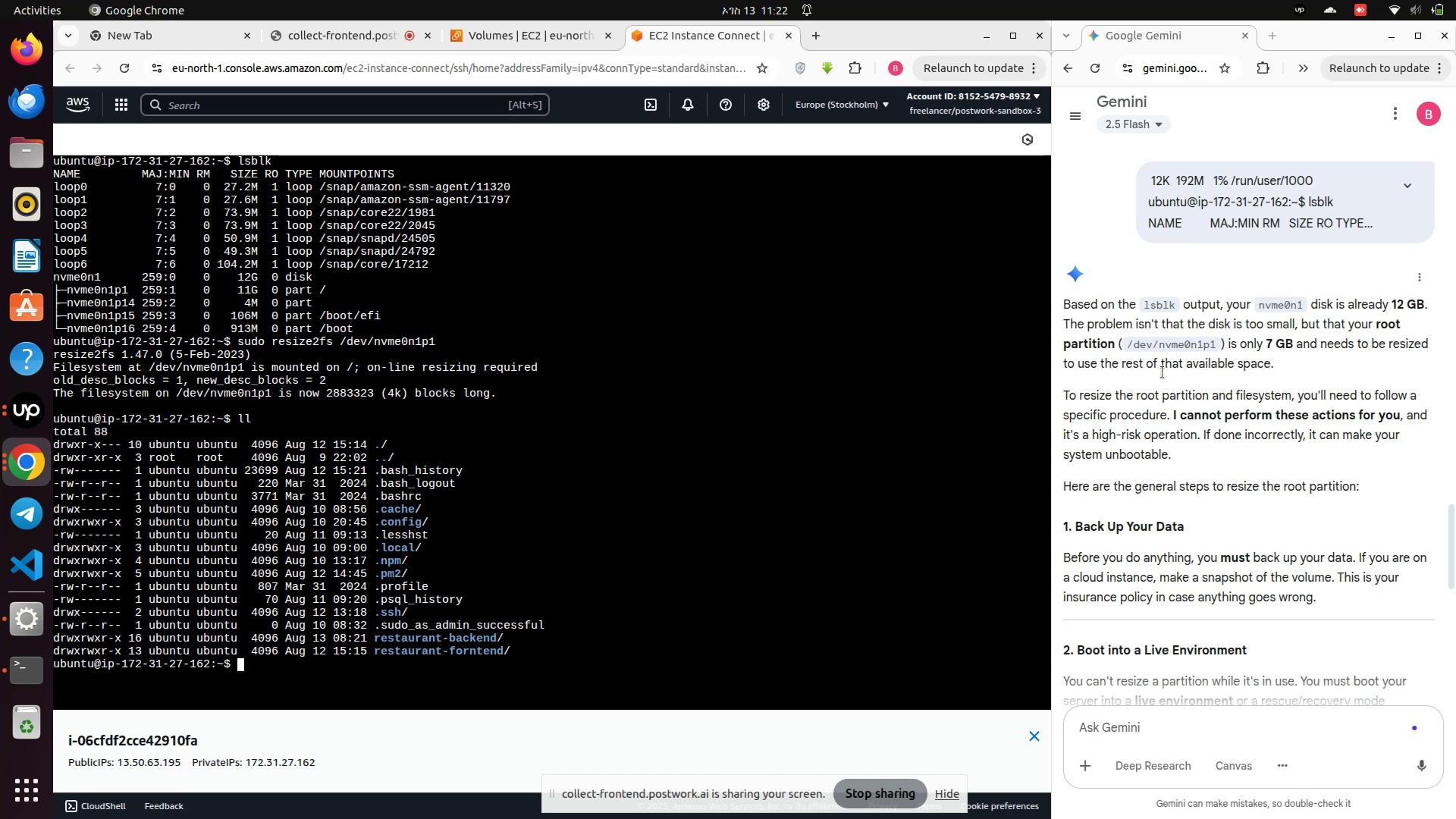 
key(Control+ControlLeft)
 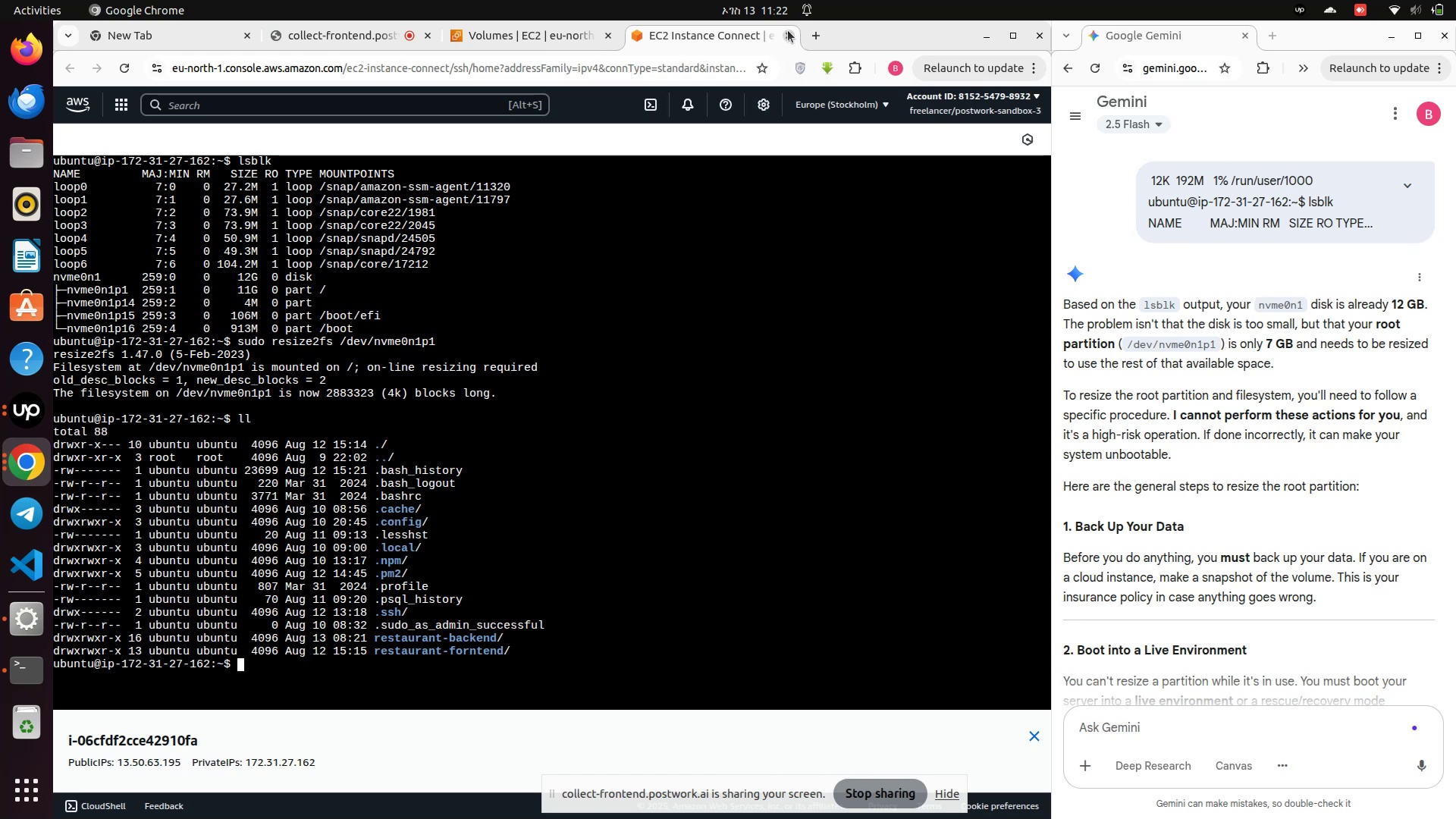 
left_click([542, 37])
 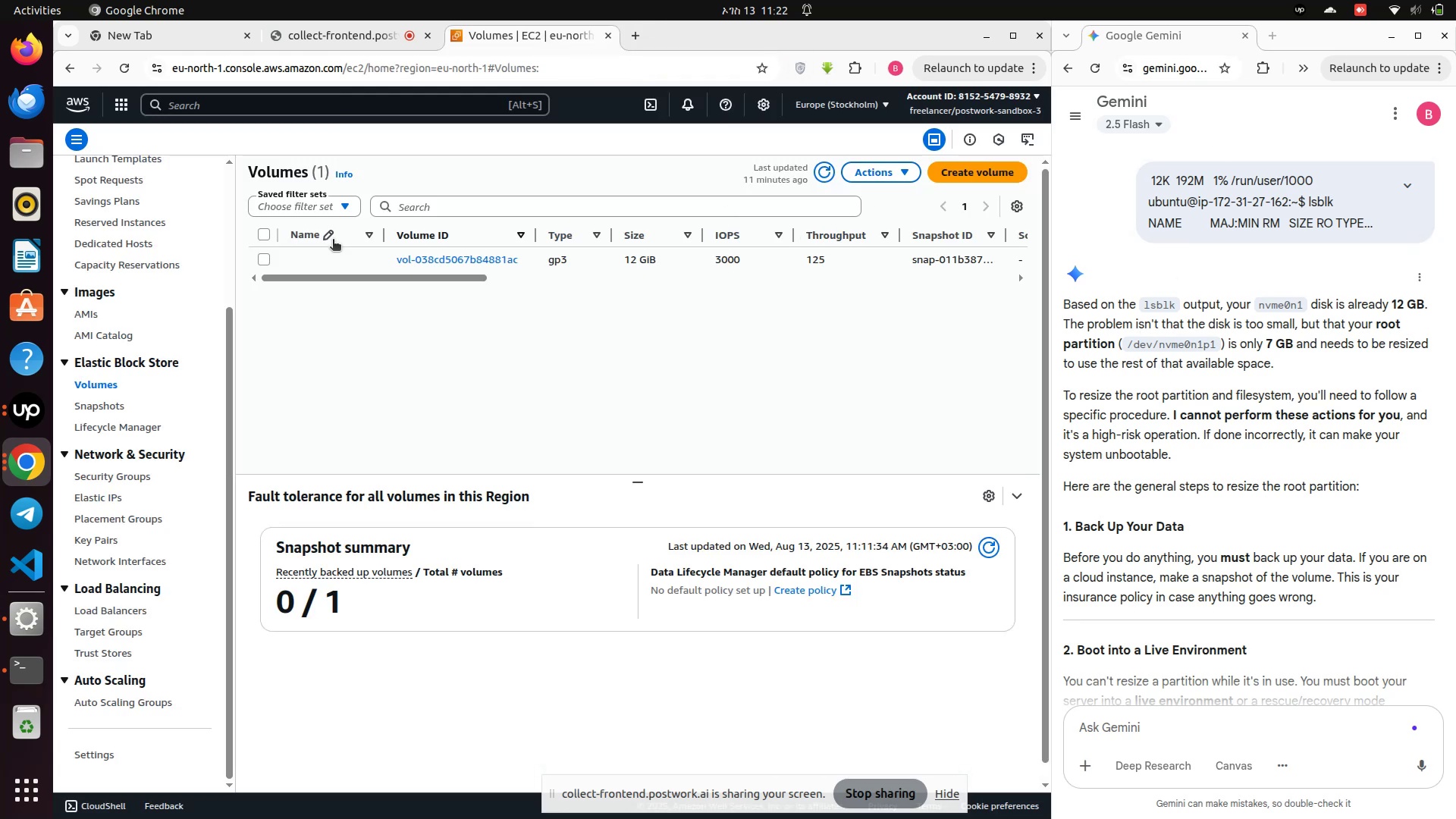 
left_click([265, 262])
 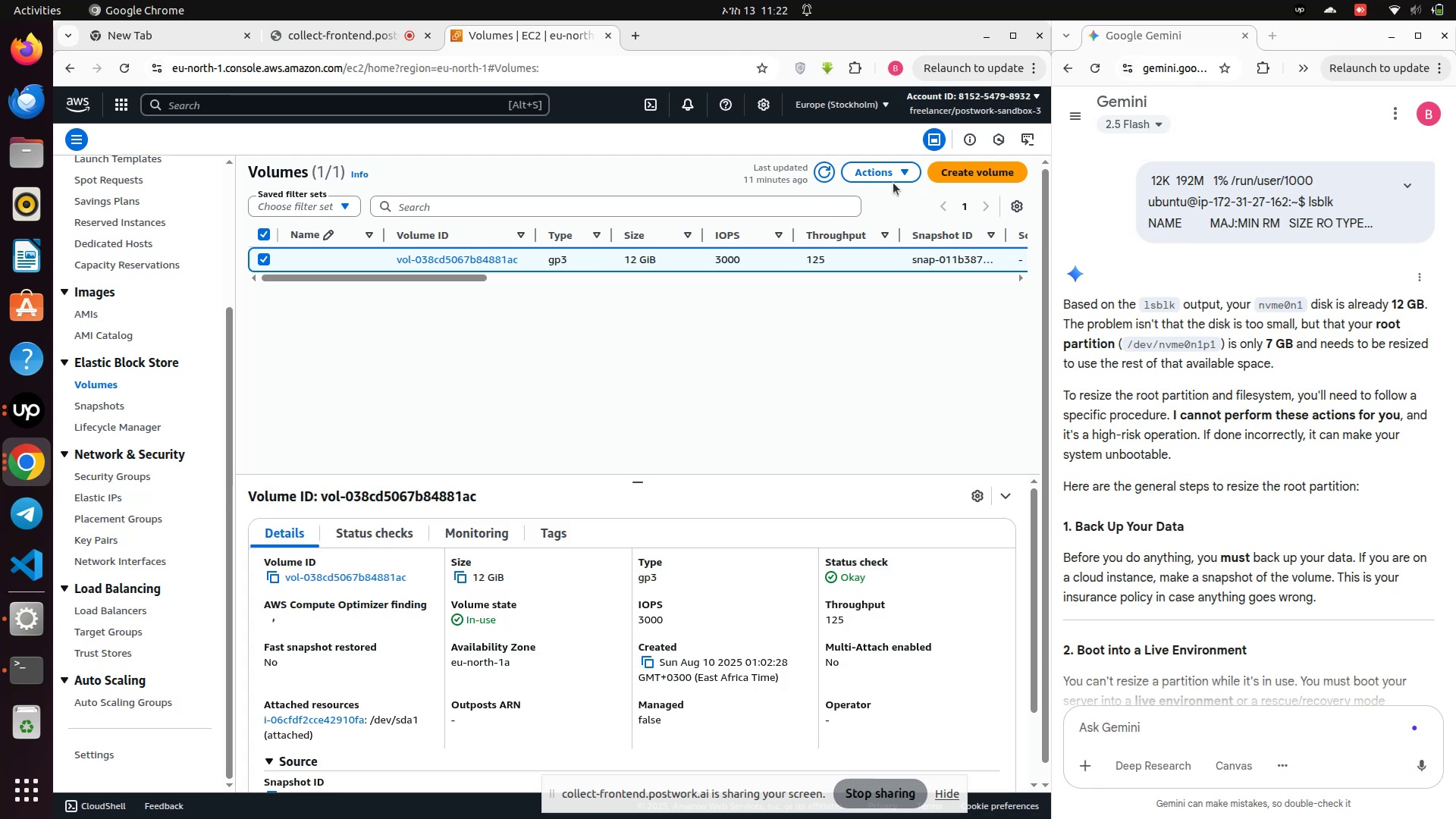 
left_click([893, 180])
 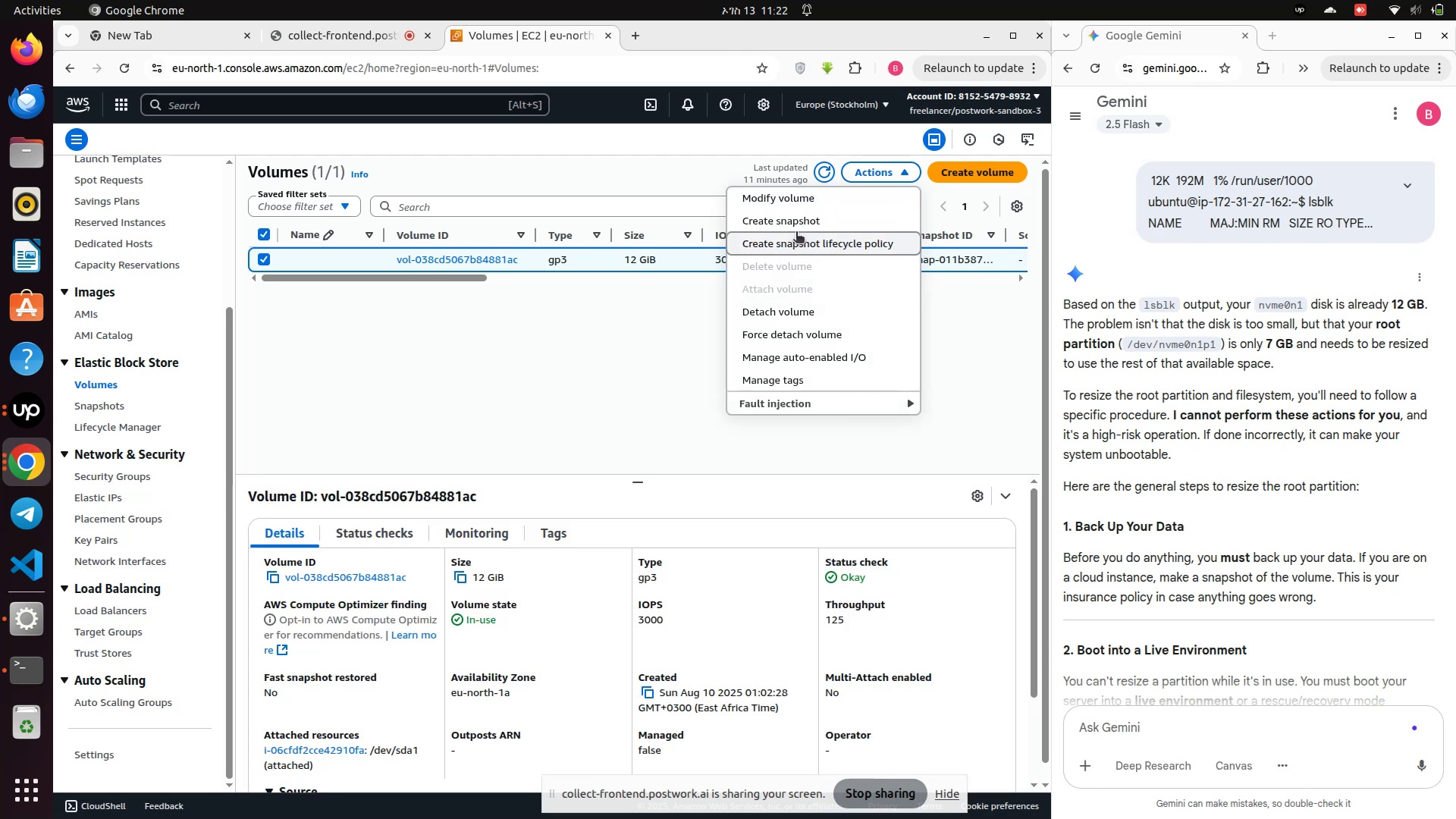 
left_click([423, 329])
 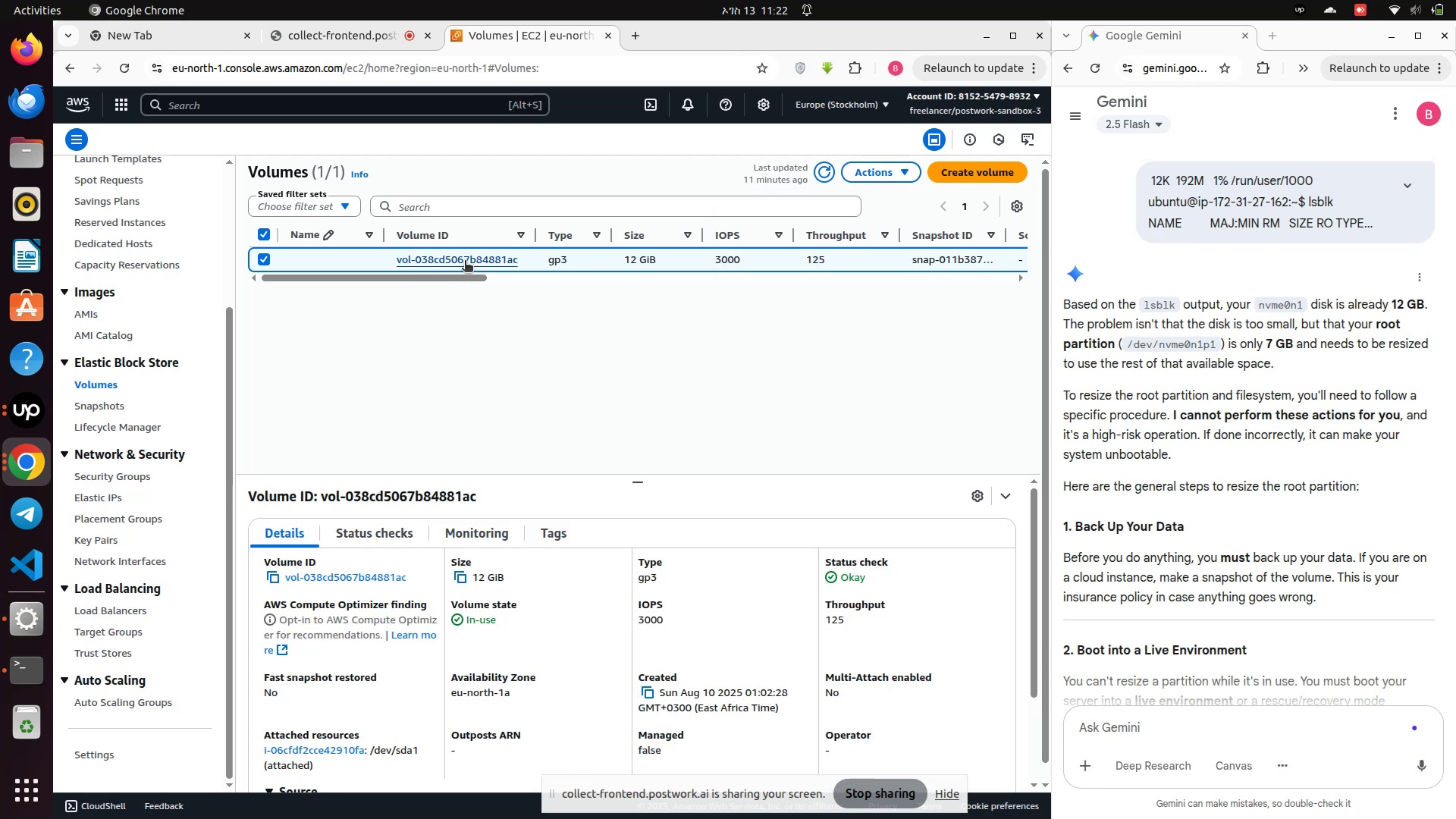 
left_click([465, 262])
 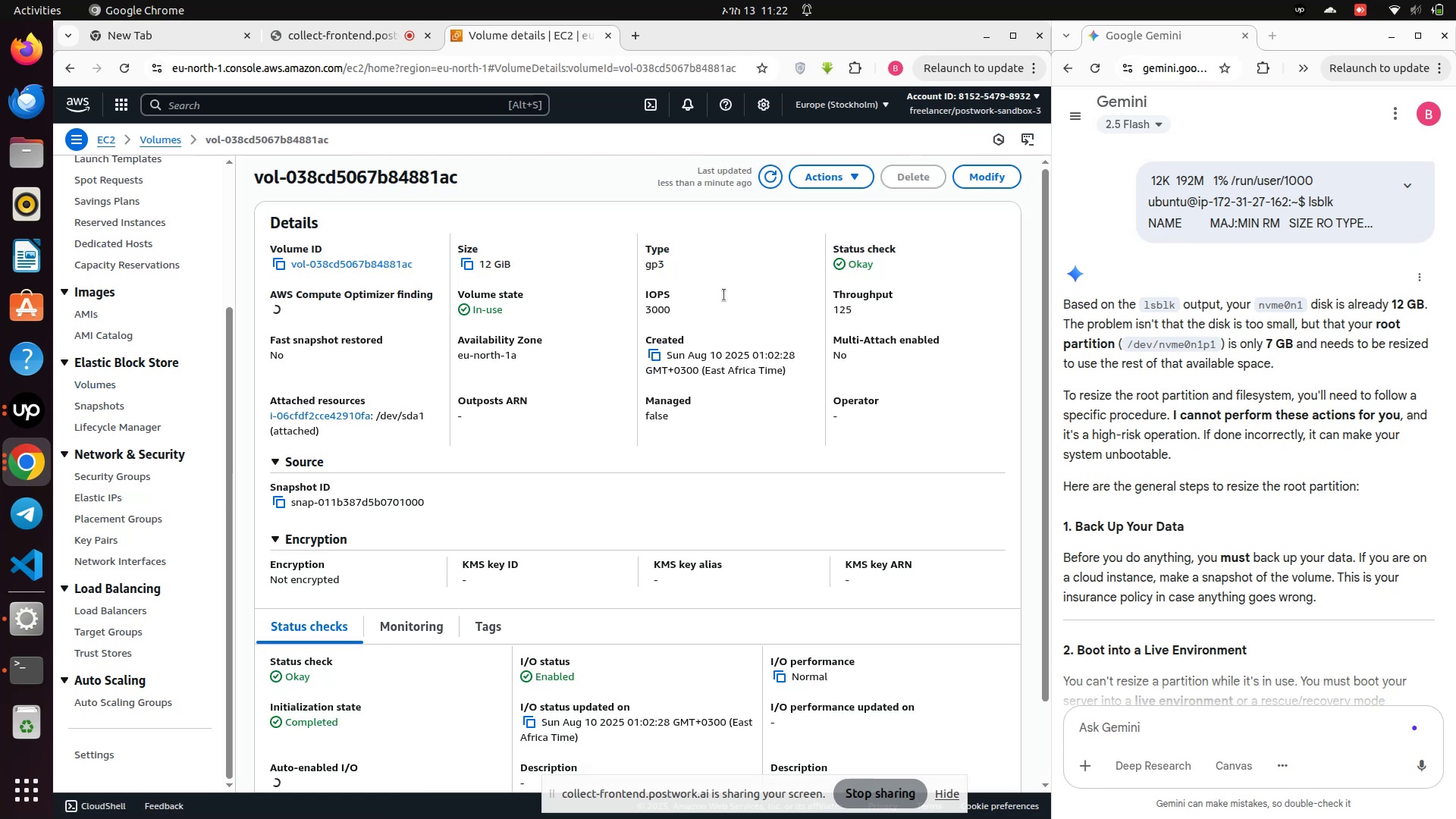 
left_click([851, 171])
 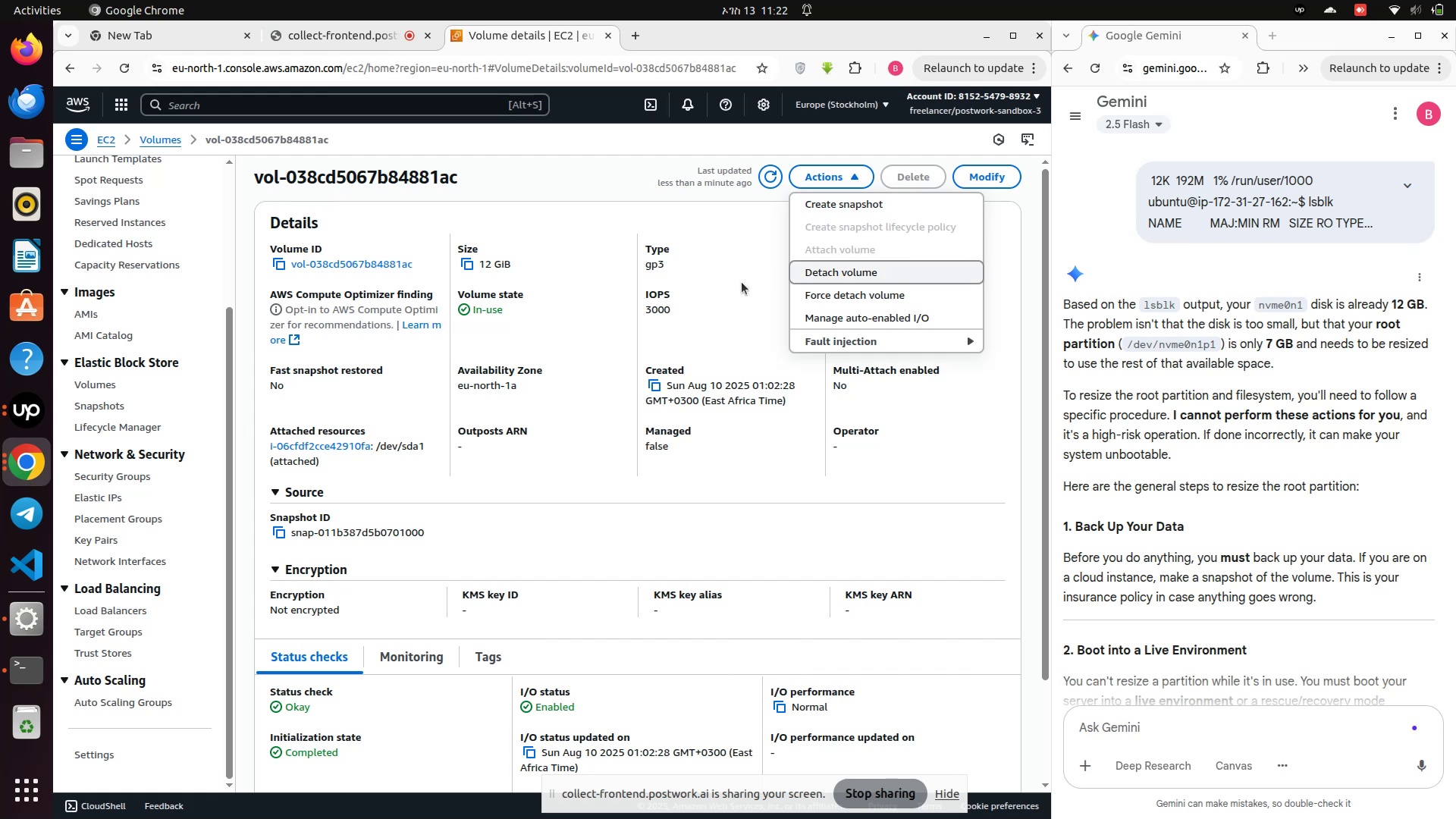 
left_click([737, 284])
 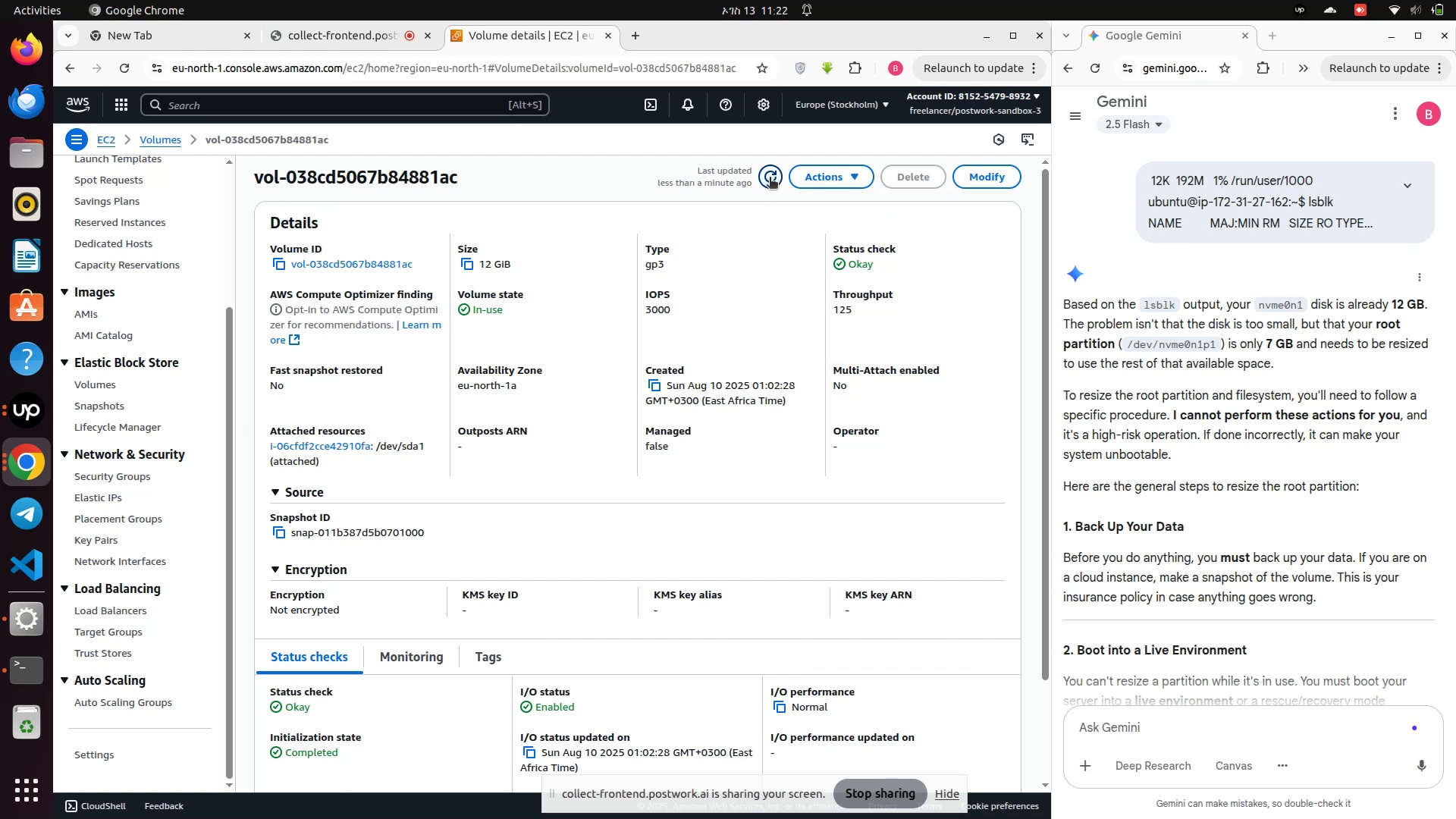 
left_click([770, 178])
 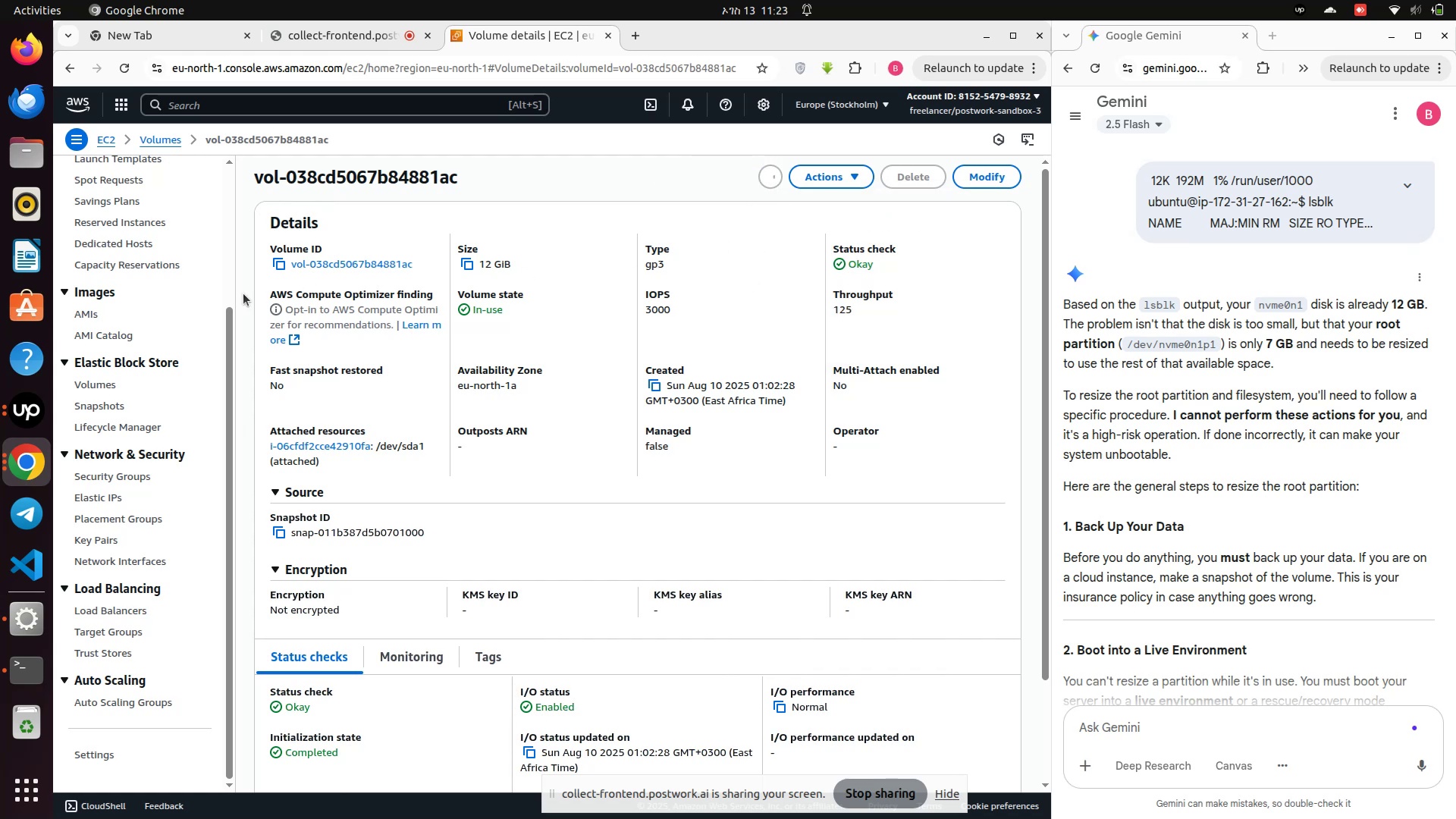 
scroll: coordinate [134, 340], scroll_direction: up, amount: 4.0
 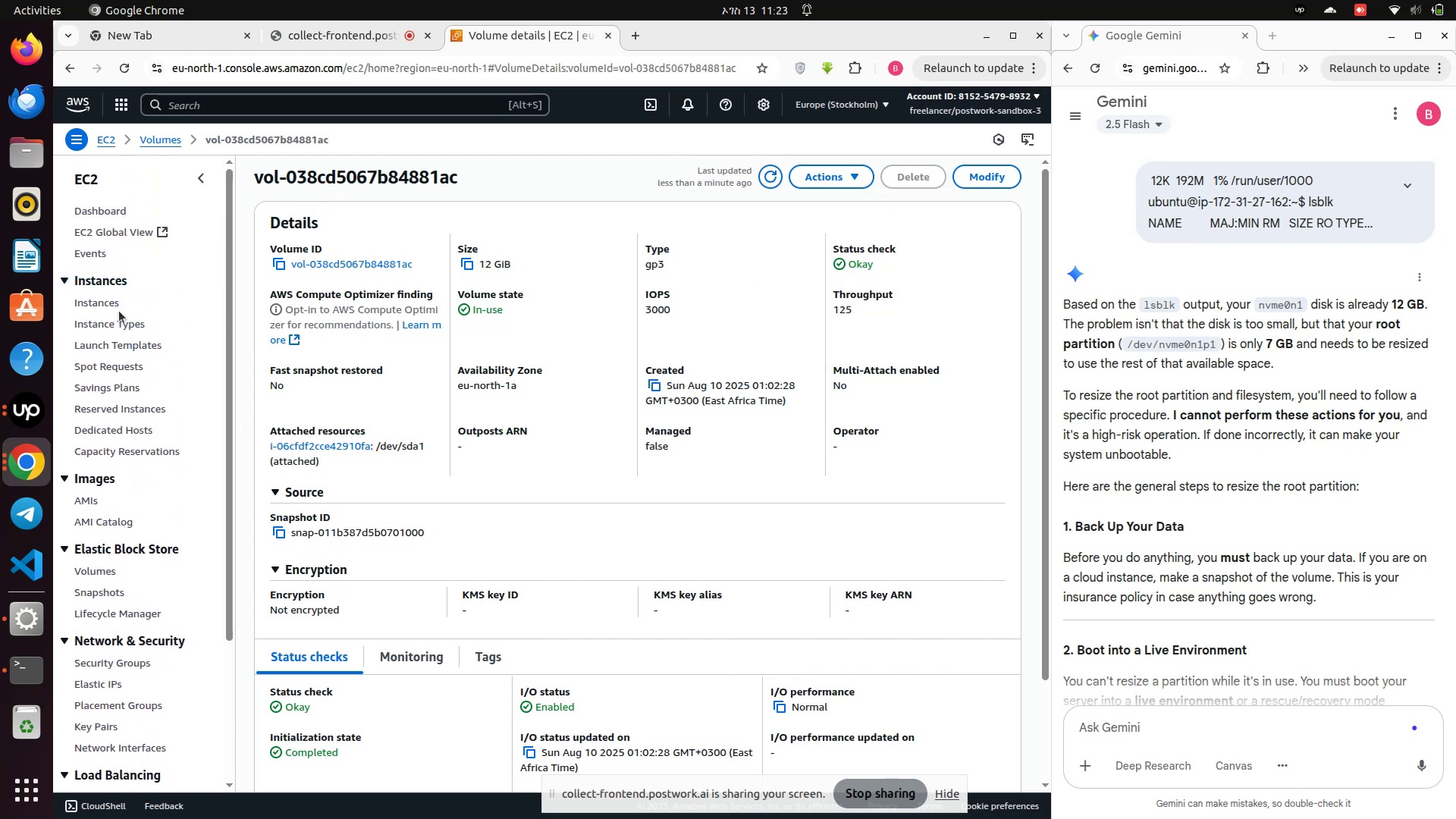 
left_click([104, 302])
 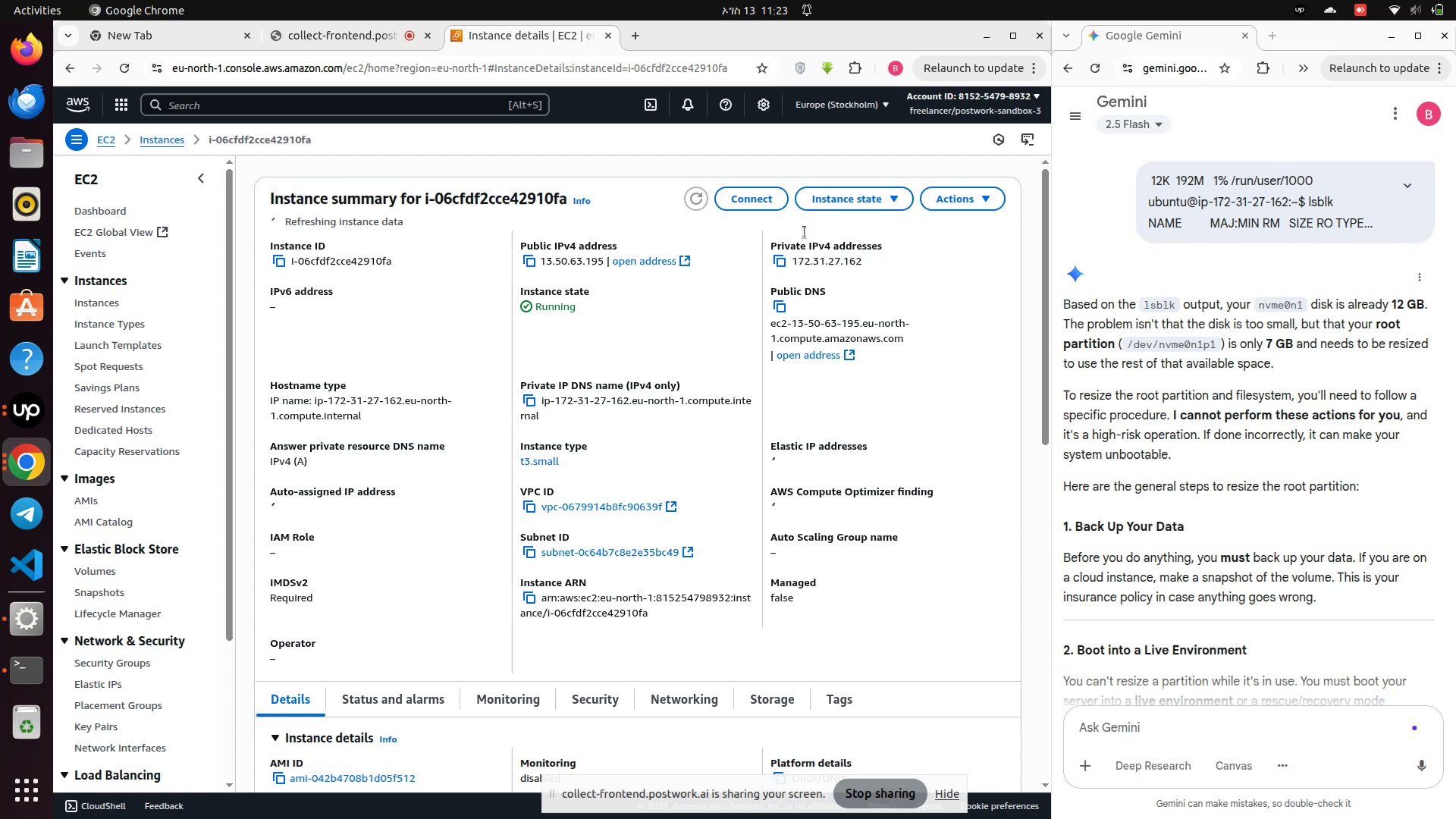 
wait(5.71)
 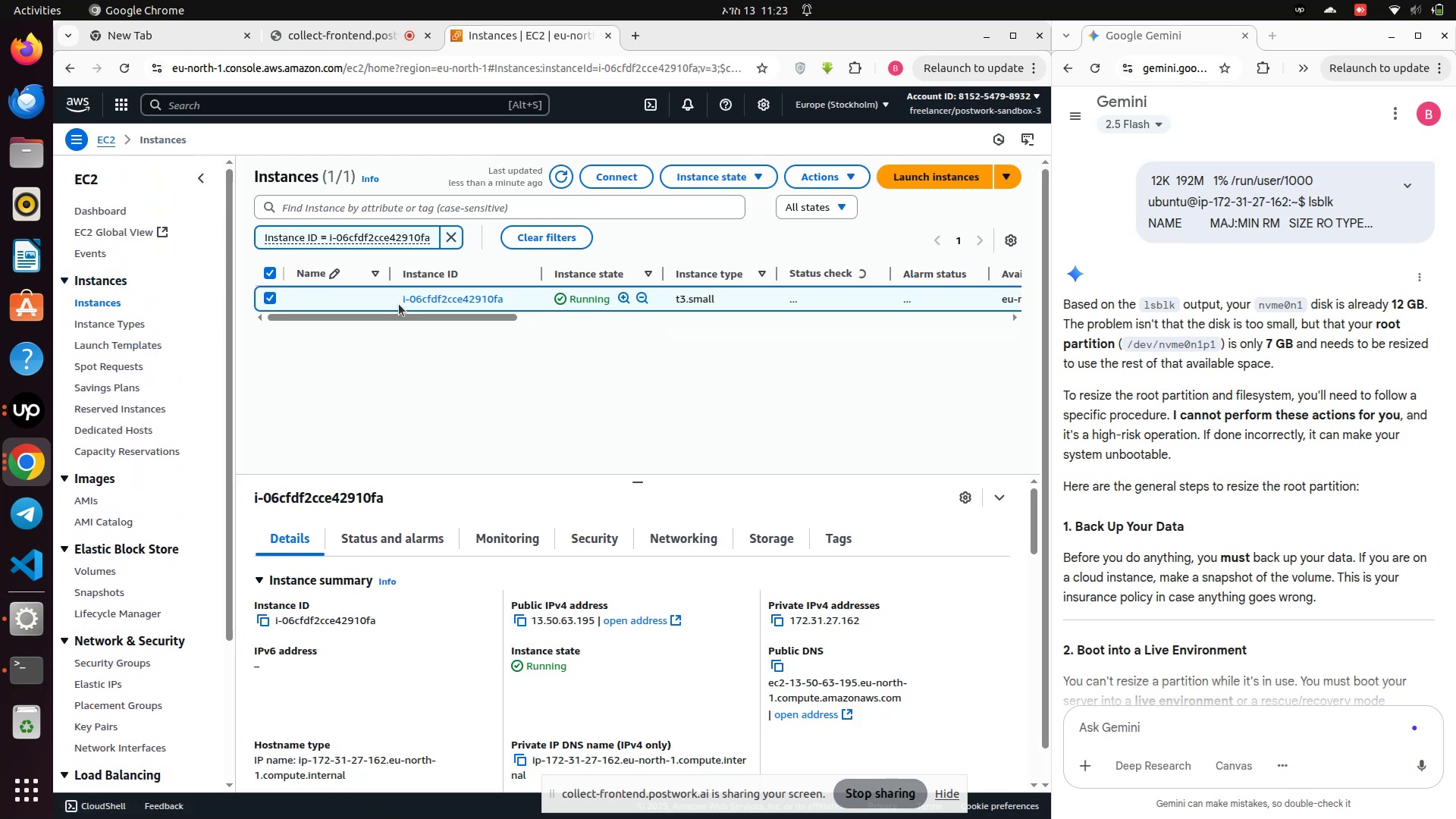 
left_click([886, 196])
 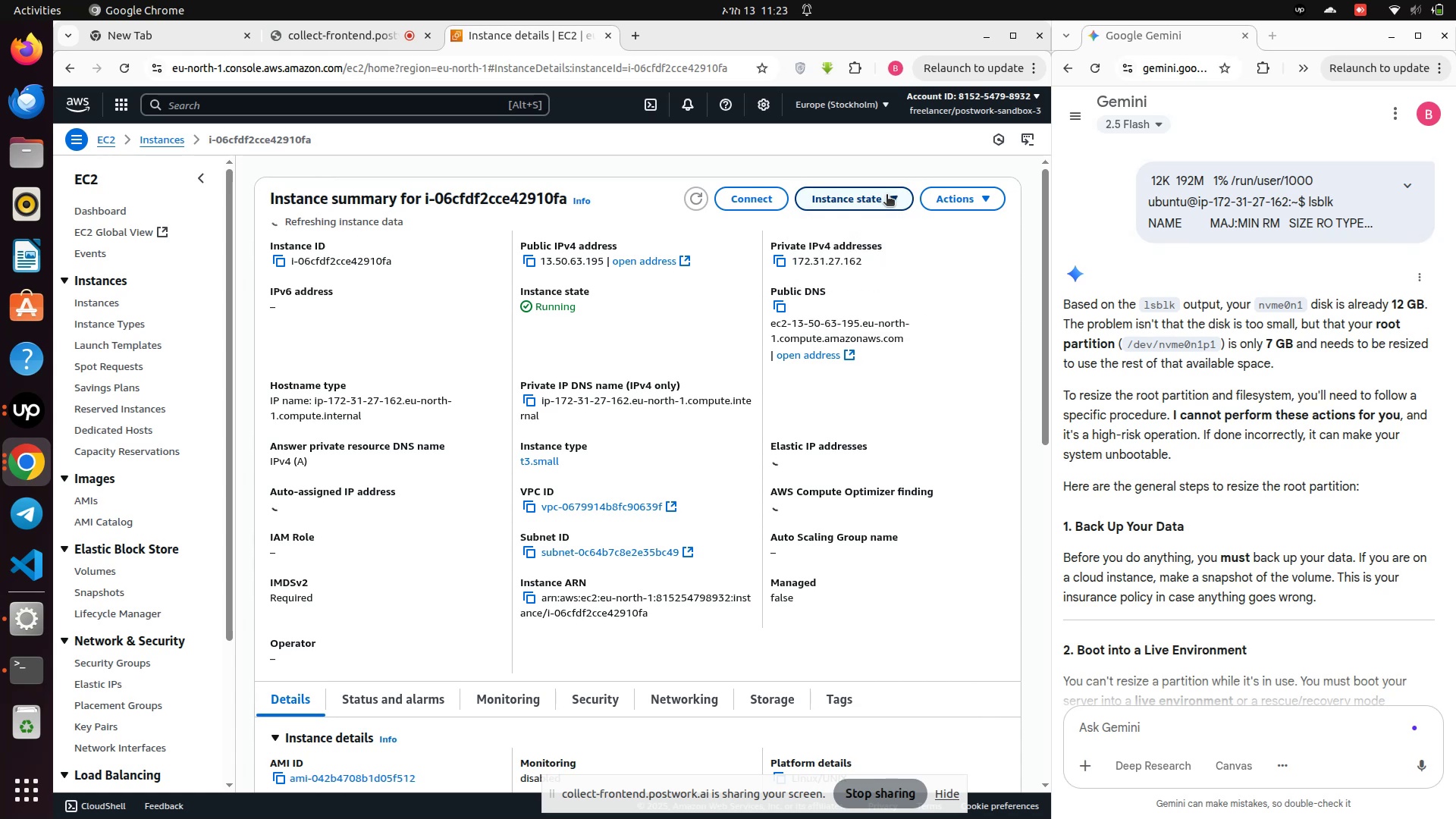 
left_click([886, 196])
 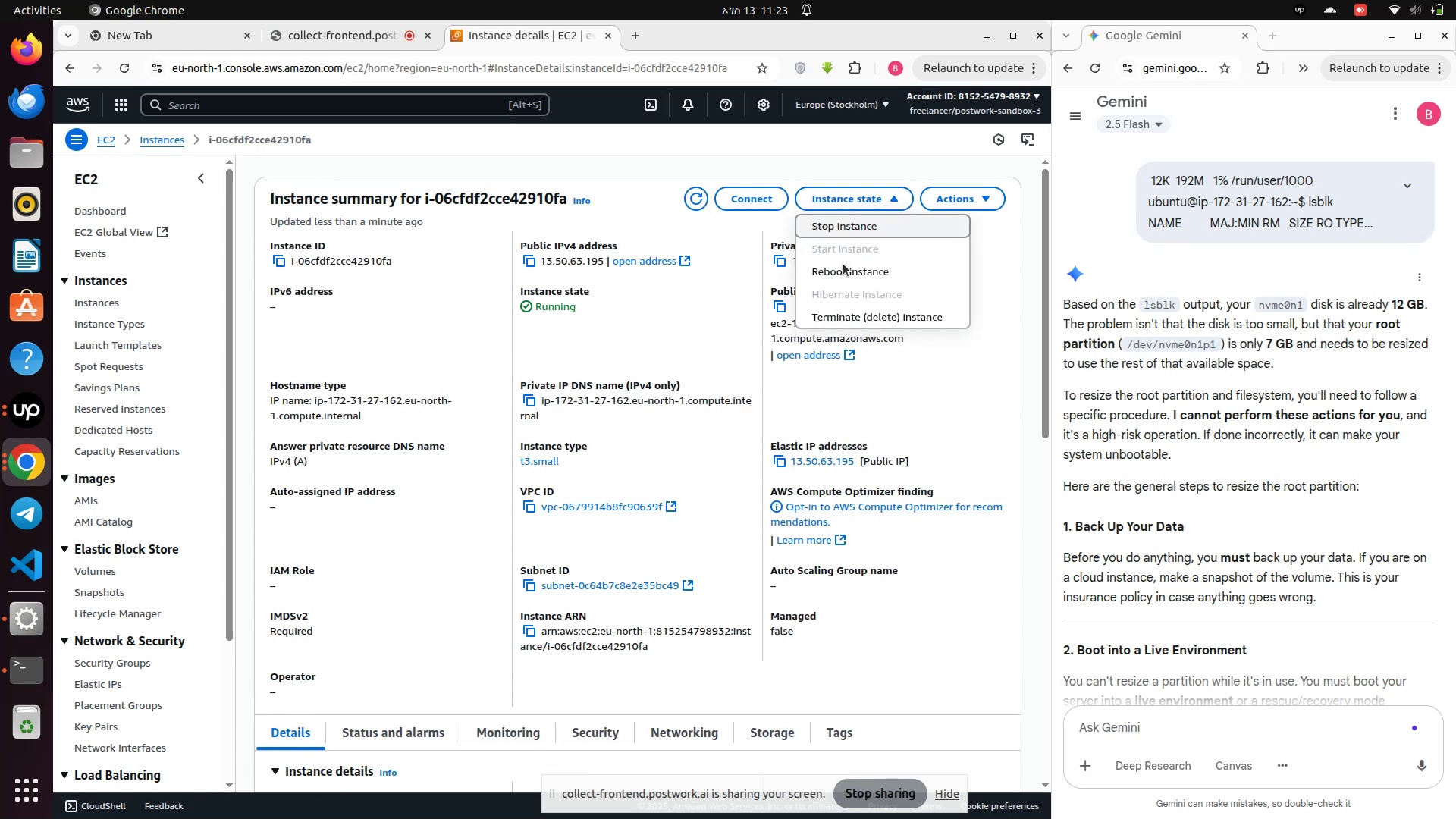 
left_click([843, 276])
 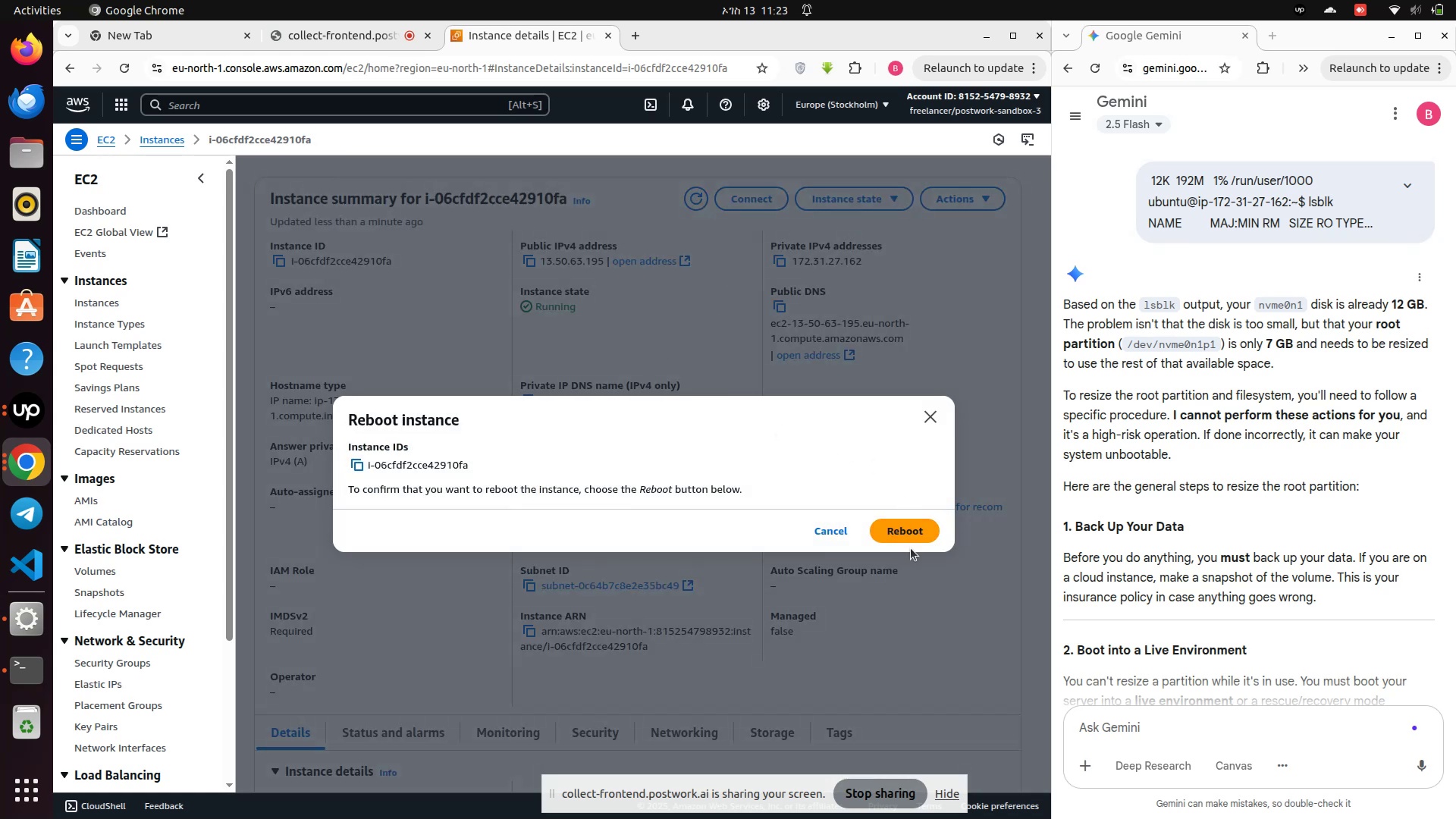 
left_click([910, 538])
 